 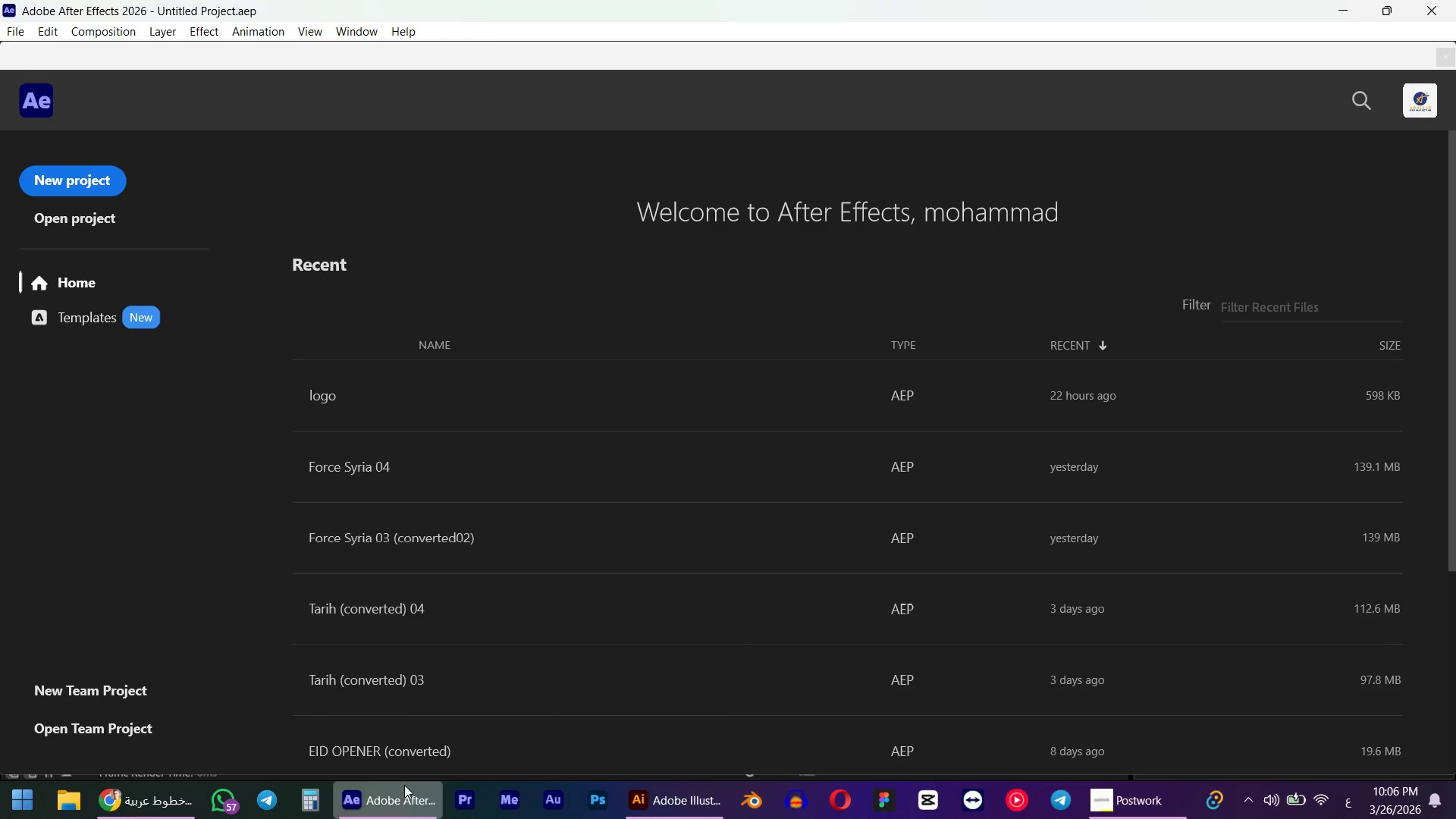 
left_click([73, 169])
 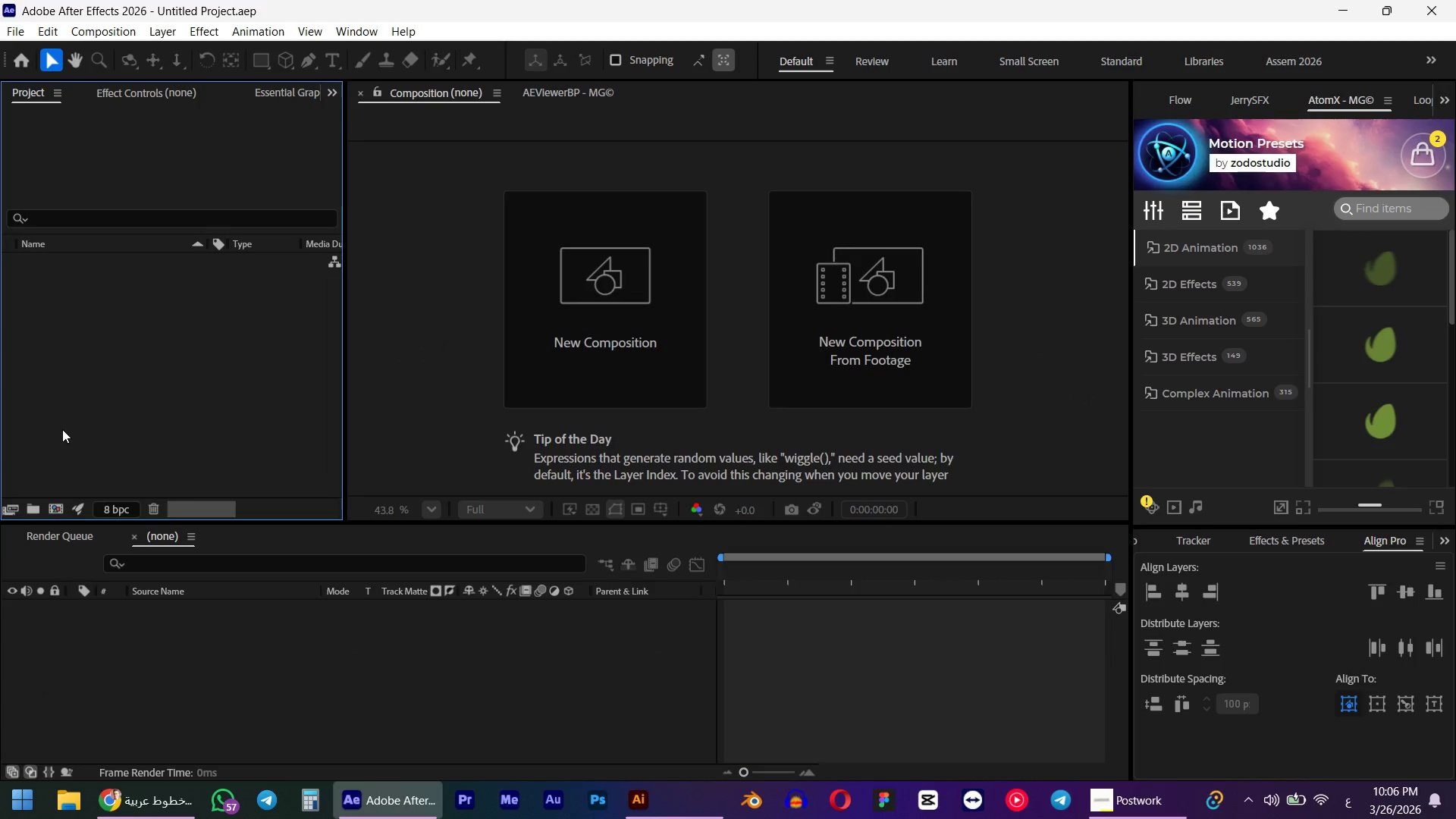 
key(Control+ControlLeft)
 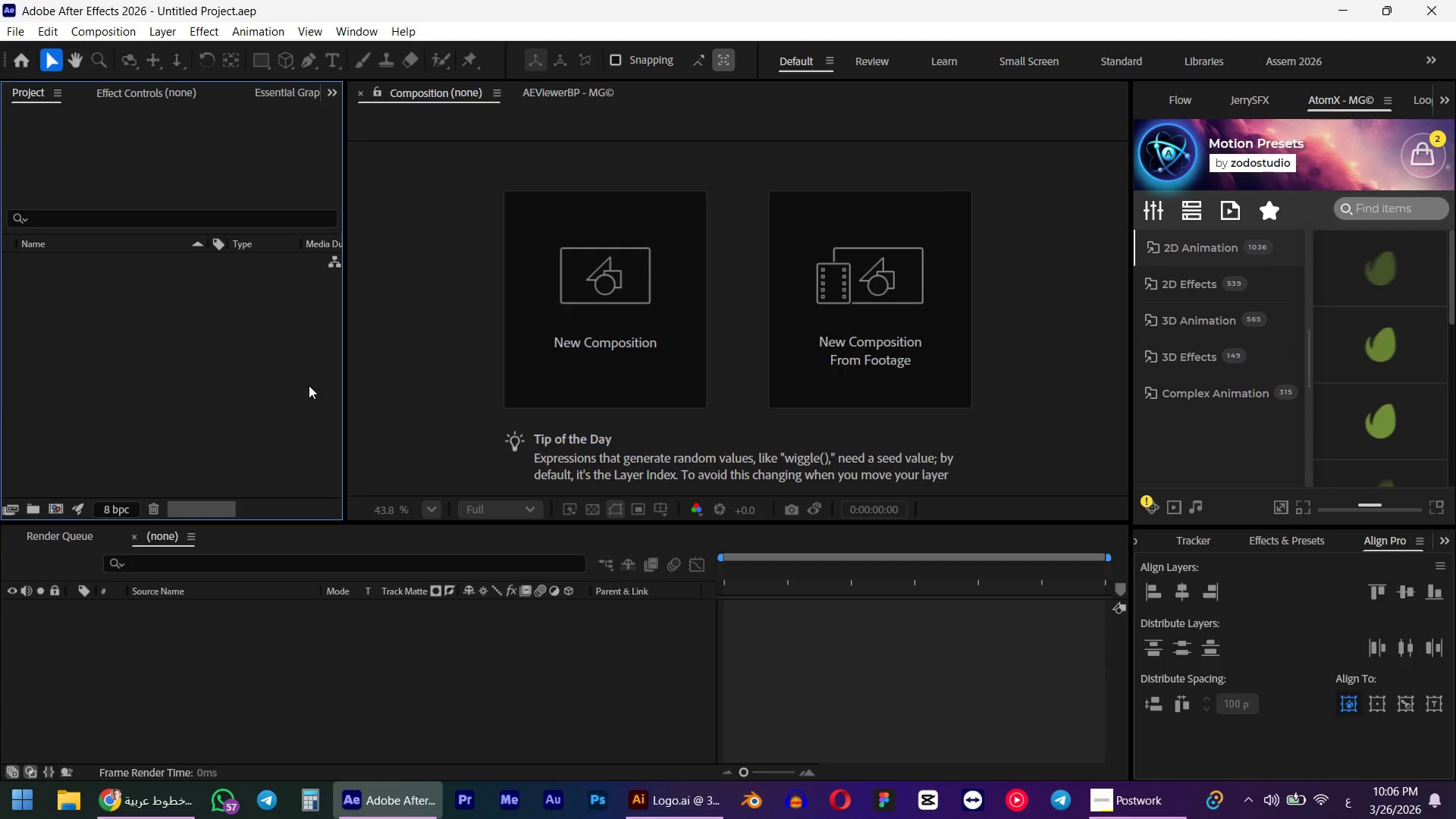 
key(Control+Shift+ShiftLeft)
 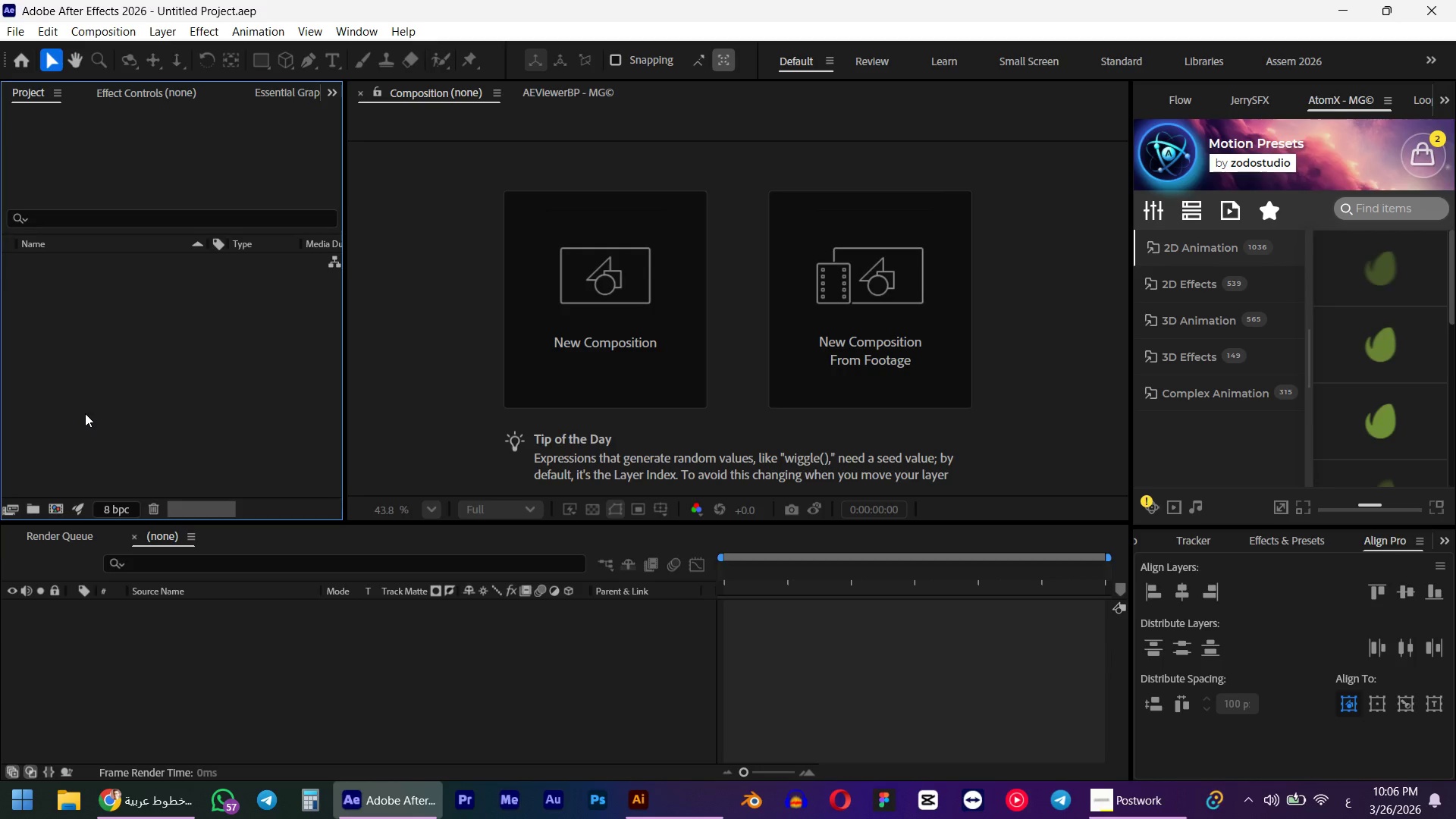 
key(Control+Shift+S)
 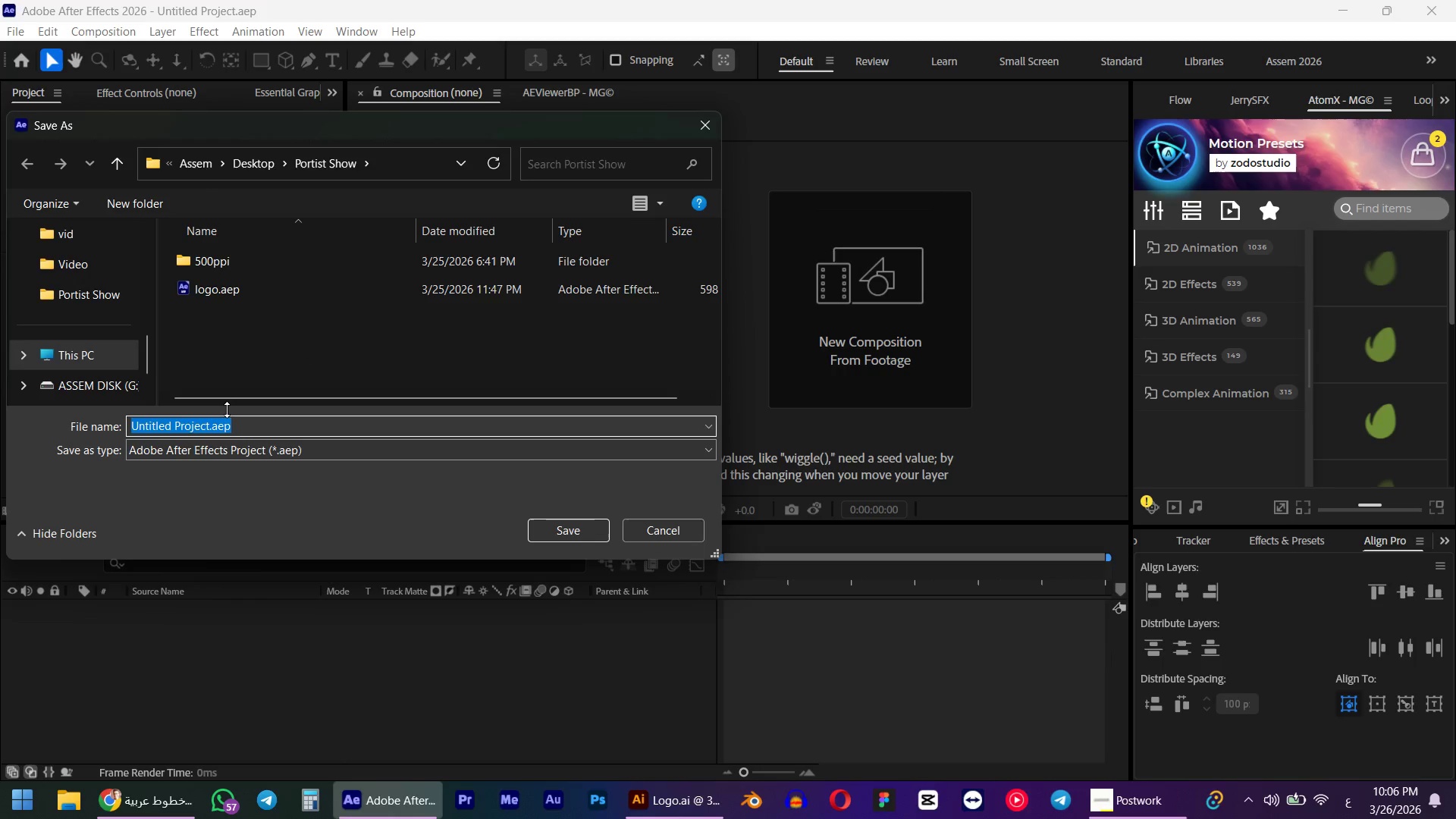 
wait(5.72)
 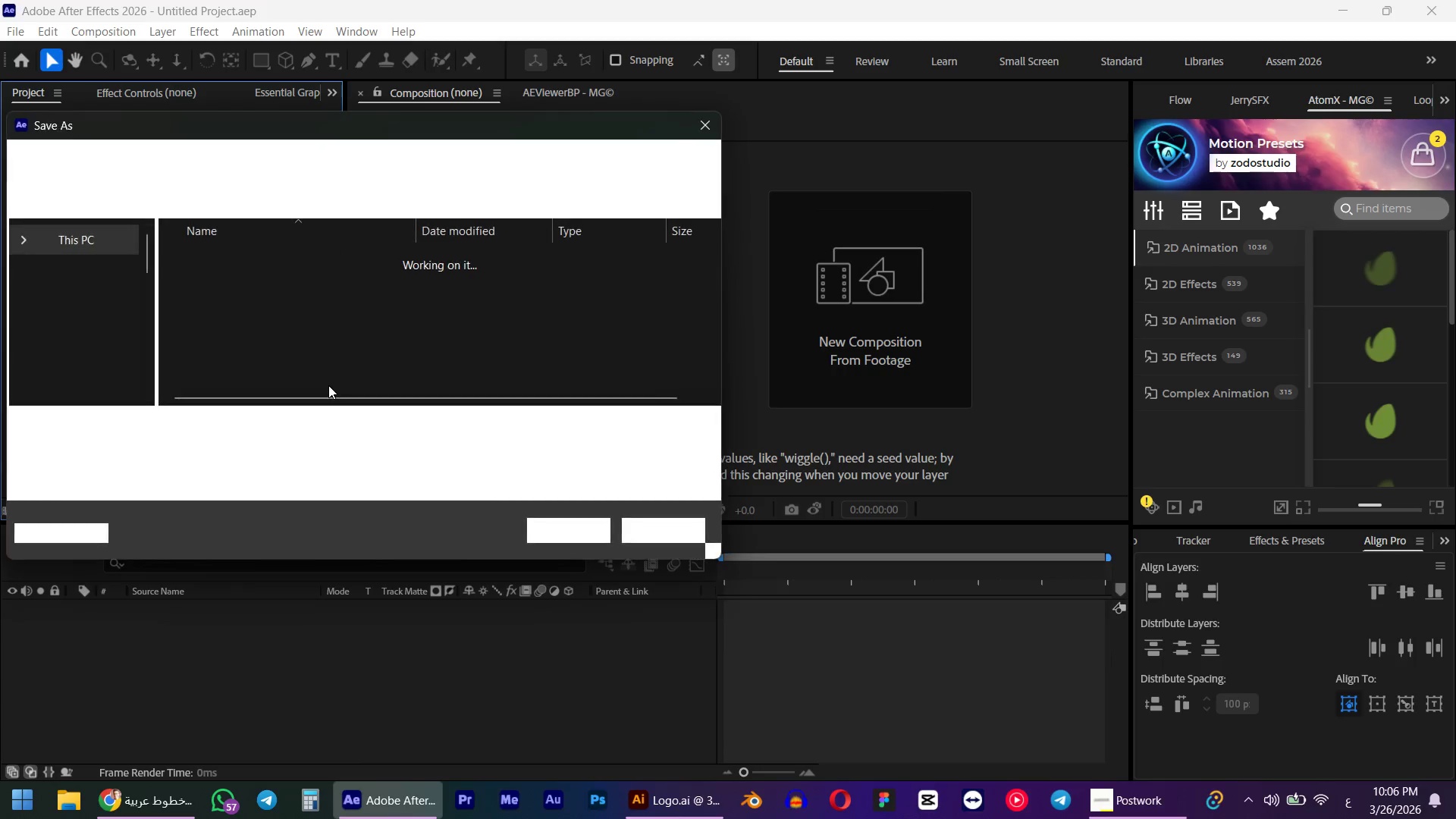 
type(Port )
 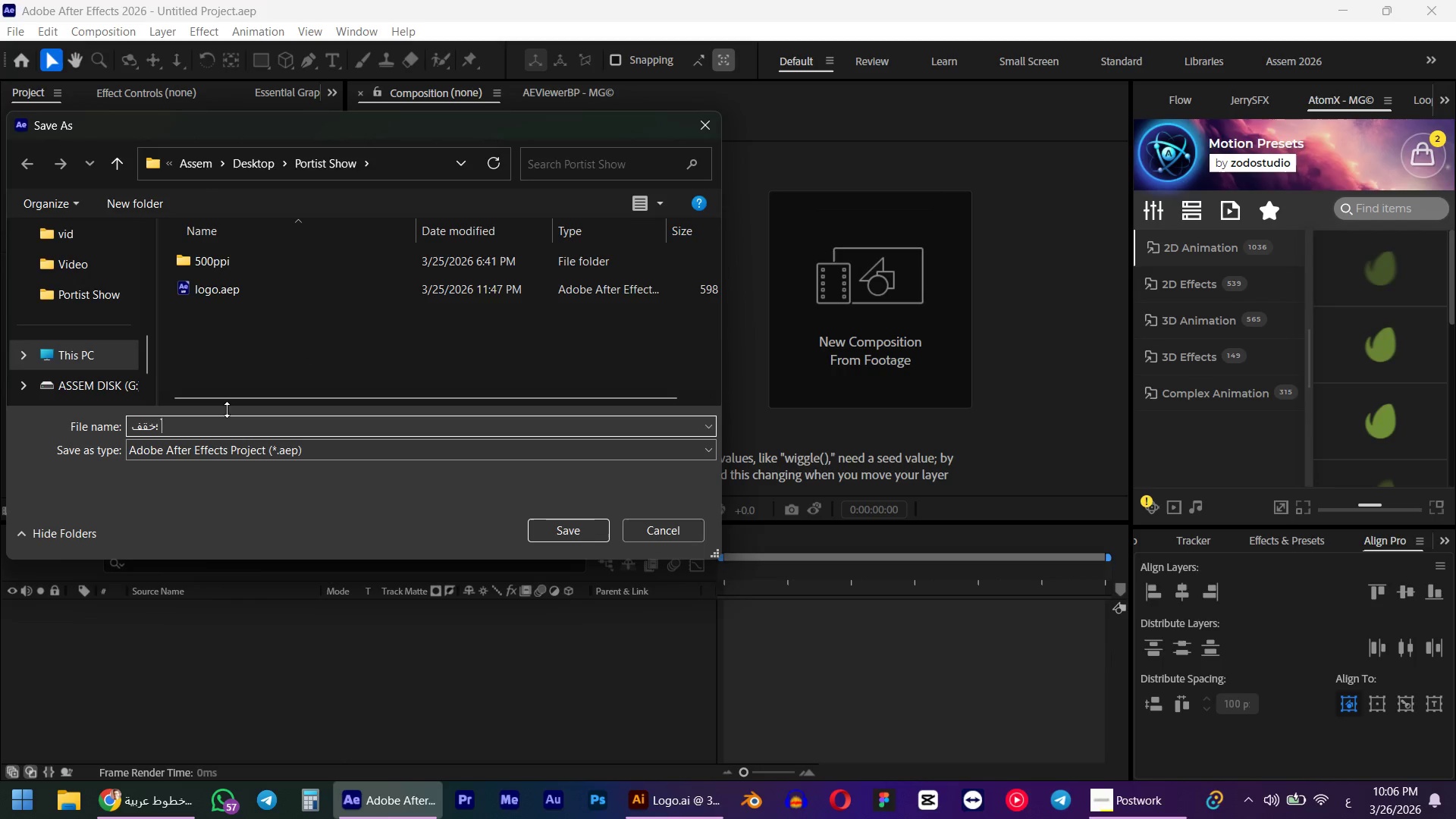 
key(Control+A)
 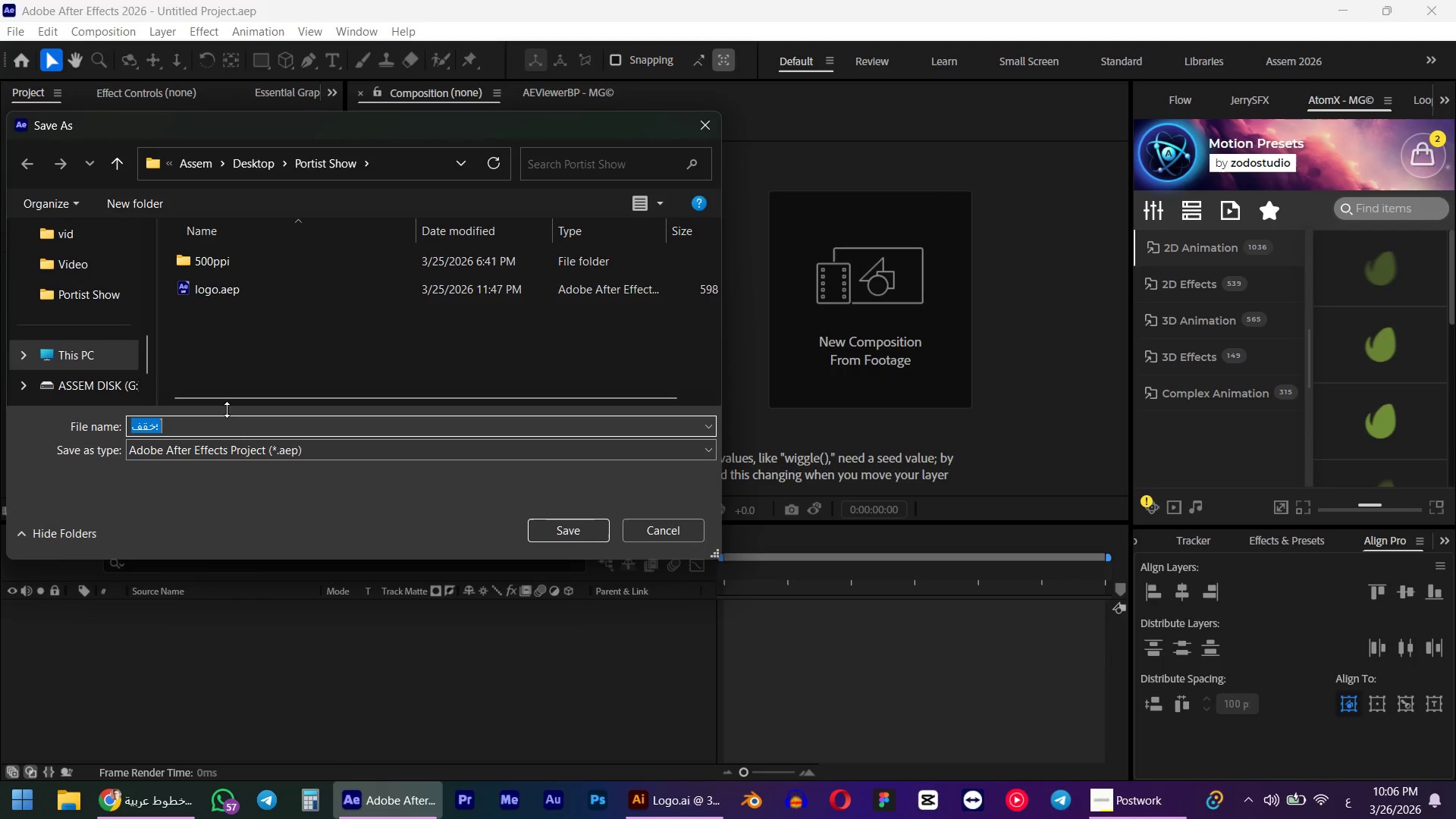 
key(Alt+AltLeft)
 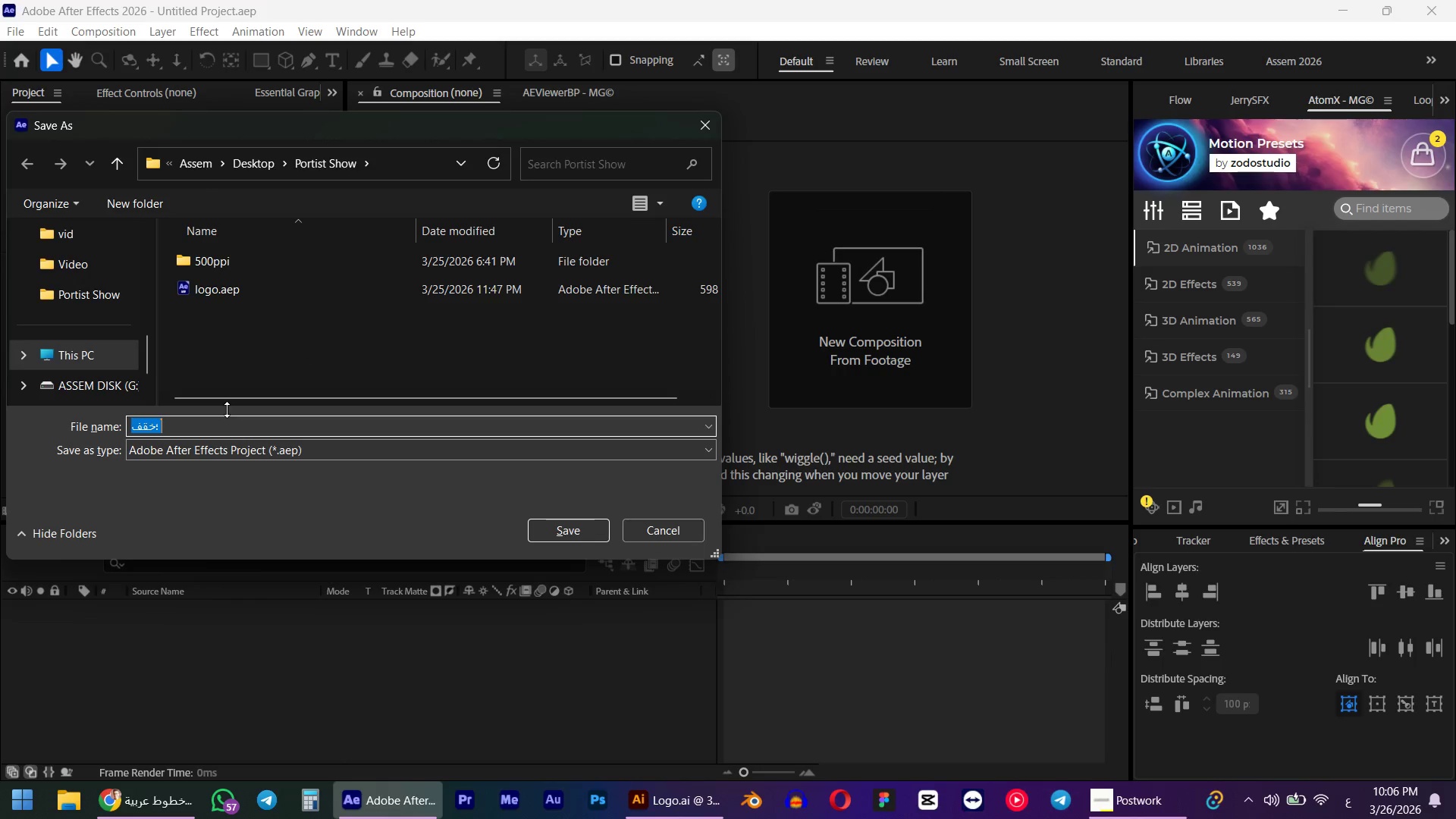 
type(port ist show )
 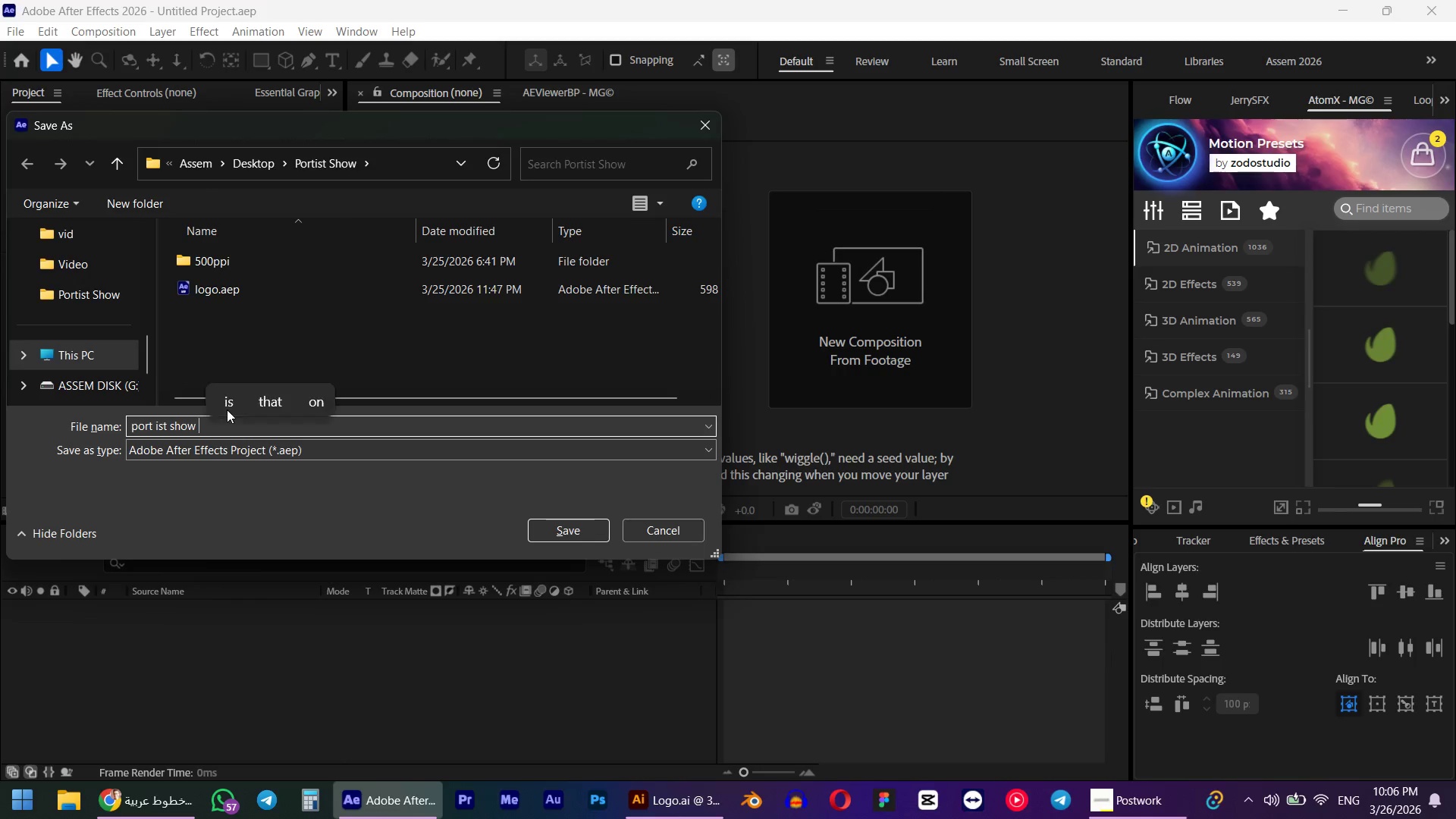 
key(Enter)
 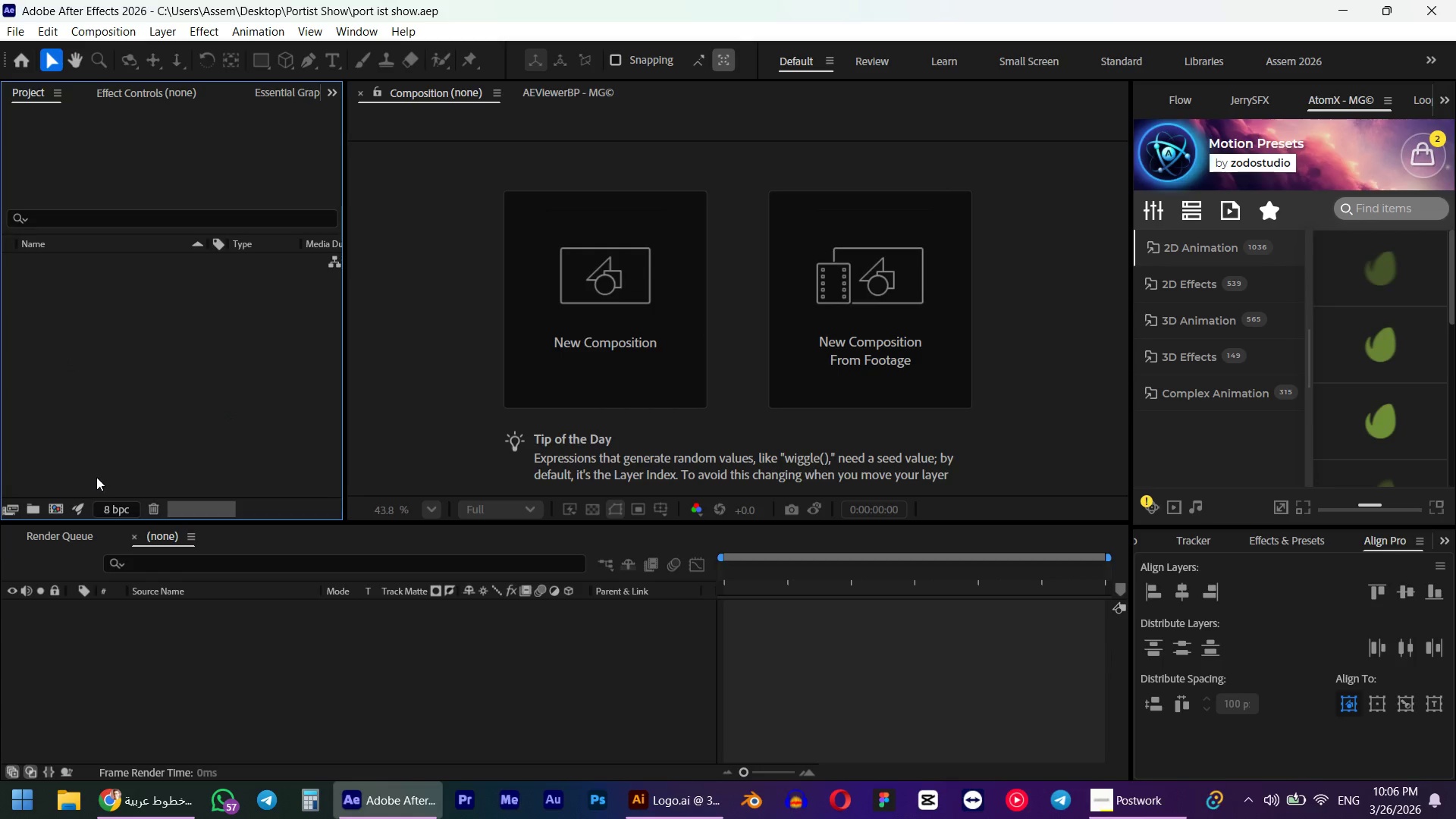 
left_click([53, 517])
 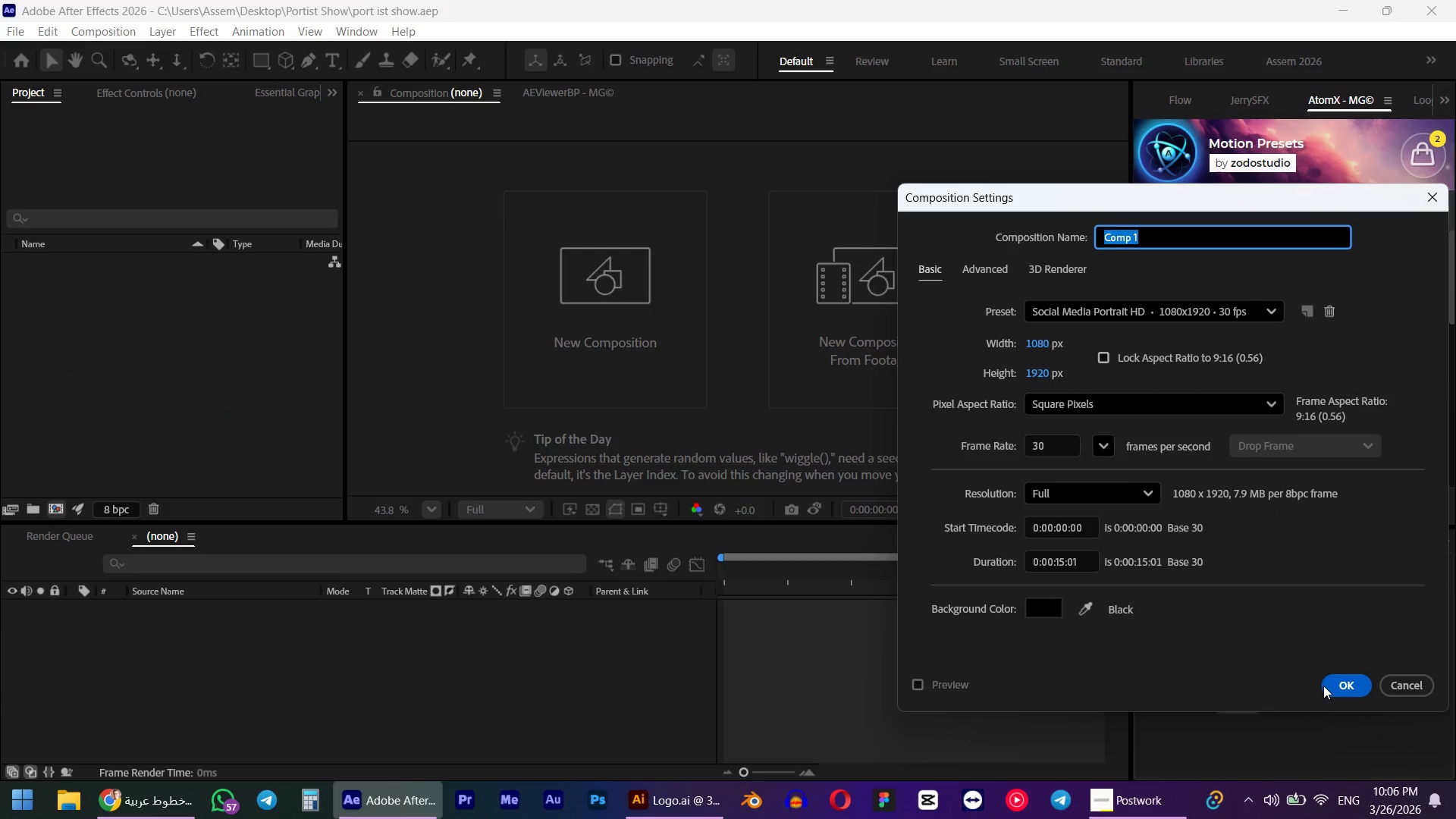 
left_click([1323, 686])
 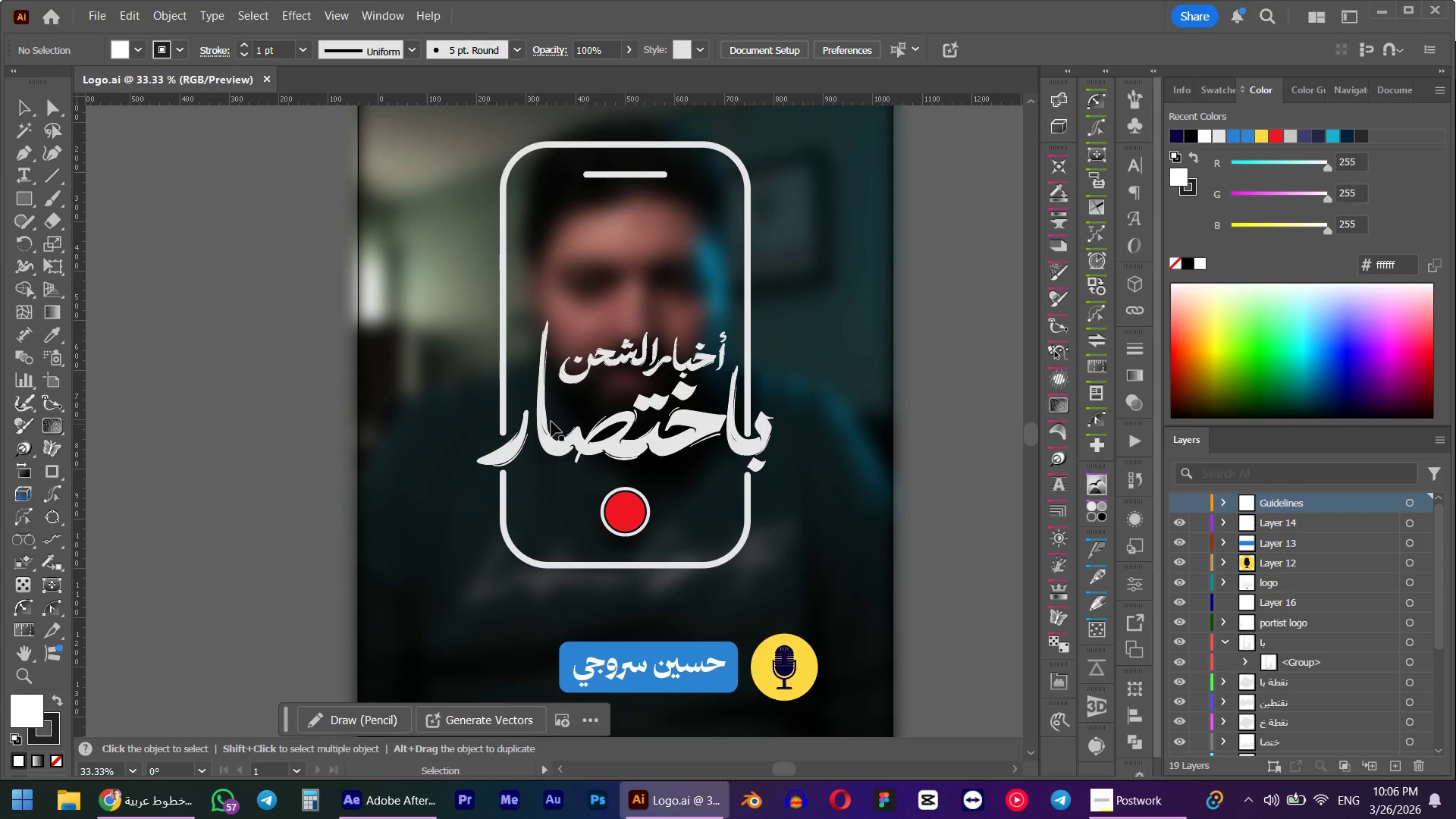 
key(Alt+AltLeft)
 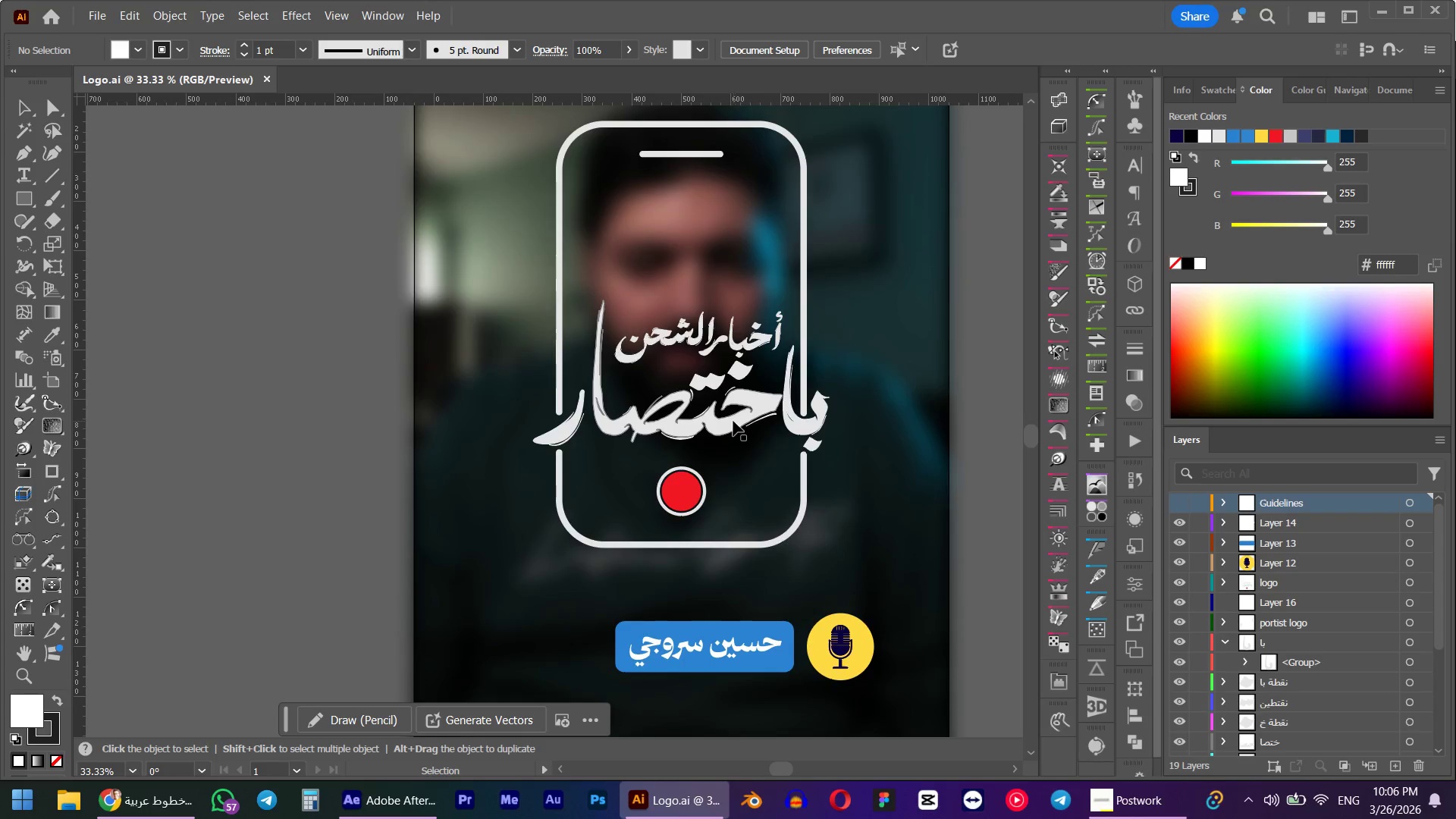 
scroll: coordinate [733, 421], scroll_direction: down, amount: 1.0
 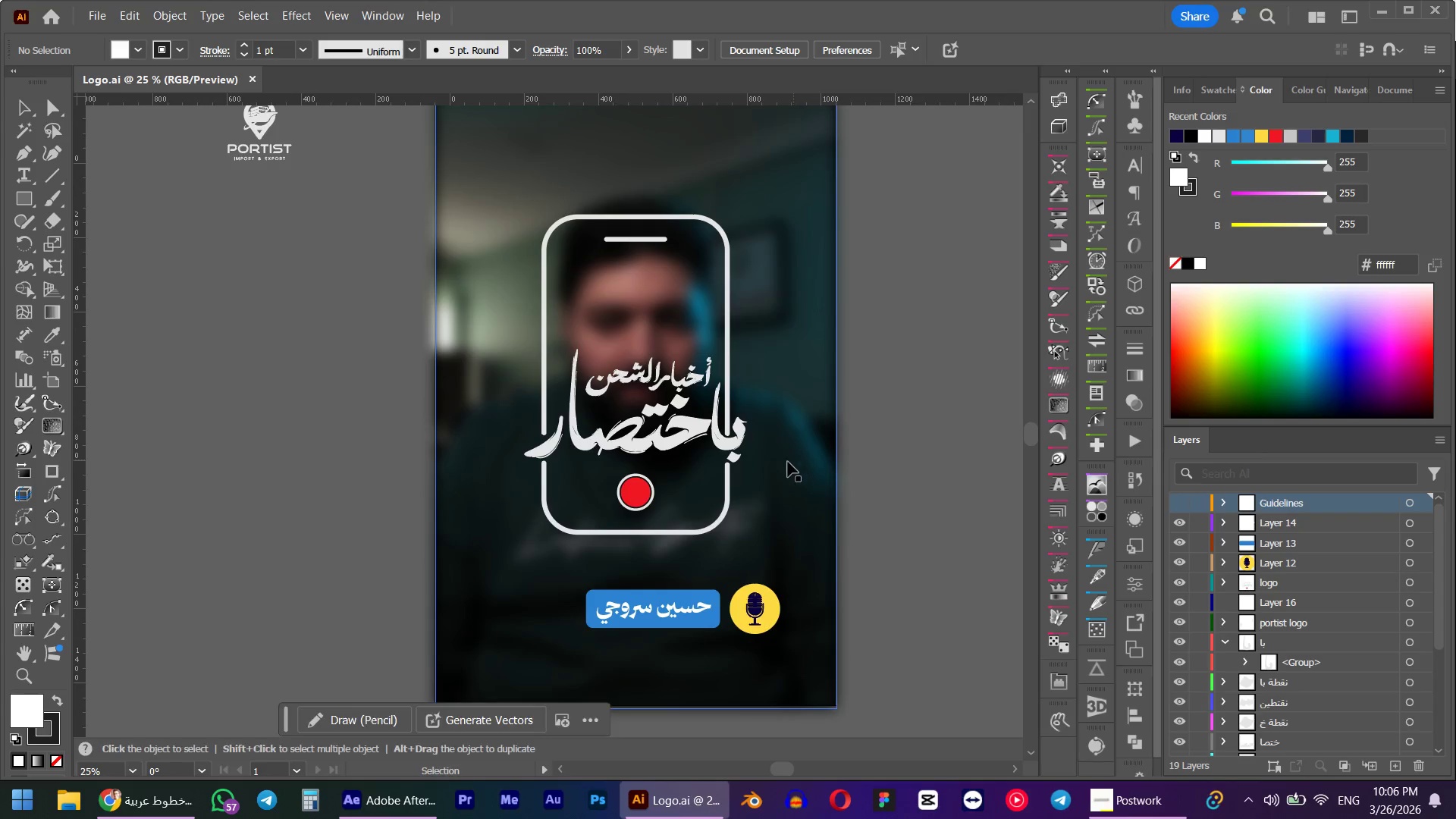 
hold_key(key=AltLeft, duration=0.67)
 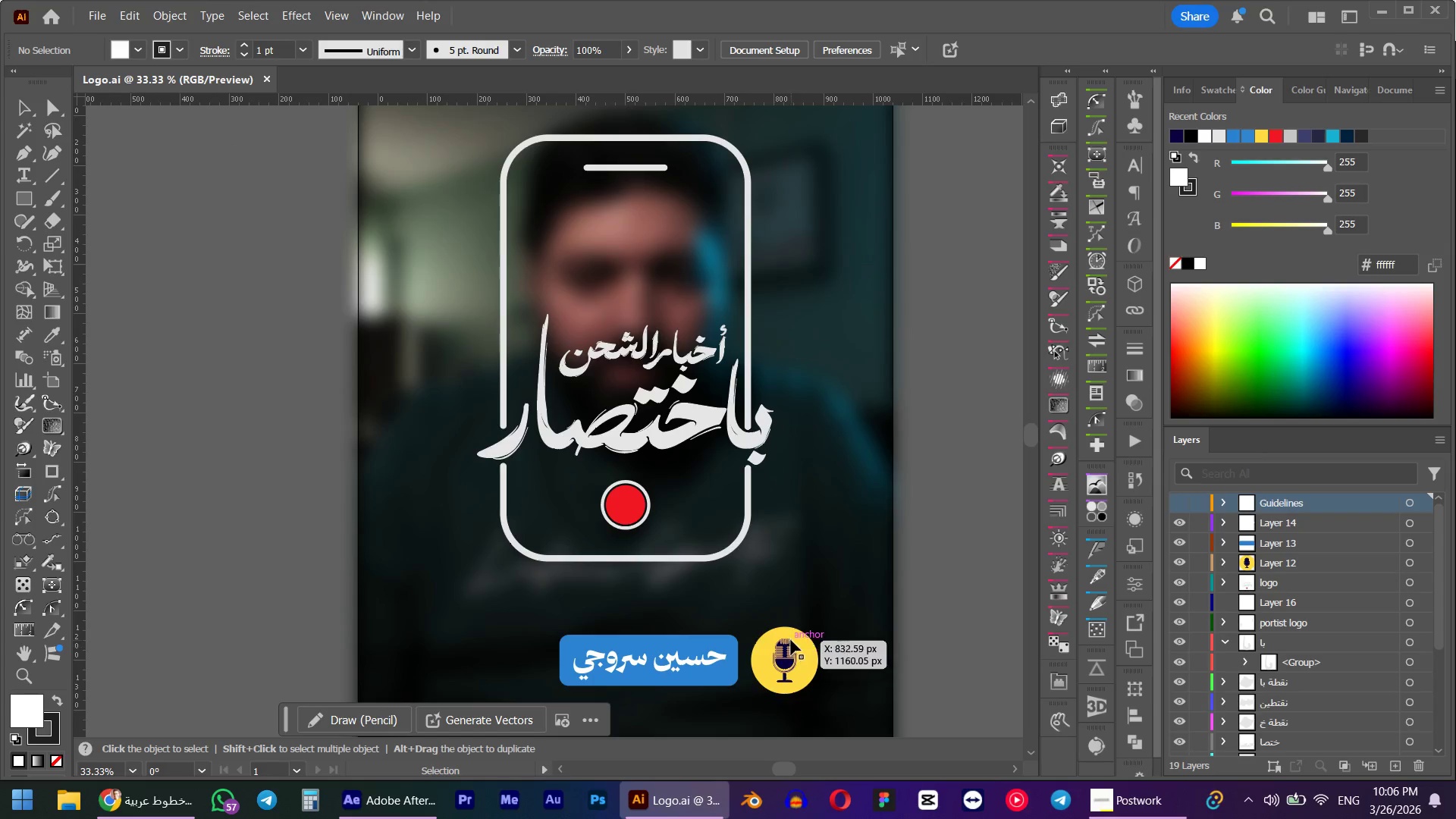 
hold_key(key=AltLeft, duration=1.31)
 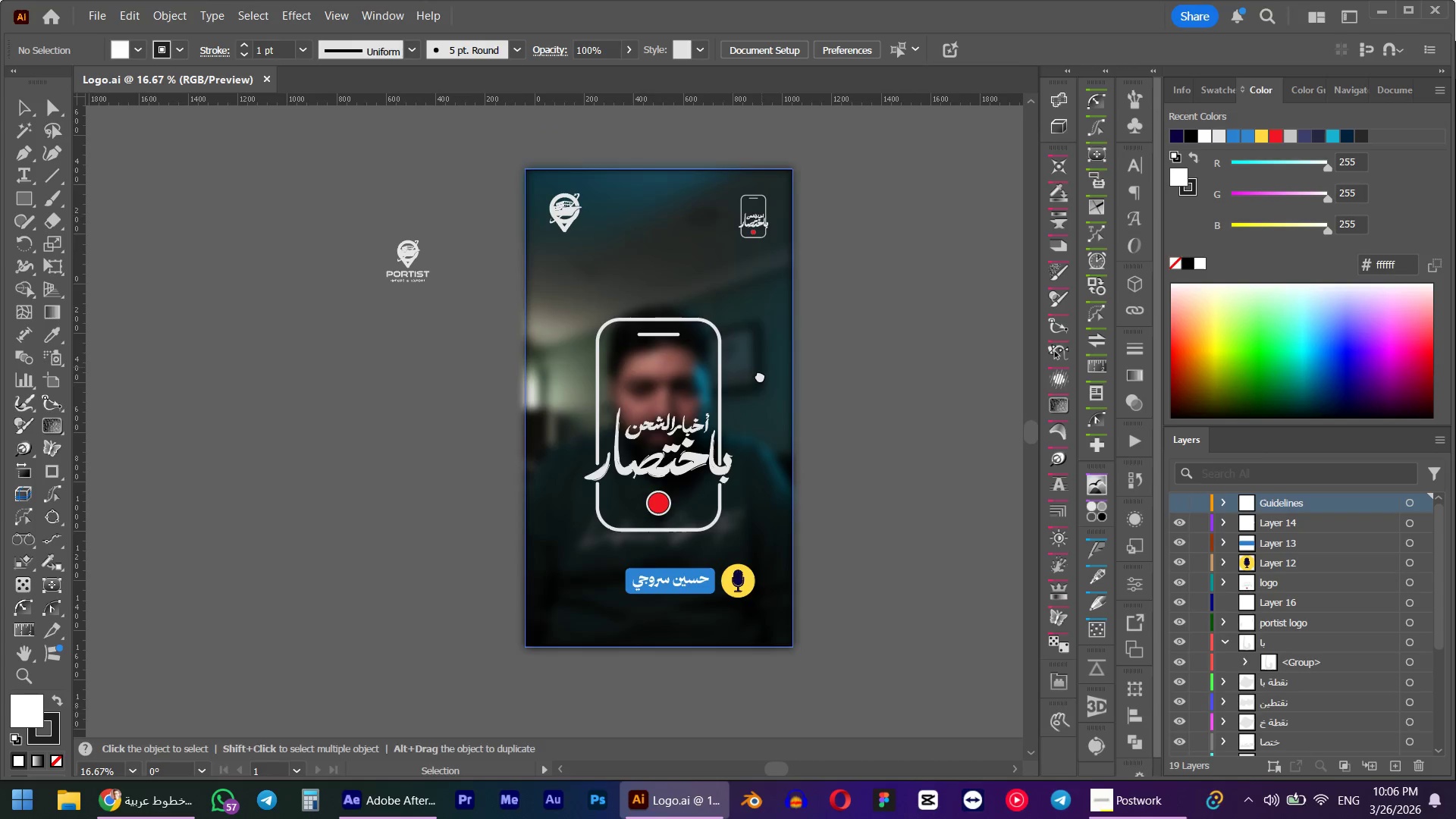 
scroll: coordinate [667, 453], scroll_direction: up, amount: 1.0
 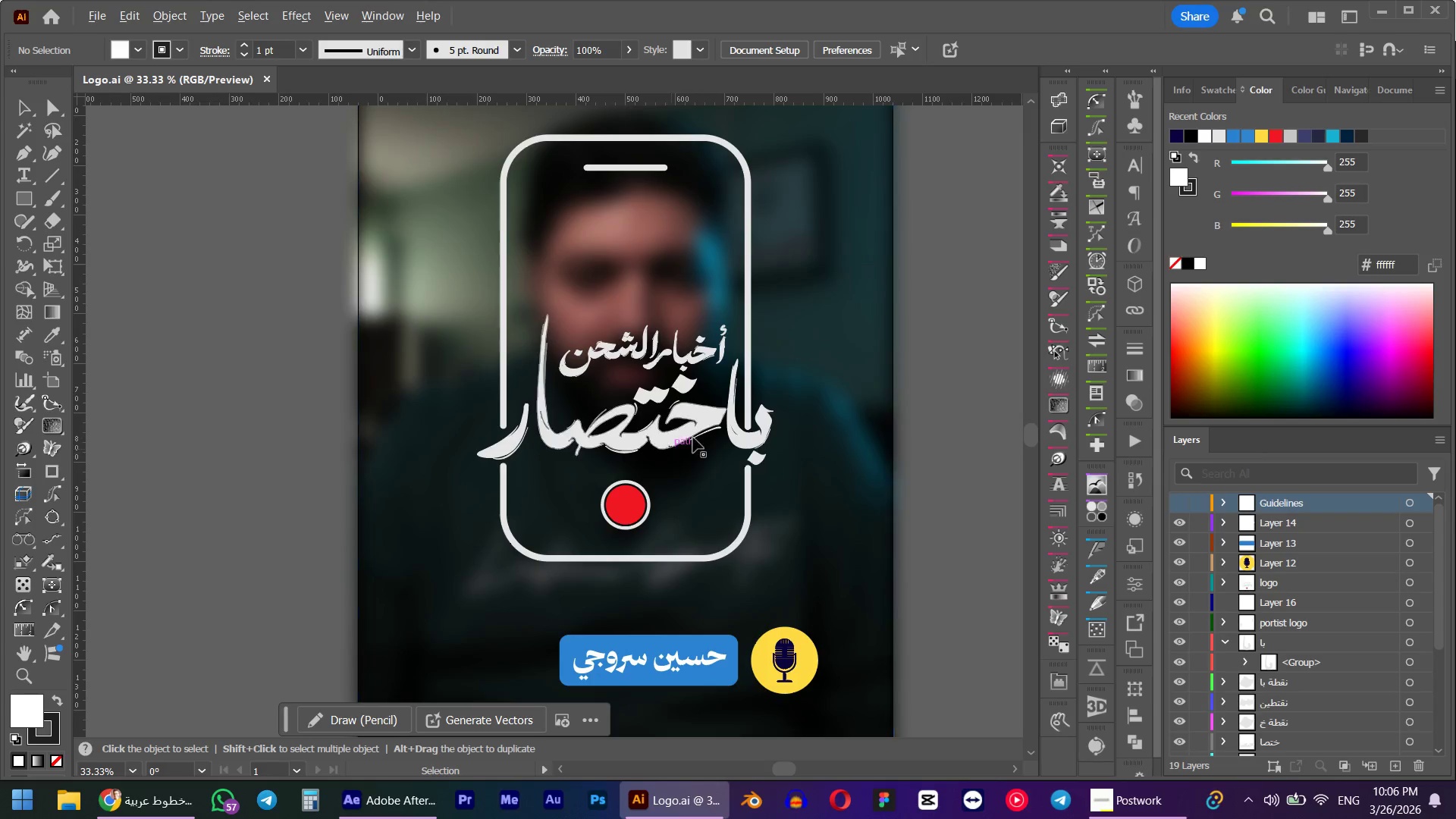 
scroll: coordinate [742, 538], scroll_direction: down, amount: 2.0
 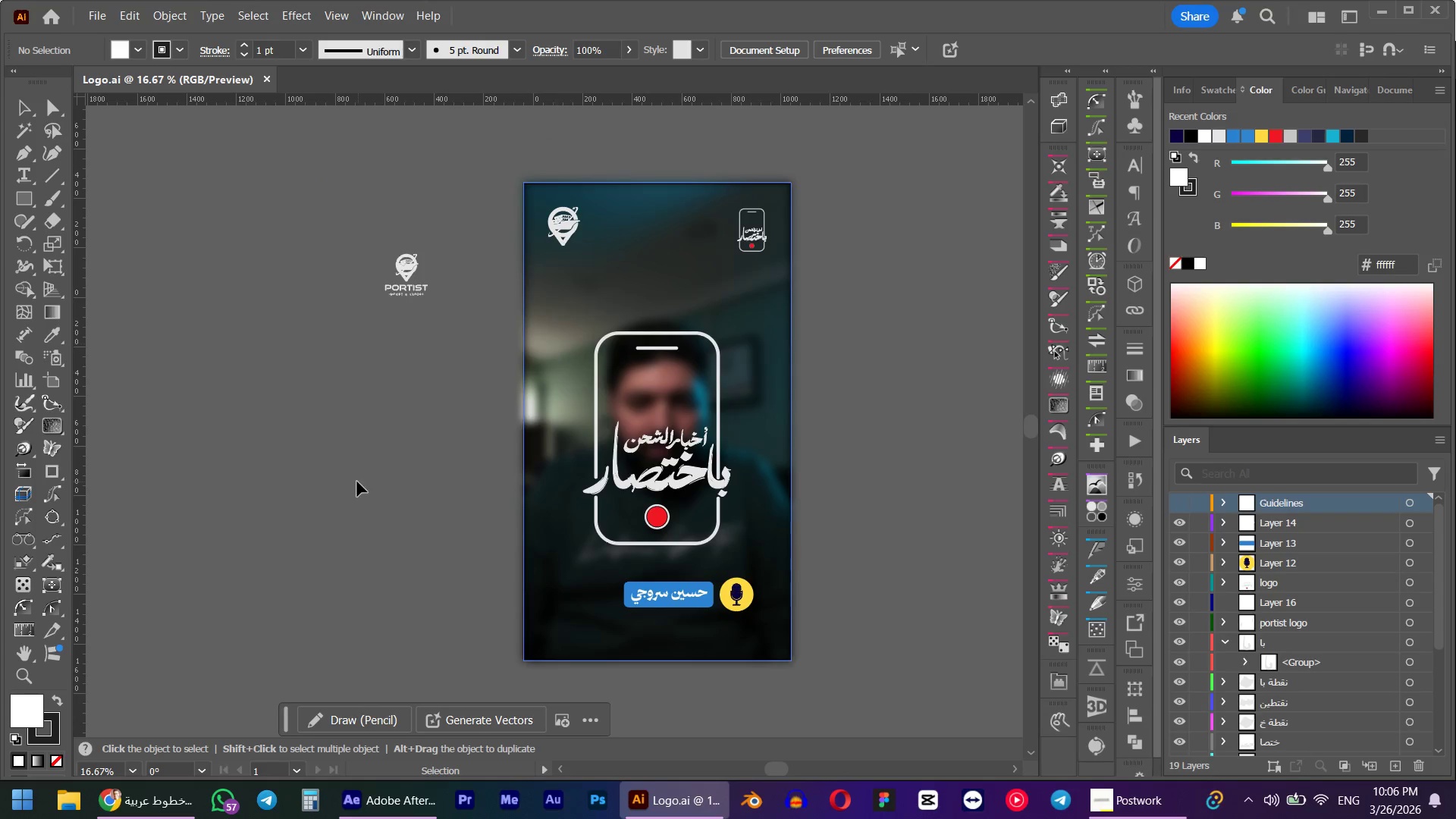 
left_click([419, 256])
 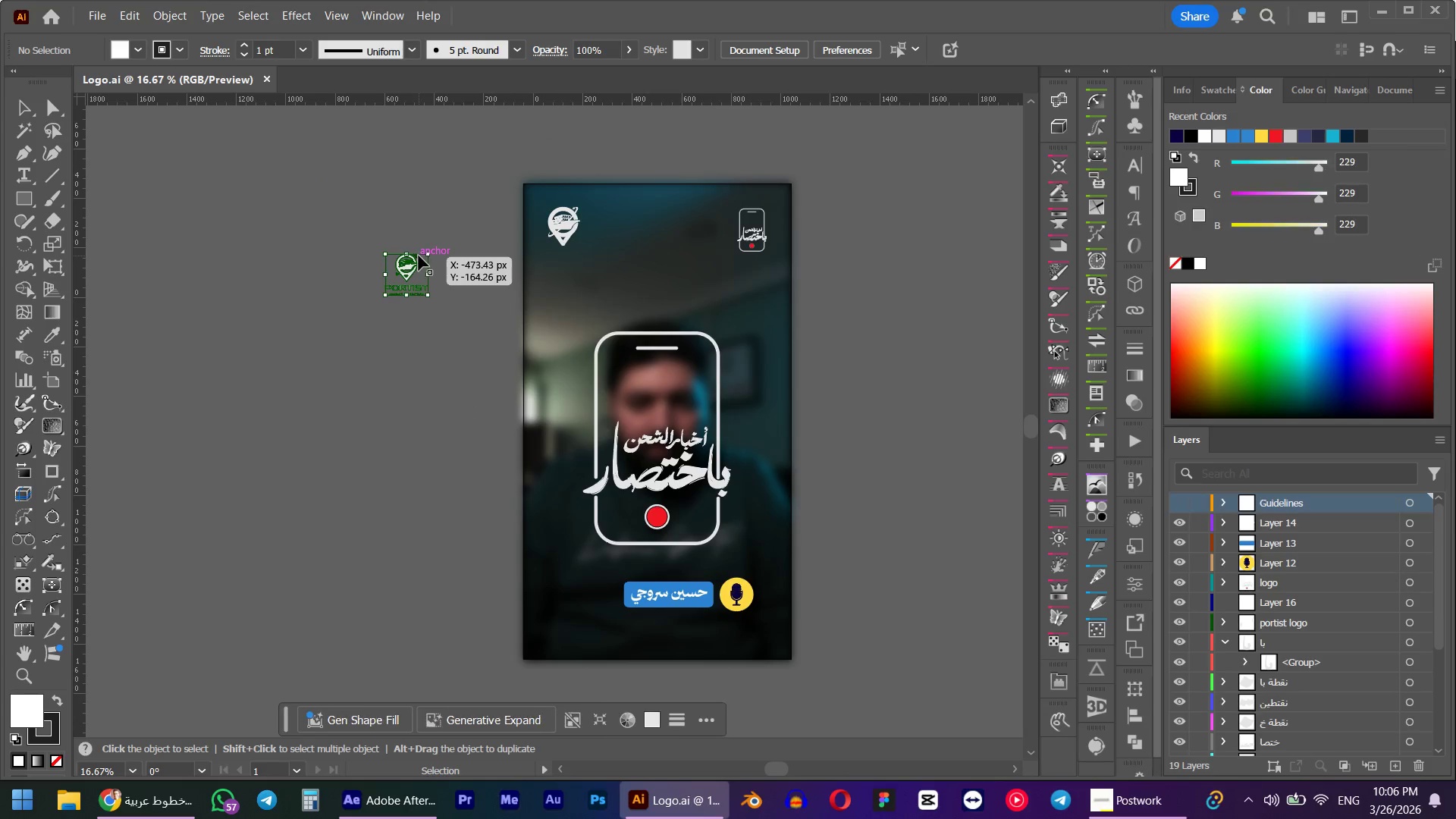 
hold_key(key=AltLeft, duration=0.61)
 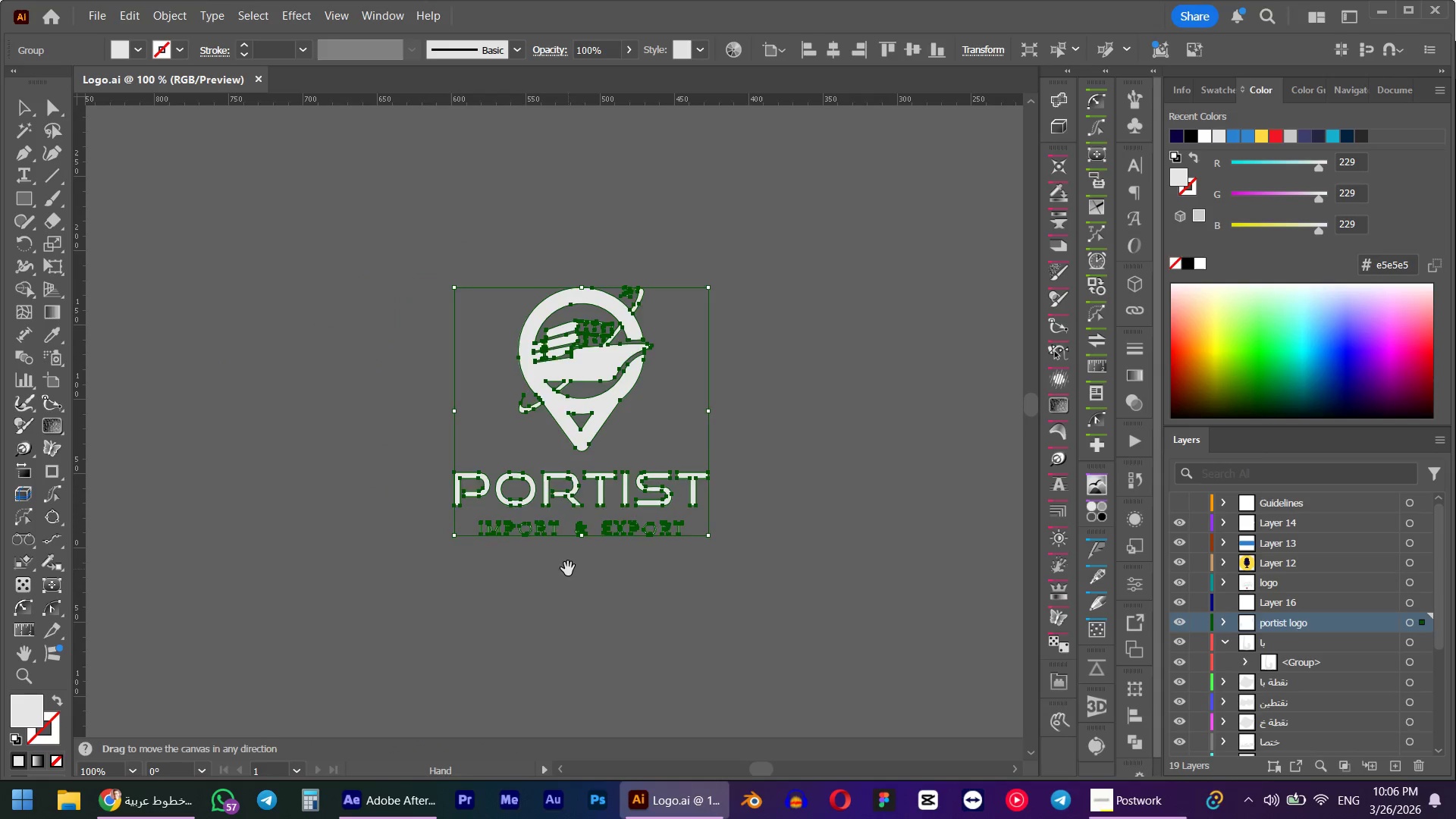 
hold_key(key=AltLeft, duration=0.84)
 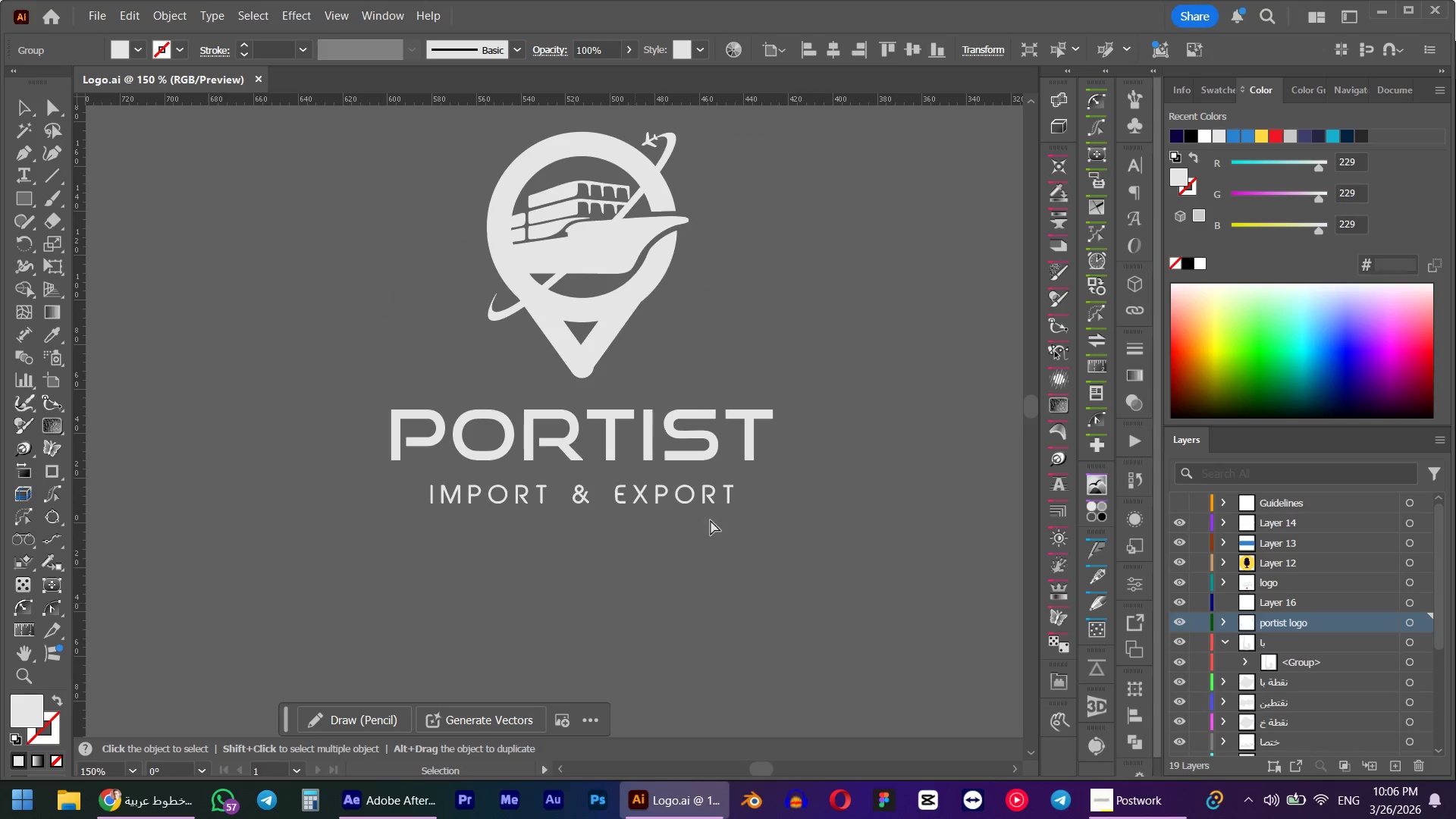 
scroll: coordinate [419, 256], scroll_direction: up, amount: 5.0
 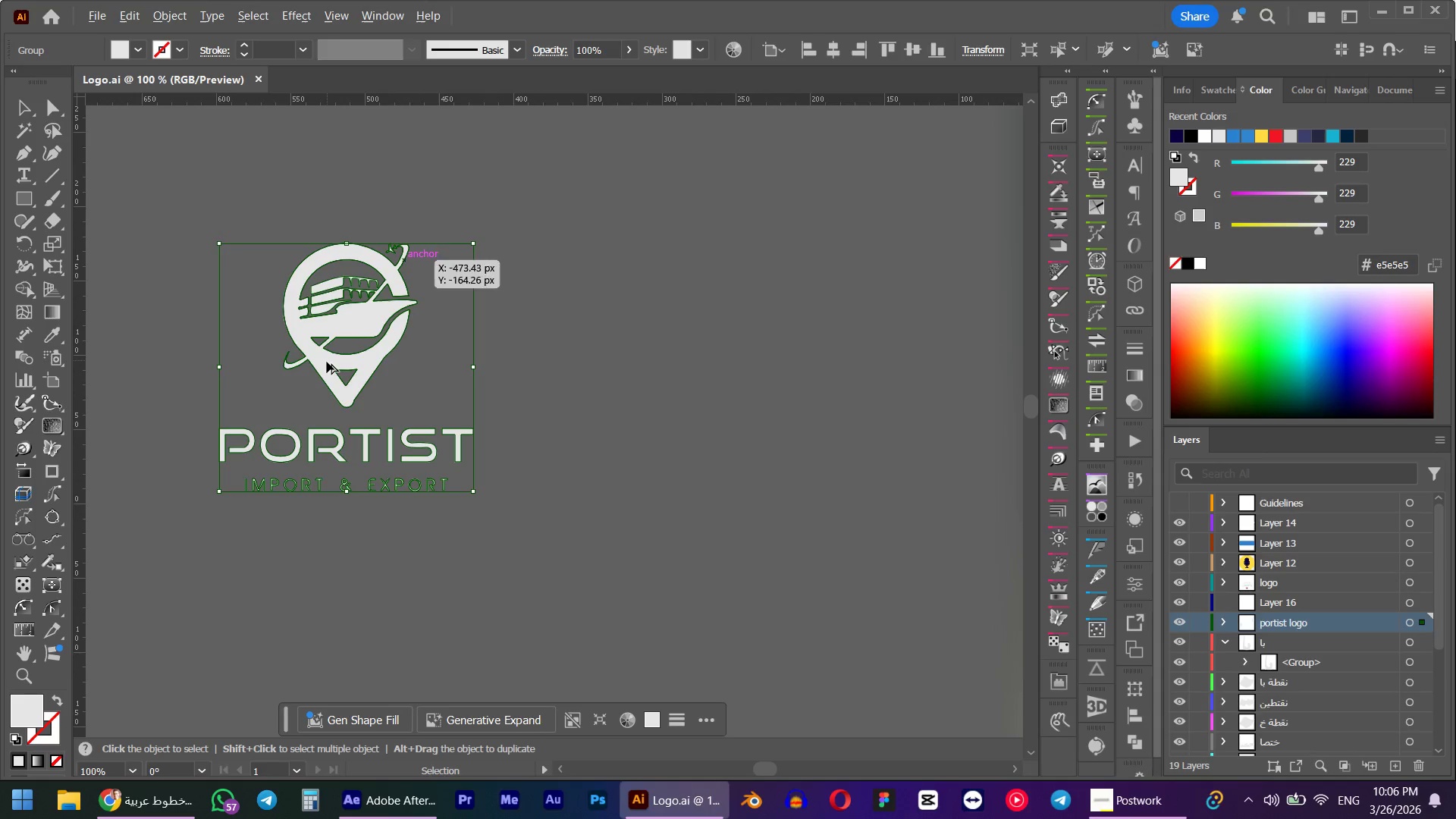 
left_click([635, 603])
 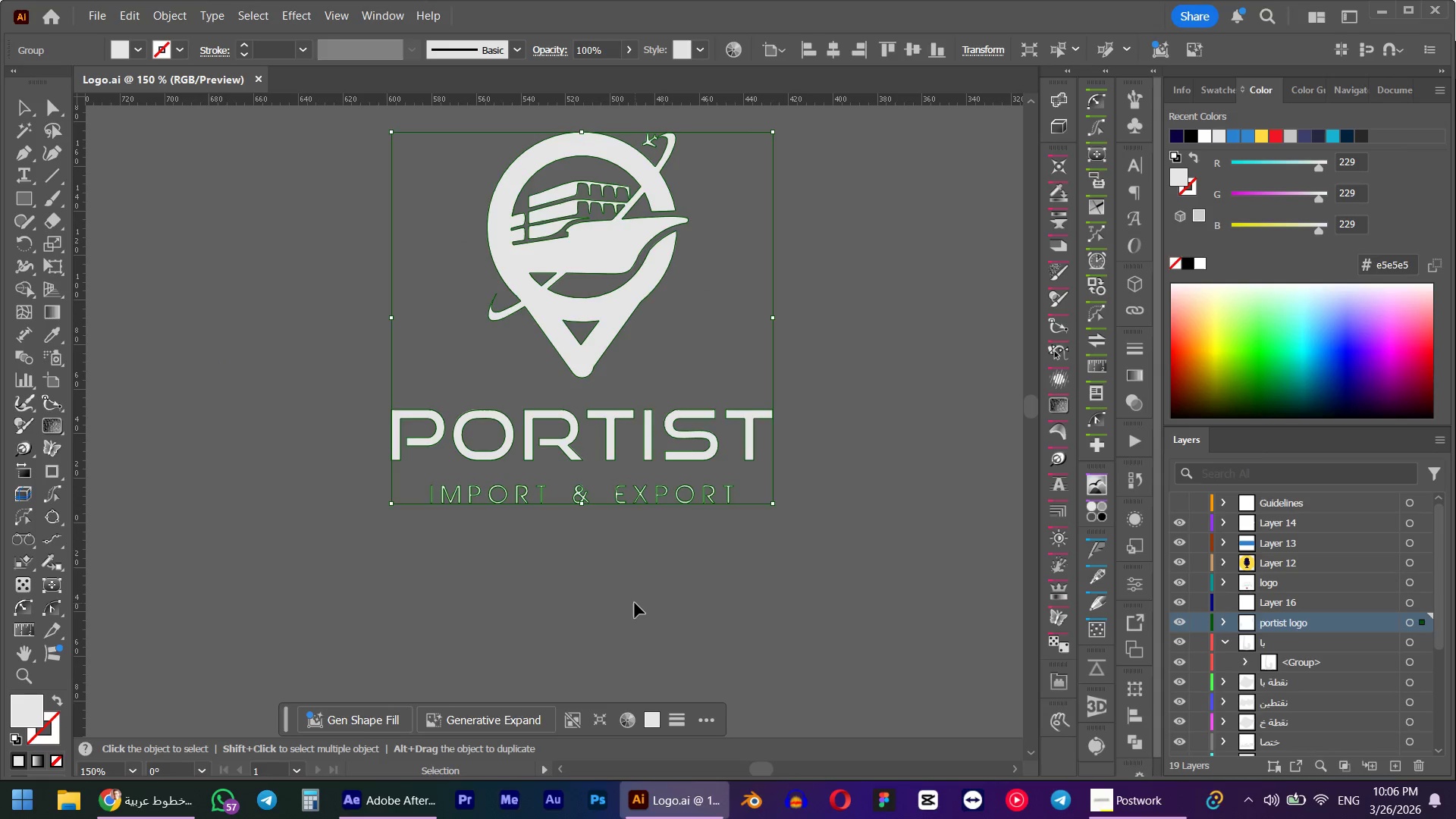 
key(A)
 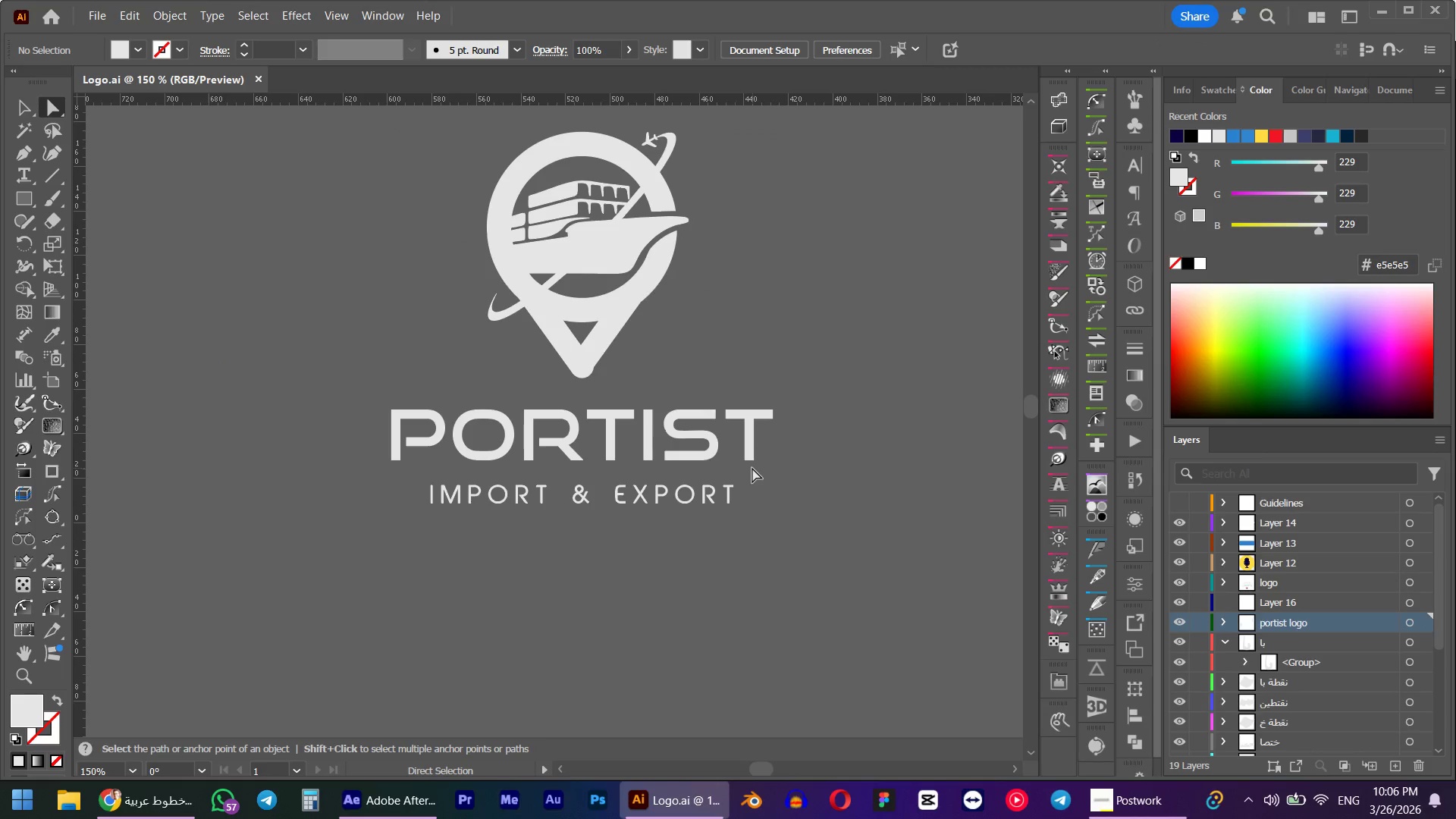 
scroll: coordinate [578, 598], scroll_direction: up, amount: 1.0
 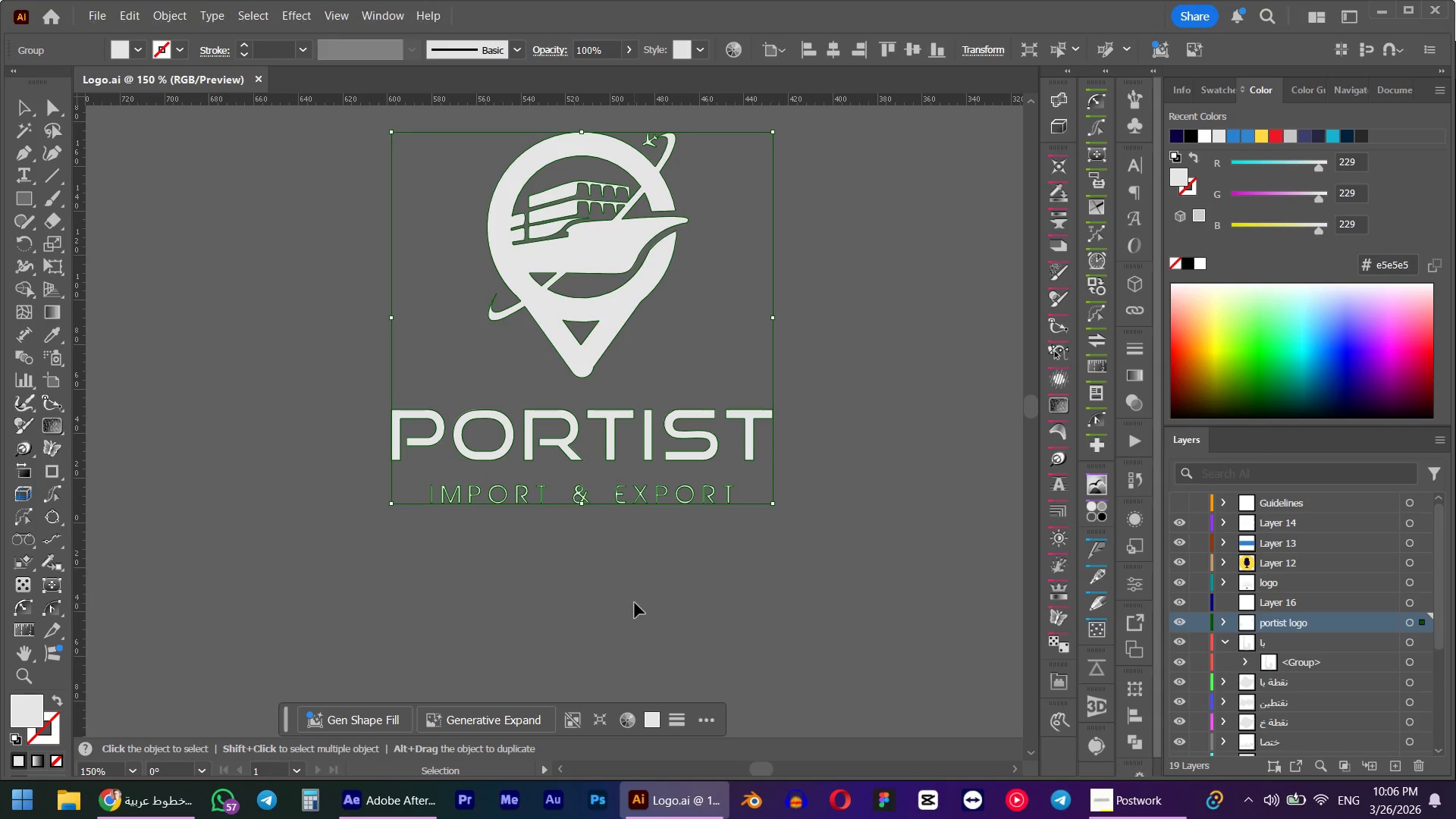 
left_click_drag(start_coordinate=[758, 472], to_coordinate=[348, 550])
 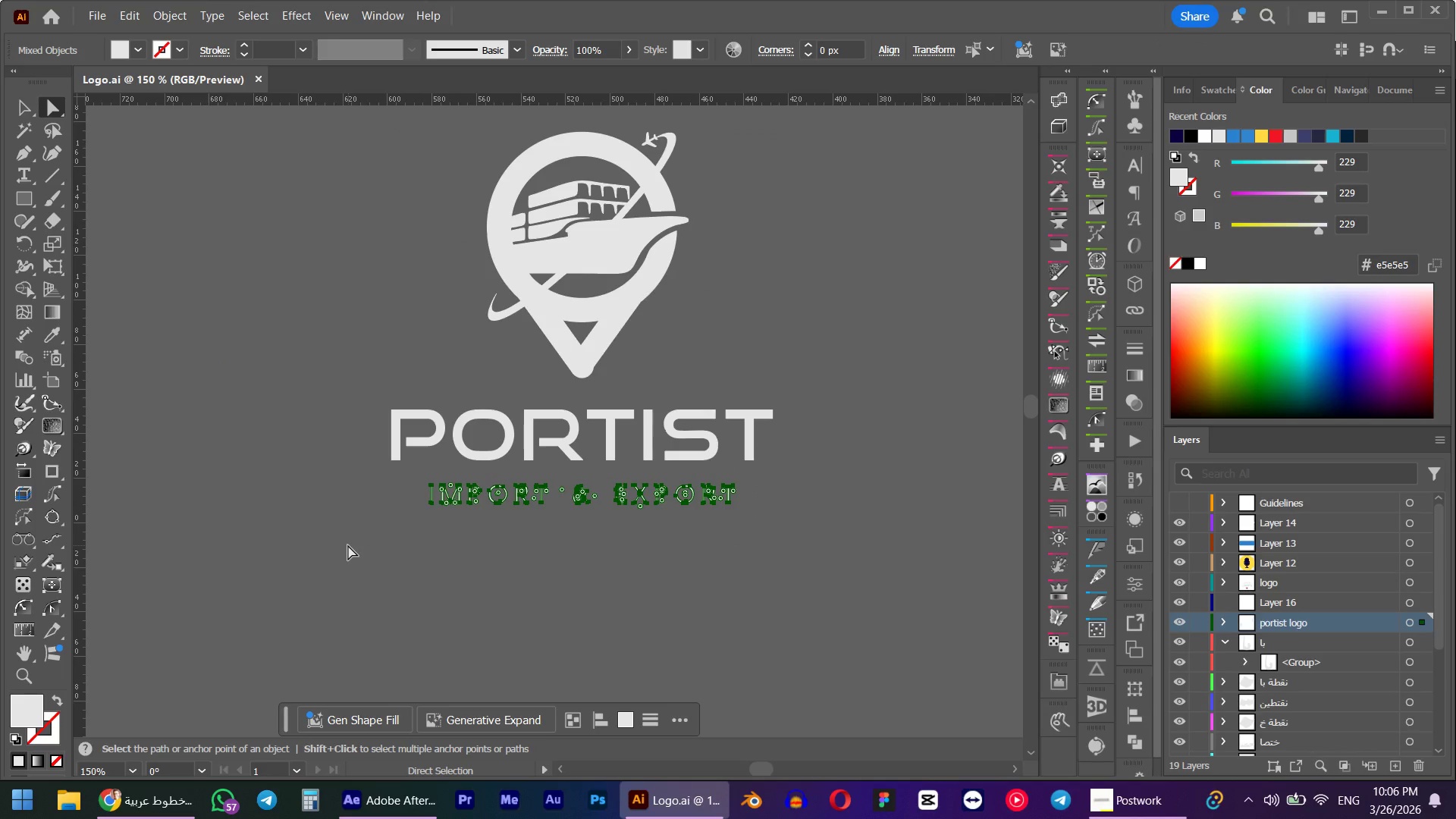 
key(Delete)
 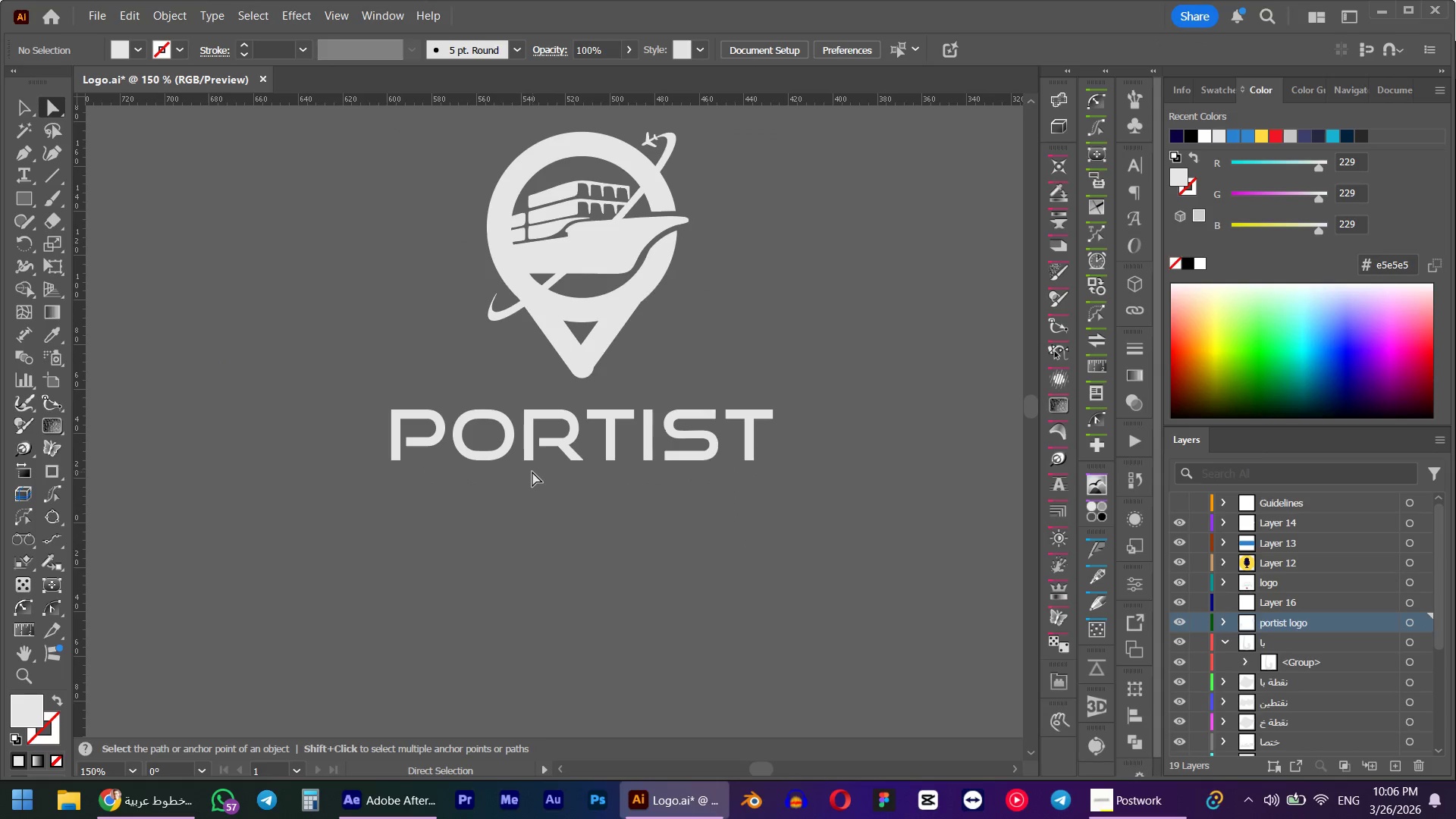 
key(V)
 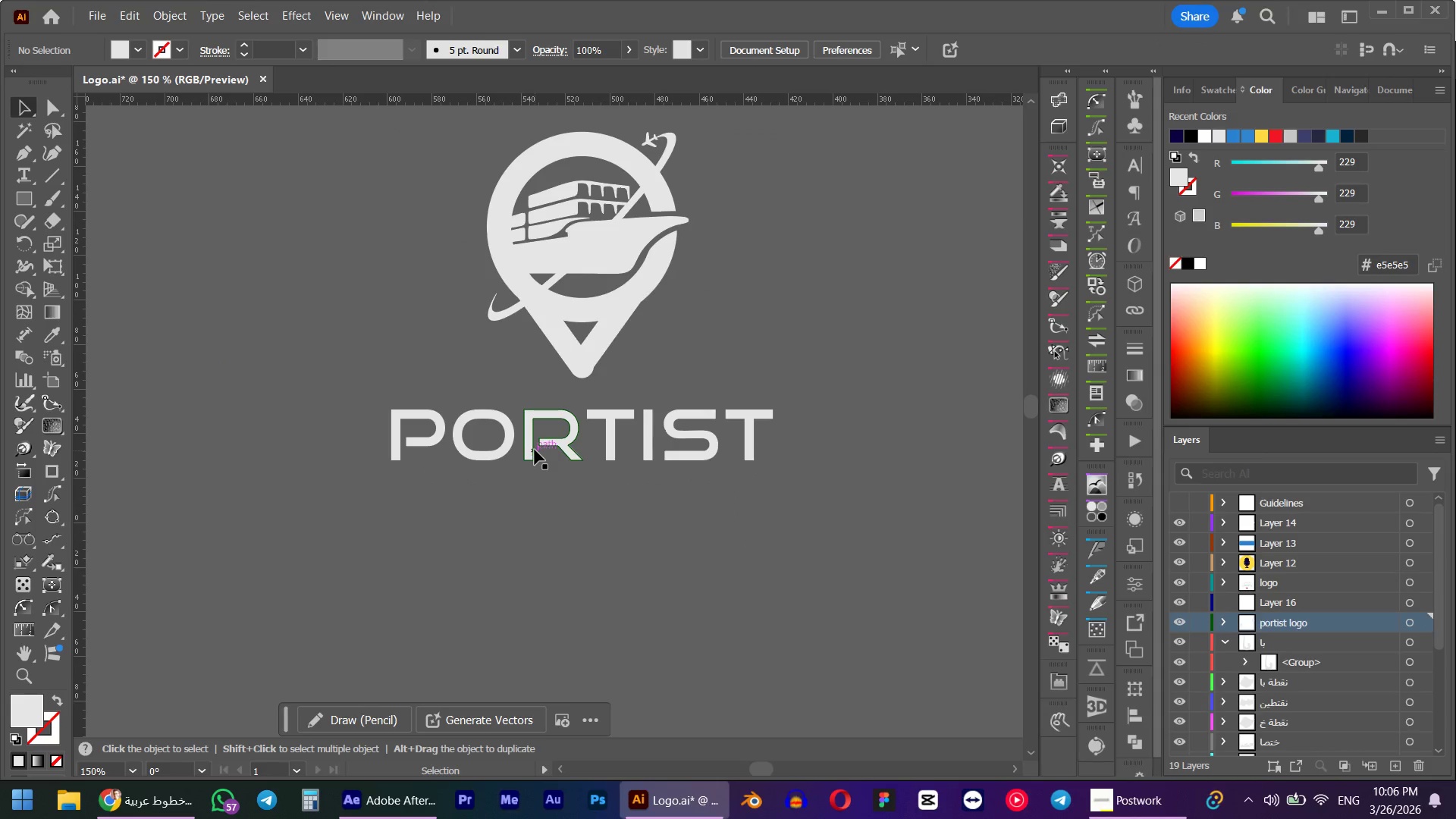 
left_click([535, 450])
 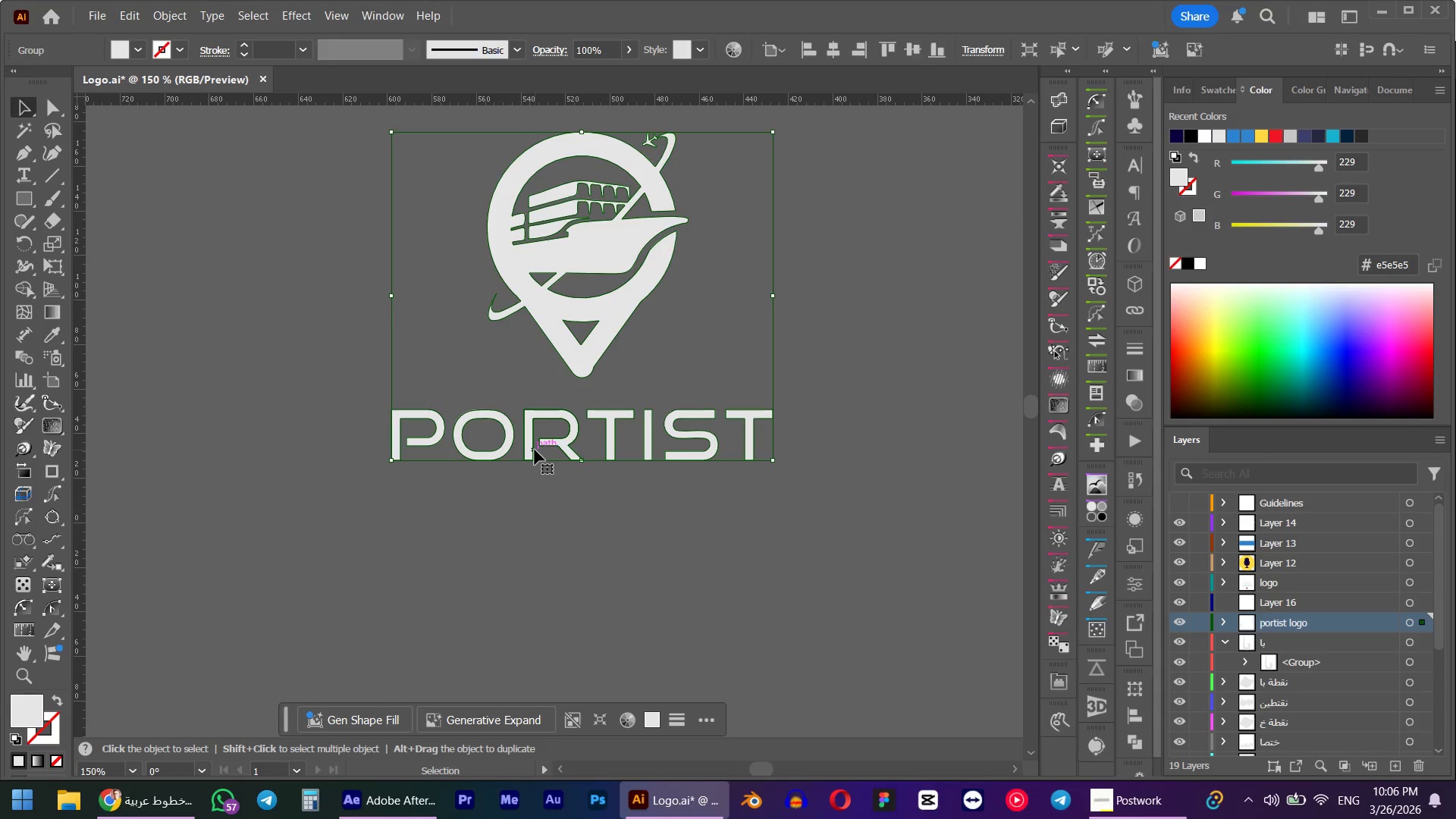 
hold_key(key=AltLeft, duration=0.45)
 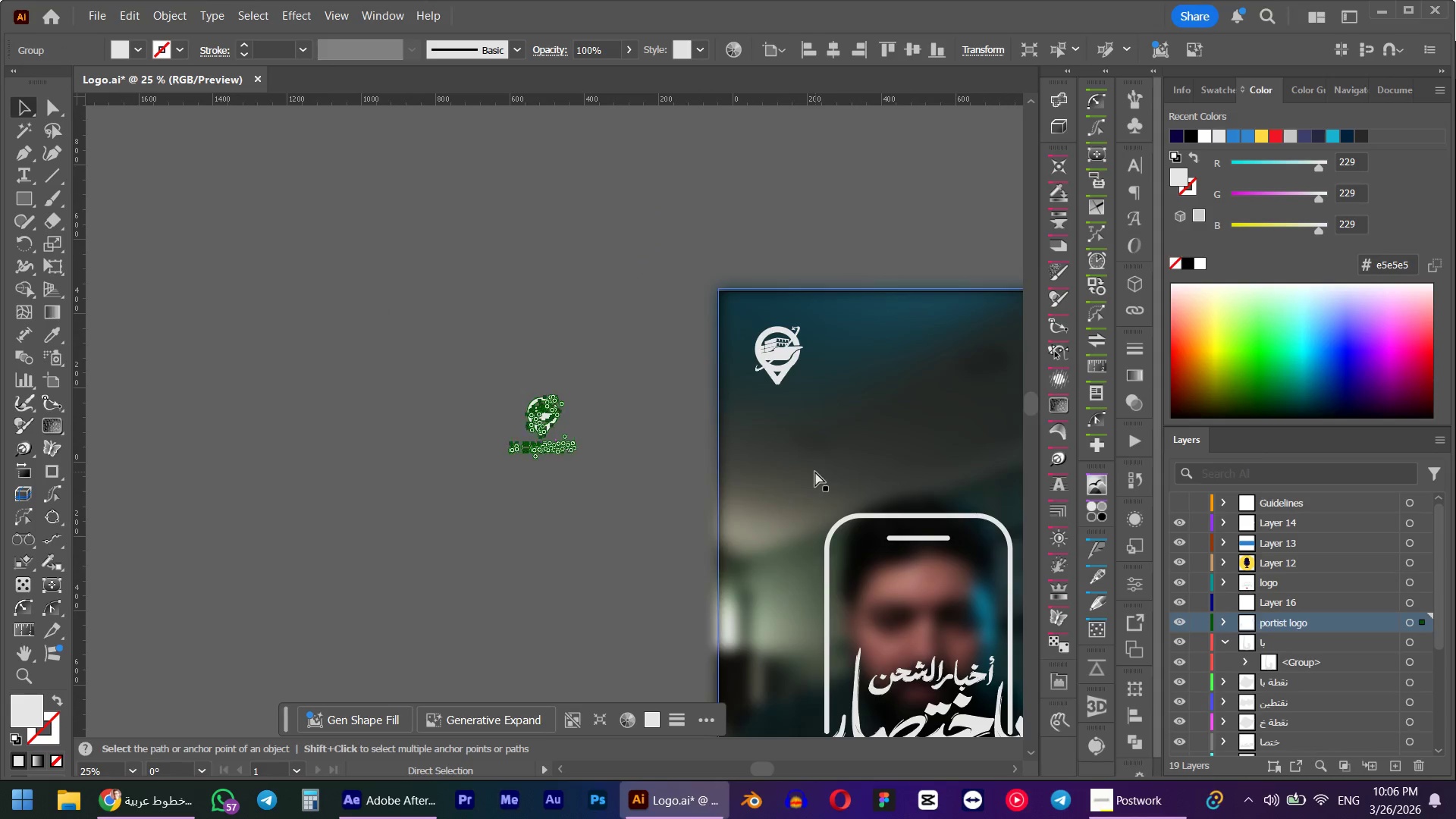 
hold_key(key=ControlLeft, duration=0.42)
 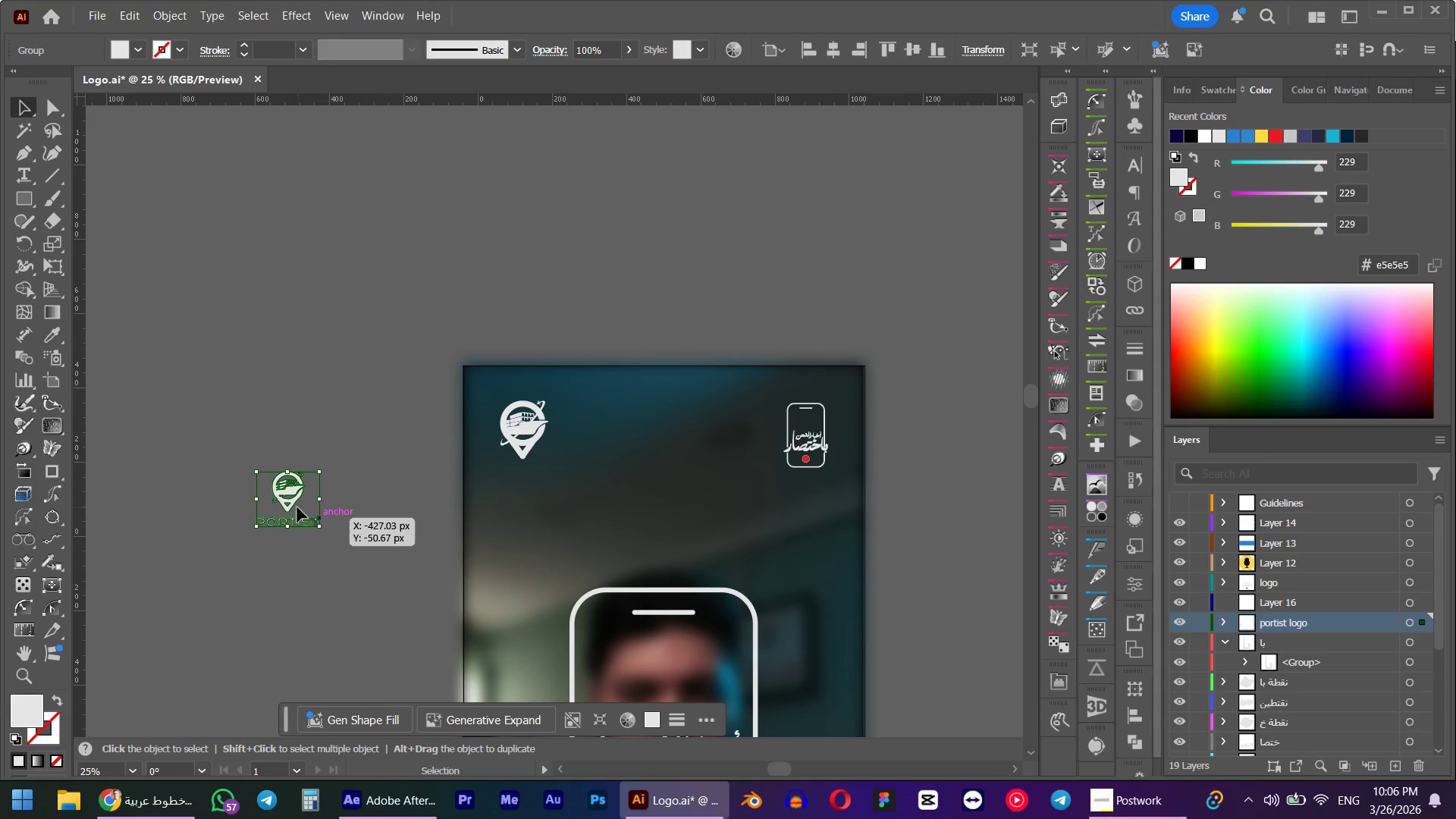 
scroll: coordinate [535, 450], scroll_direction: down, amount: 4.0
 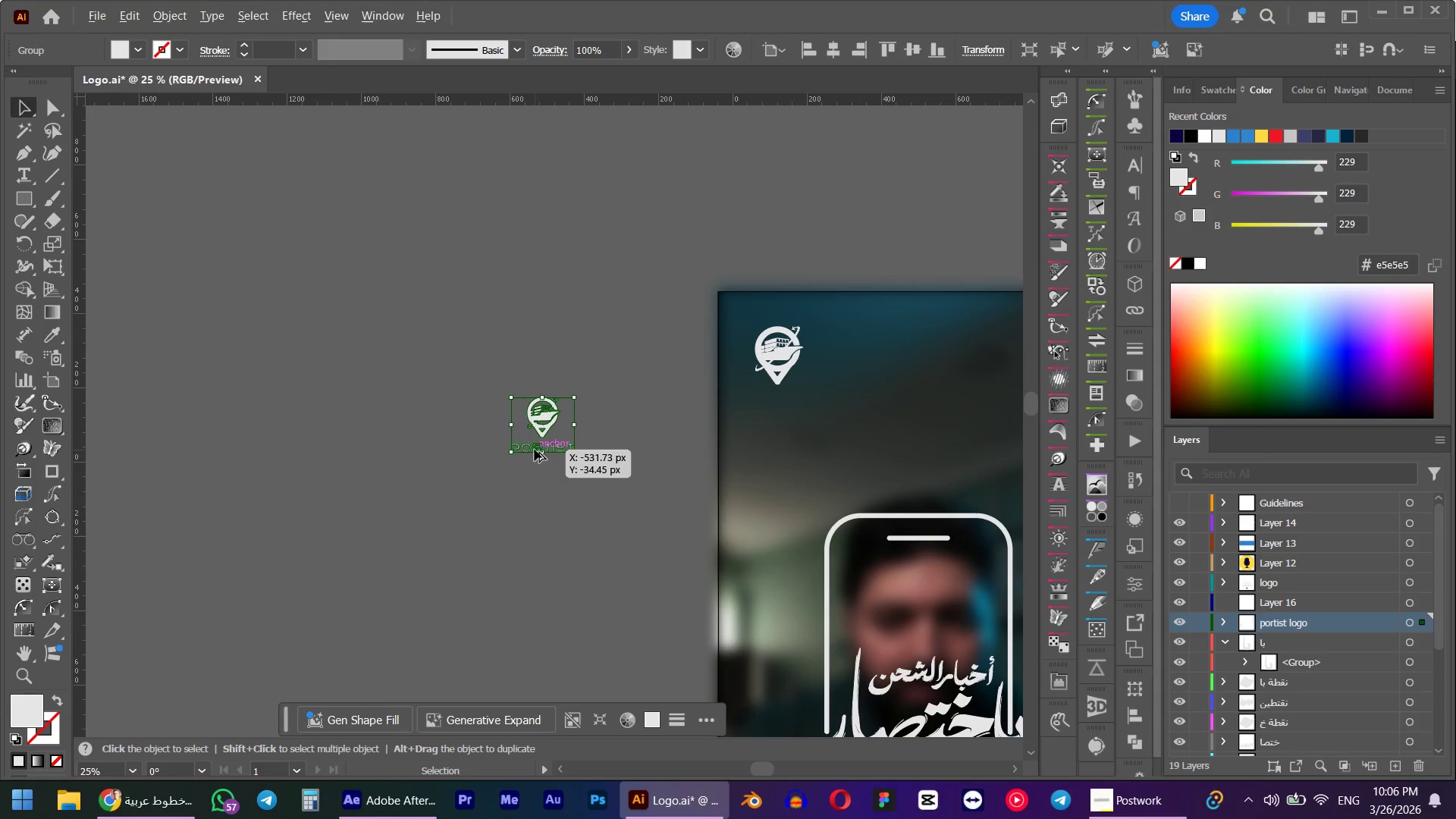 
left_click_drag(start_coordinate=[291, 499], to_coordinate=[532, 434])
 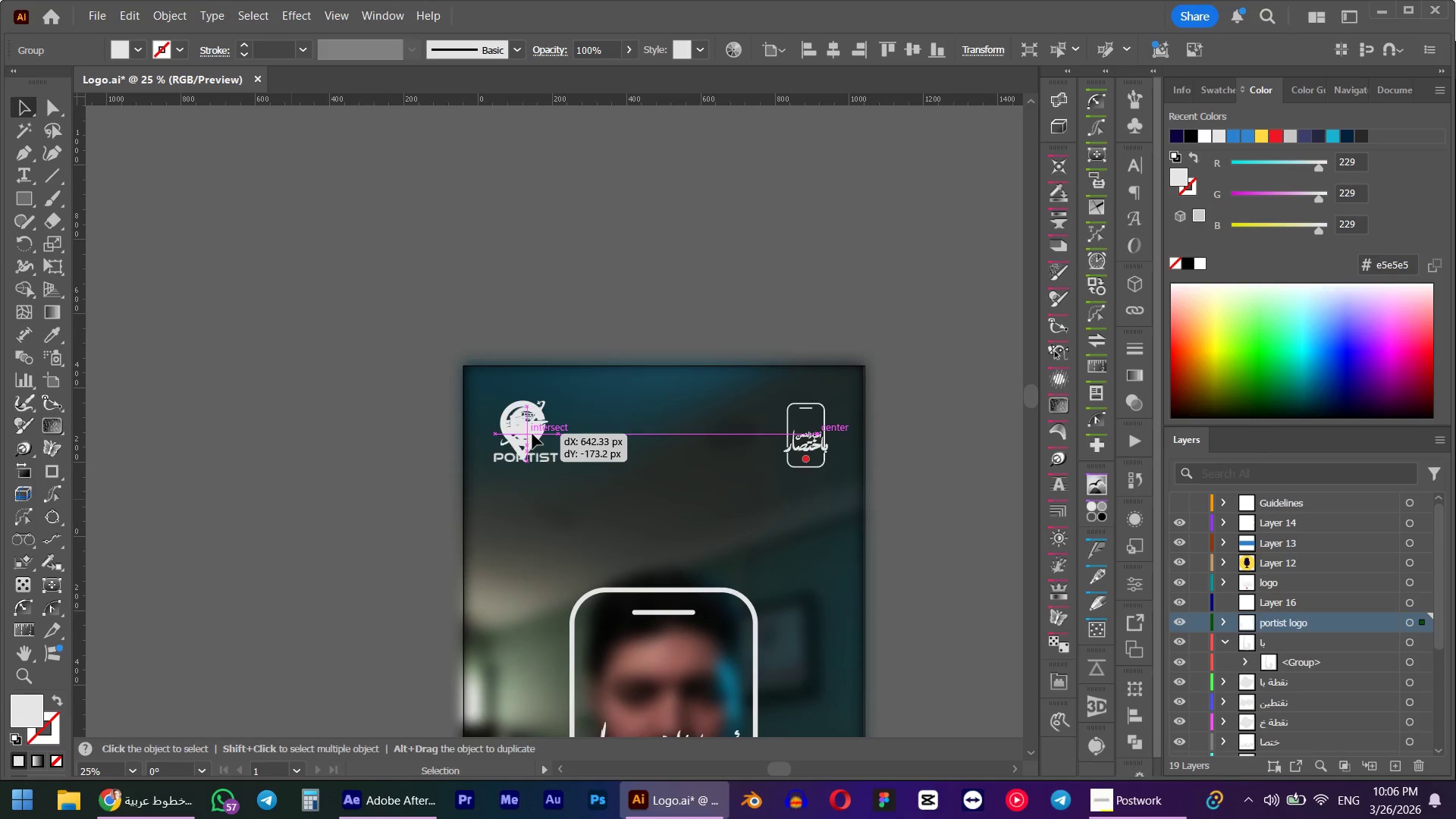 
hold_key(key=AltLeft, duration=0.48)
scroll: coordinate [566, 430], scroll_direction: up, amount: 2.0
 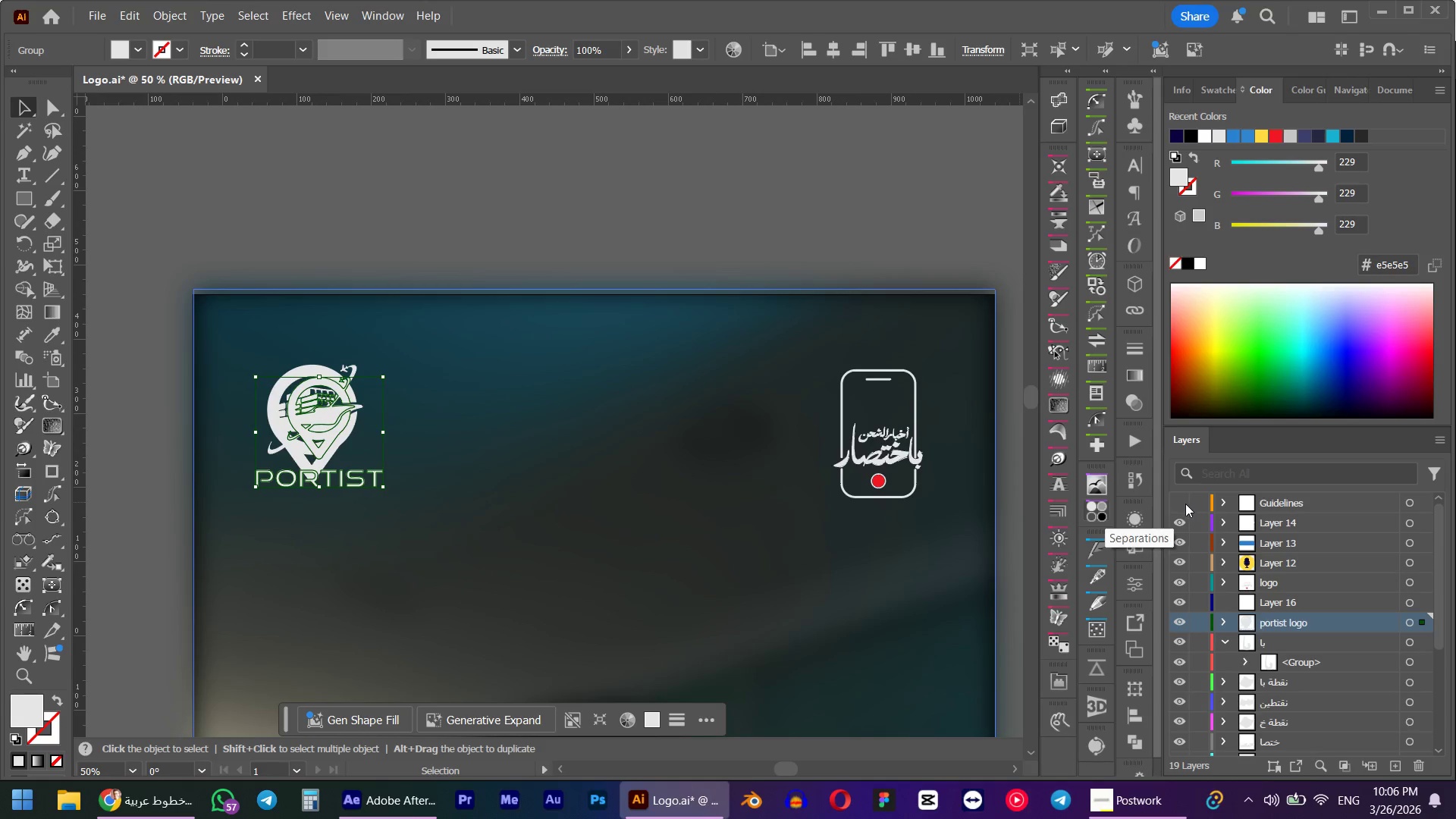 
left_click([1176, 504])
 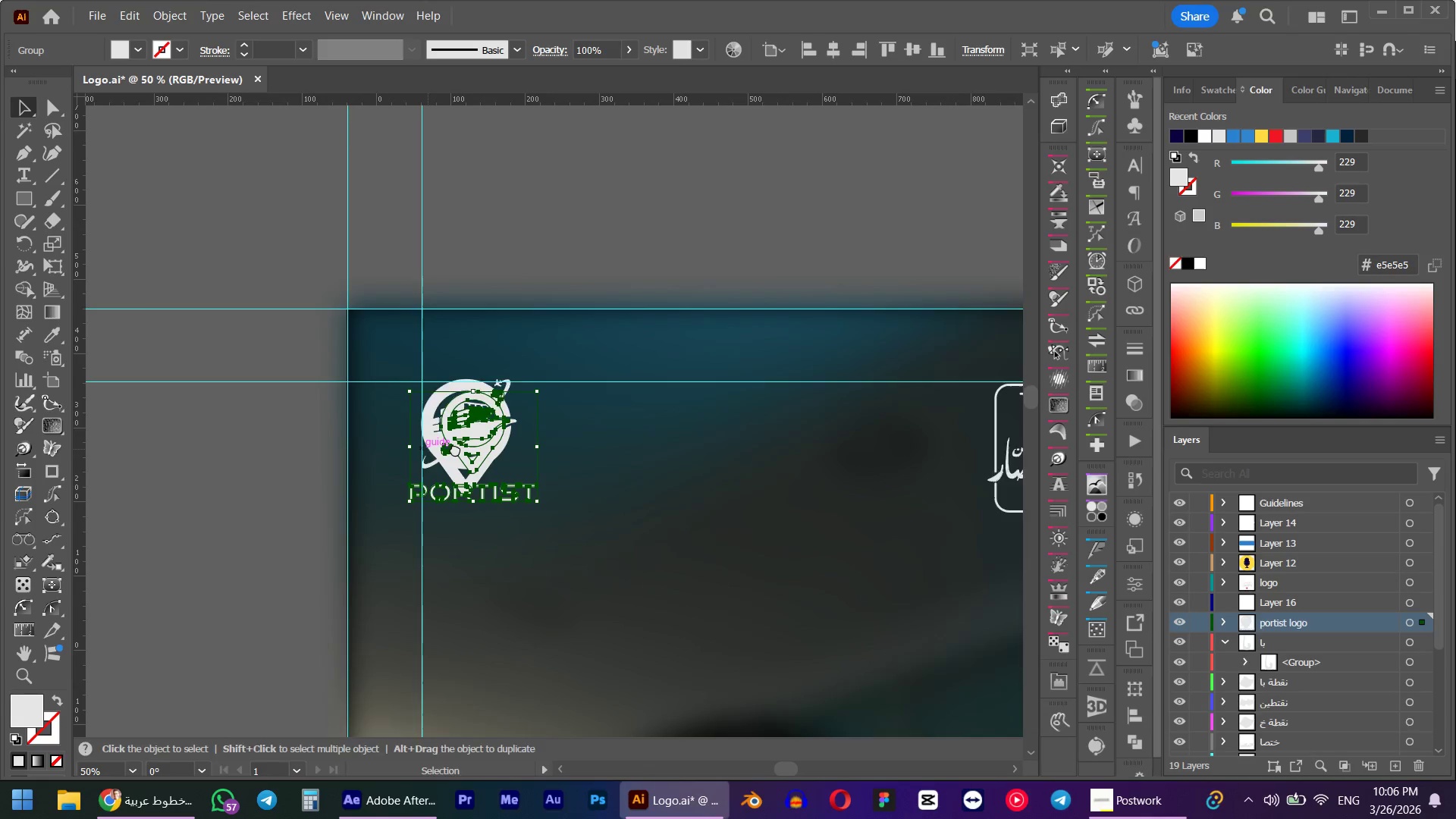 
hold_key(key=AltLeft, duration=0.62)
scroll: coordinate [490, 431], scroll_direction: up, amount: 2.0
 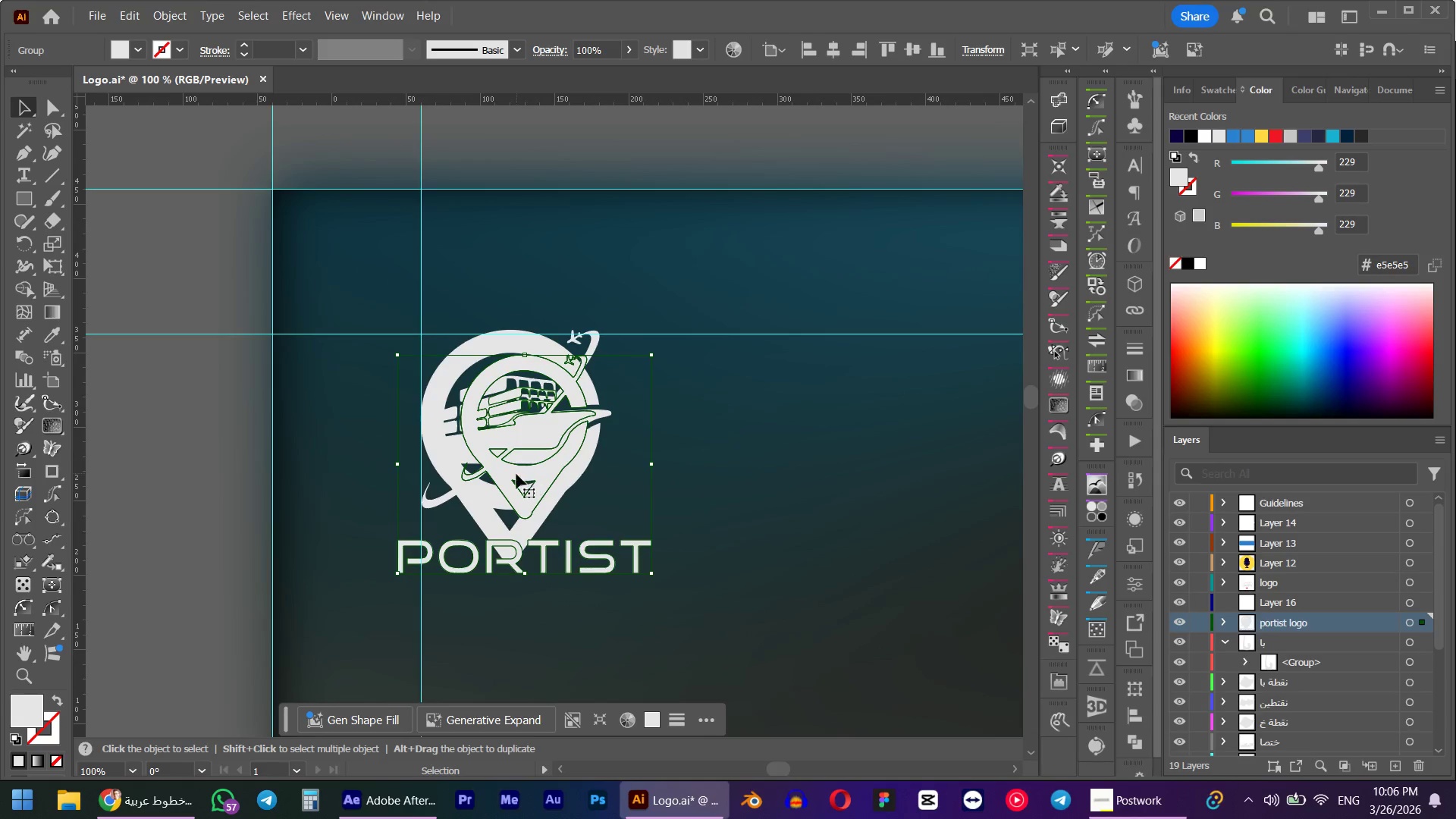 
left_click_drag(start_coordinate=[516, 475], to_coordinate=[579, 451])
 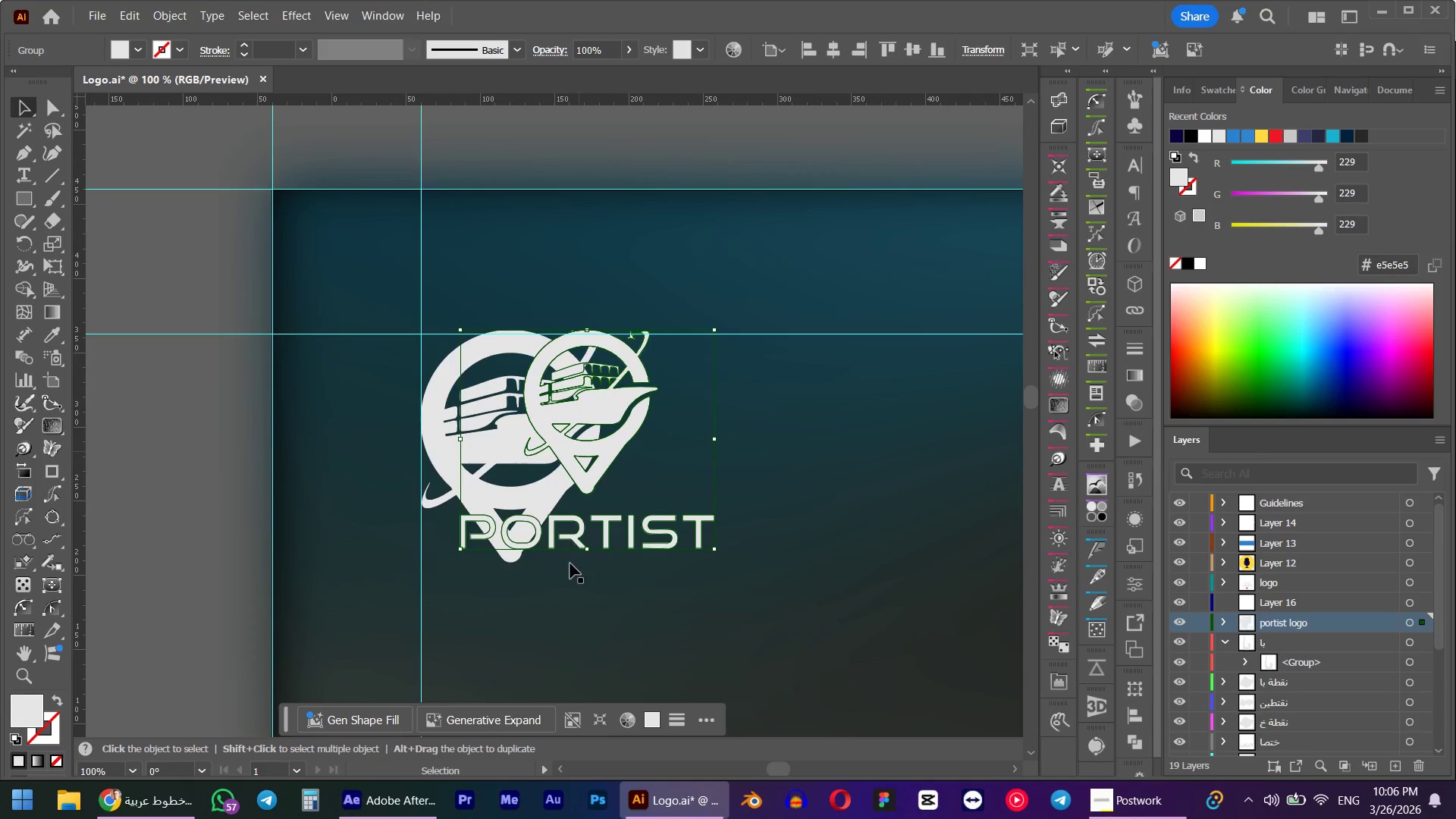 
hold_key(key=ShiftLeft, duration=1.5)
left_click_drag(start_coordinate=[584, 551], to_coordinate=[588, 605])
 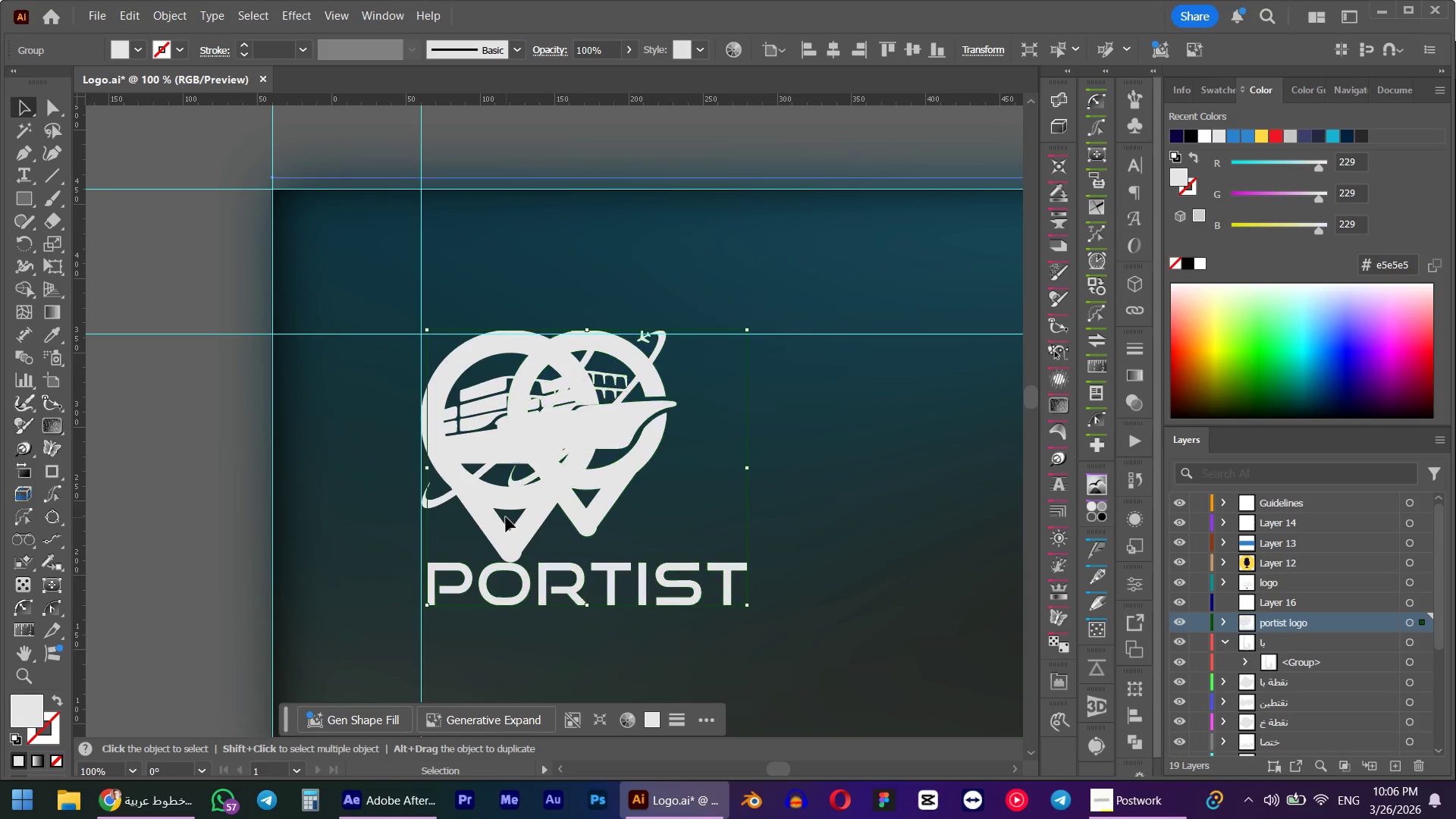 
hold_key(key=ShiftLeft, duration=1.53)
 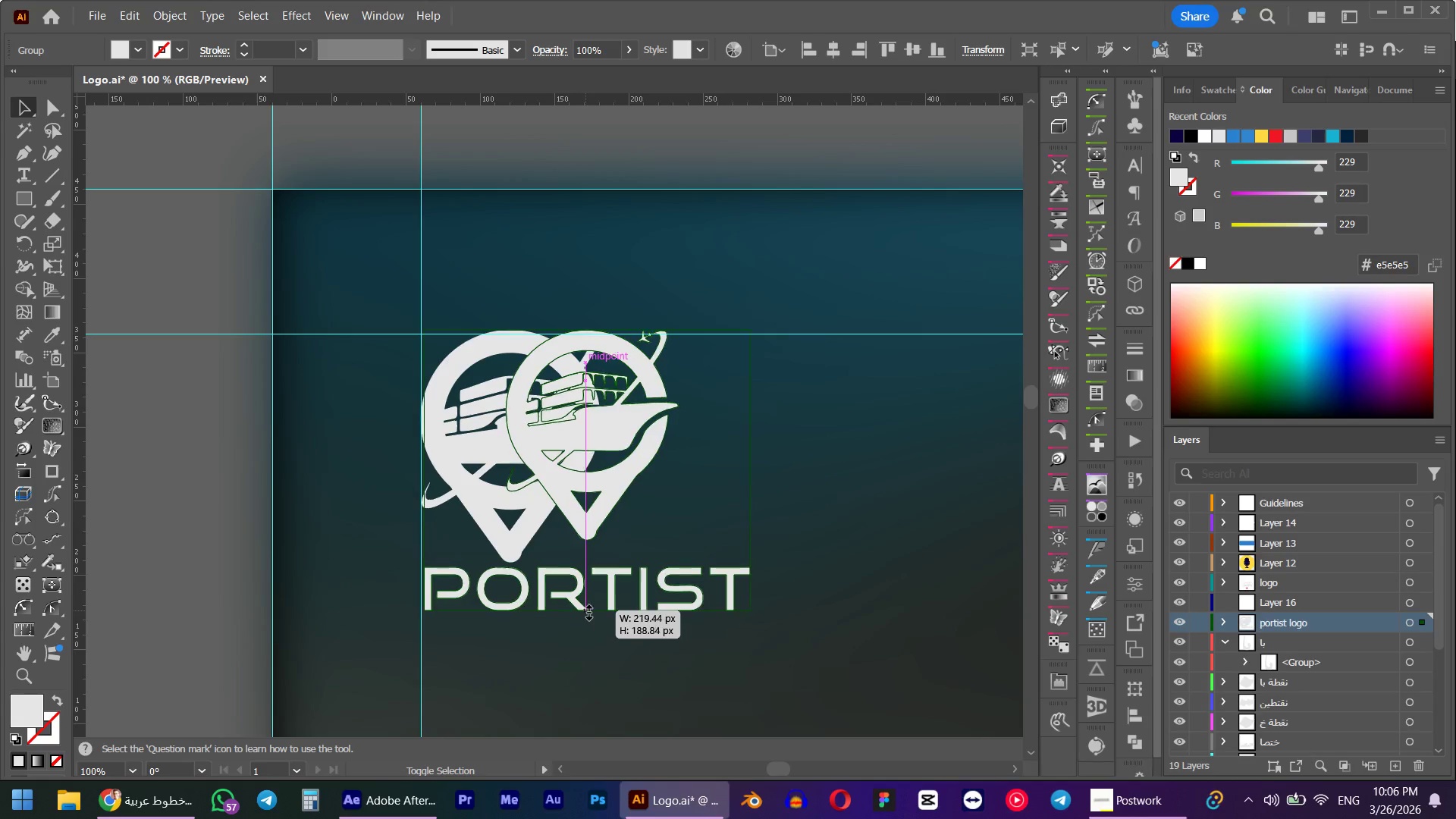 
hold_key(key=ShiftLeft, duration=1.5)
 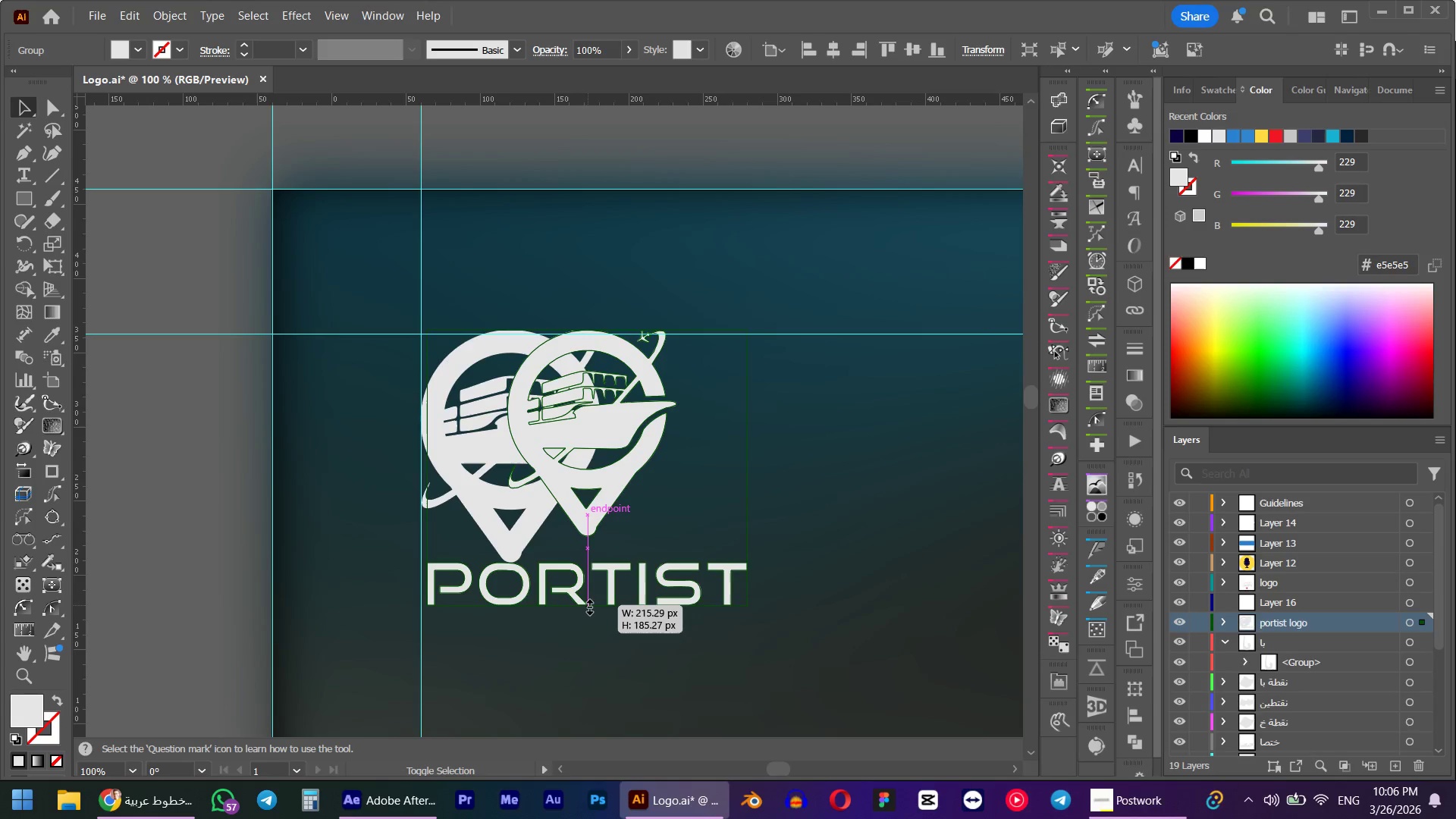 
hold_key(key=ShiftLeft, duration=1.01)
 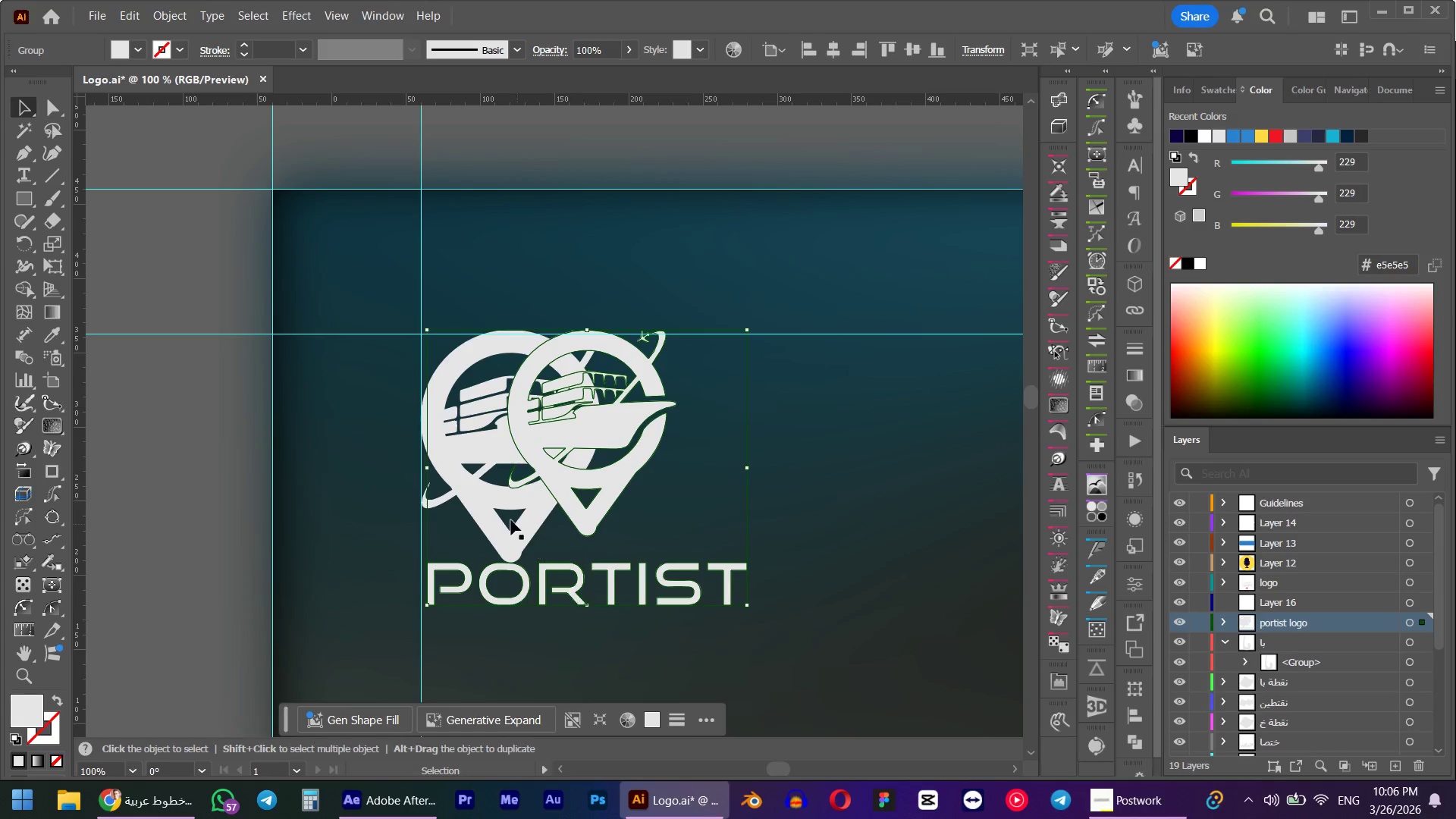 
left_click([506, 517])
 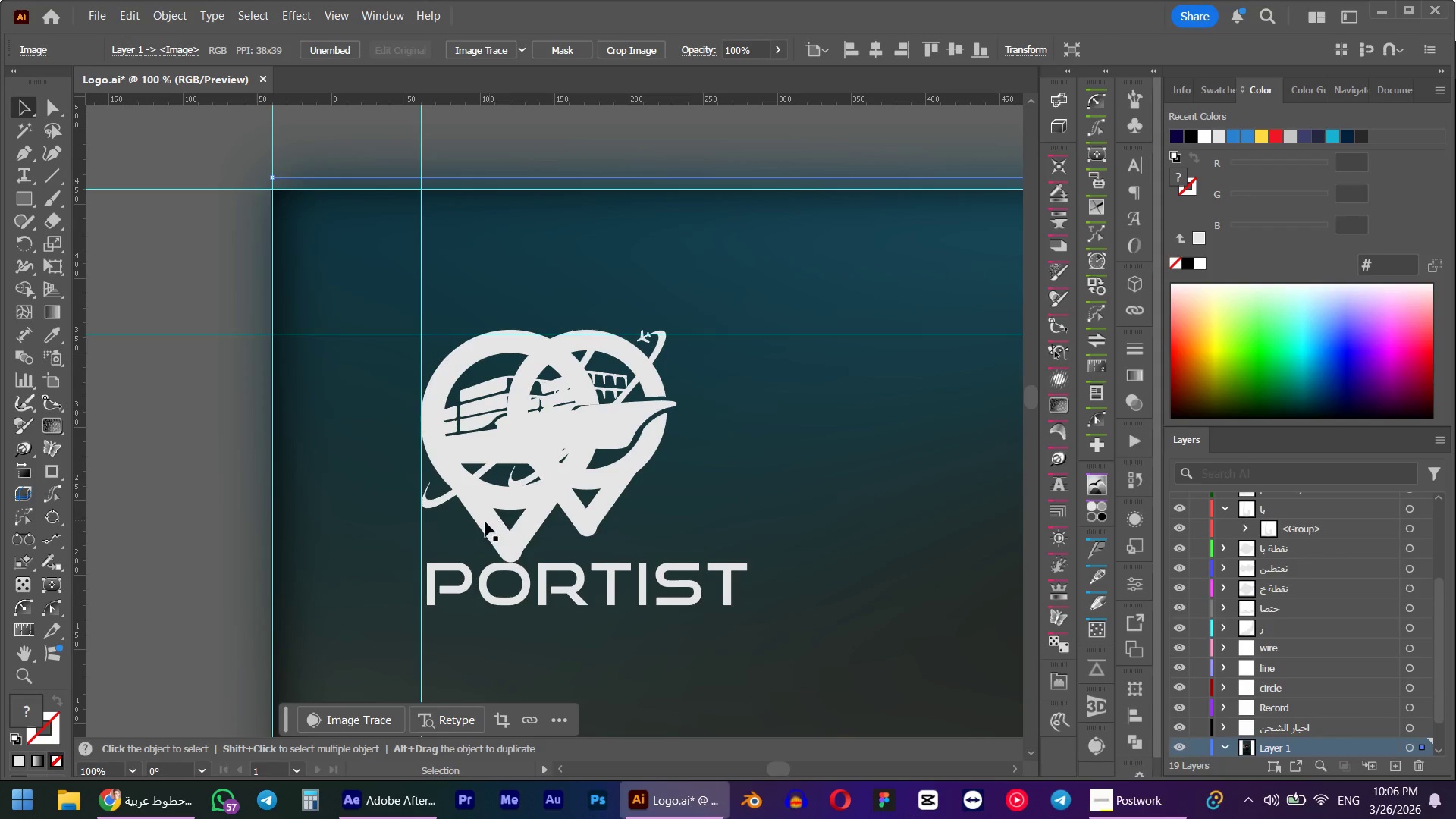 
left_click([475, 522])
 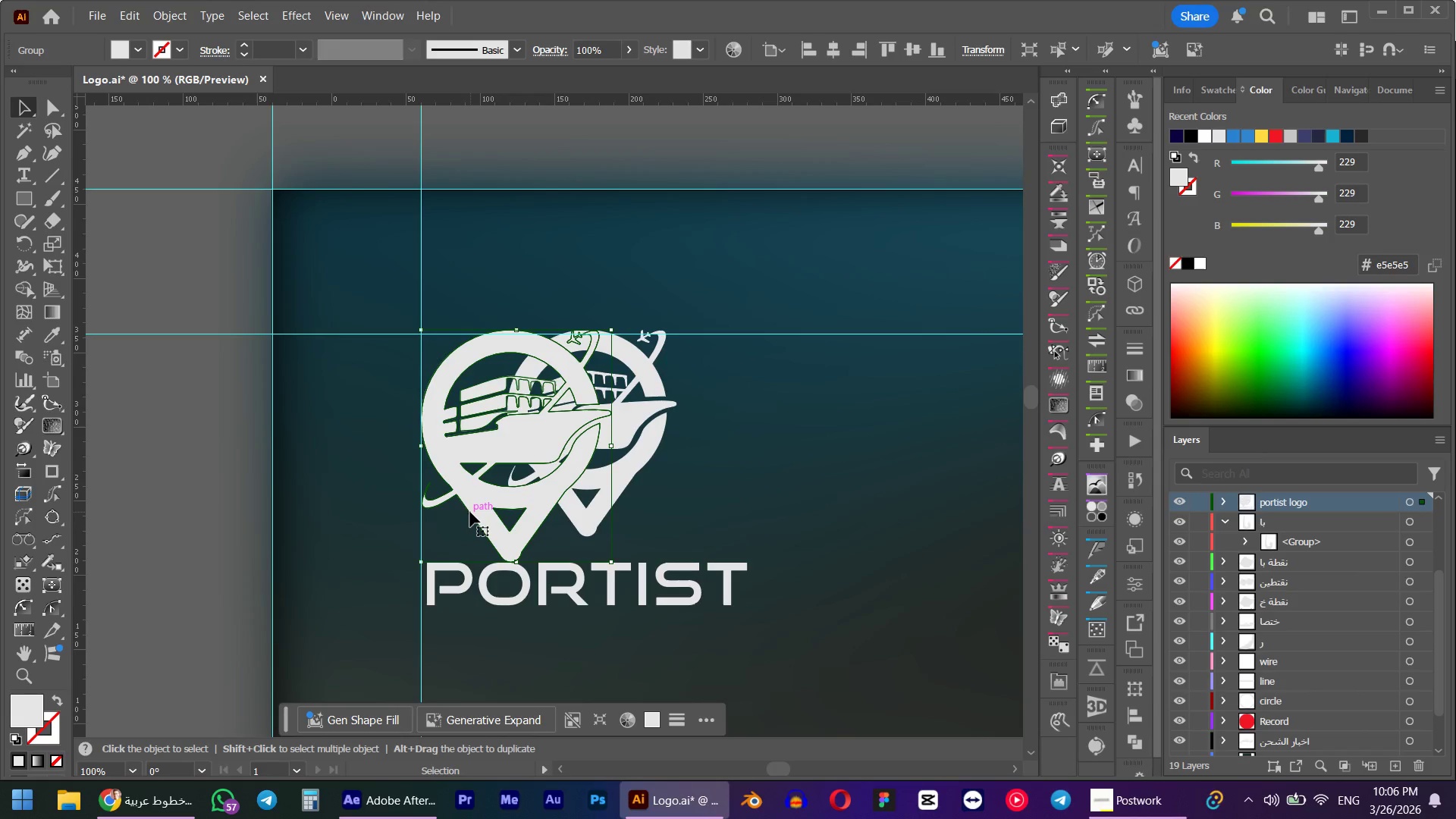 
key(Delete)
 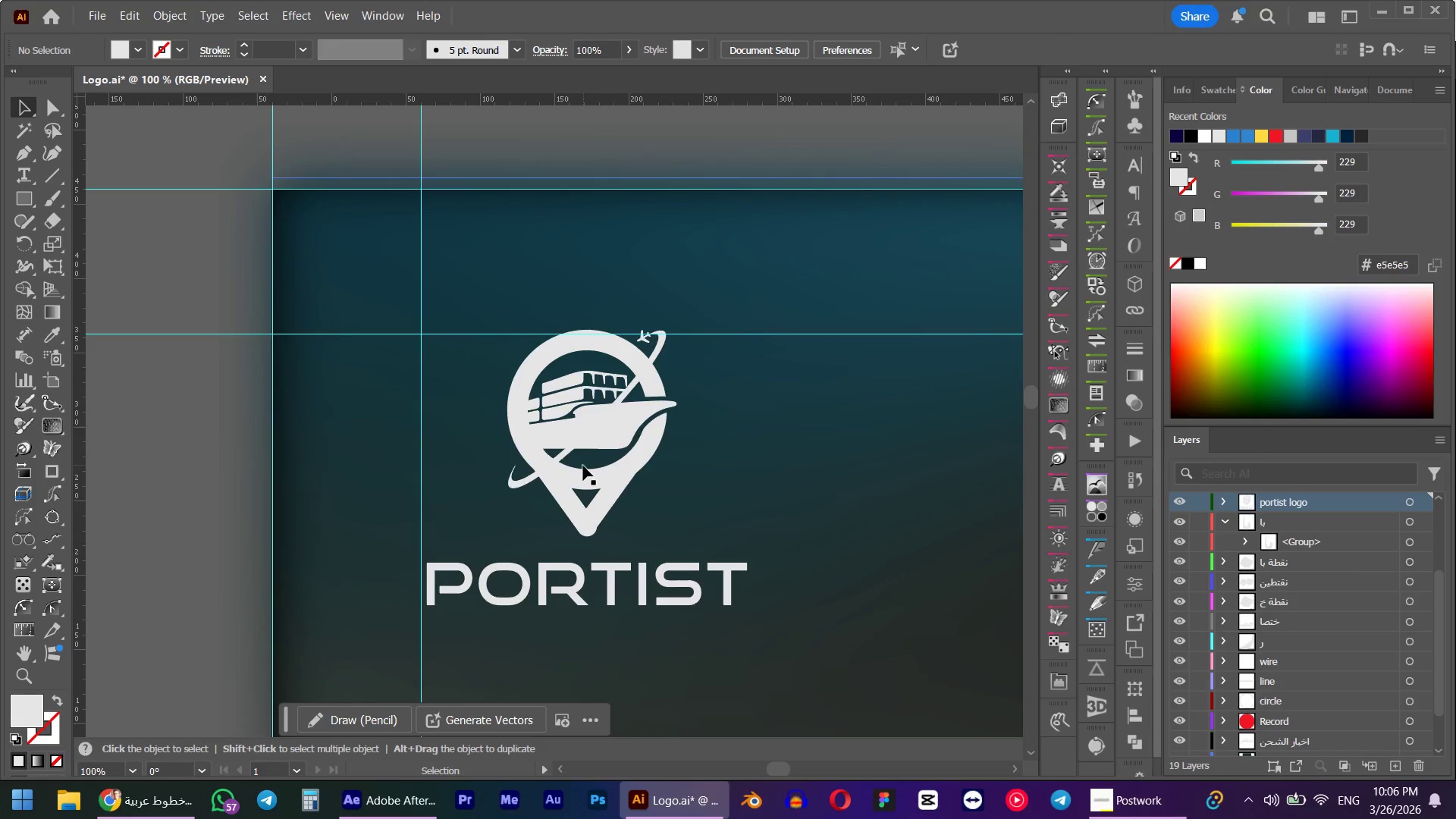 
left_click([582, 478])
 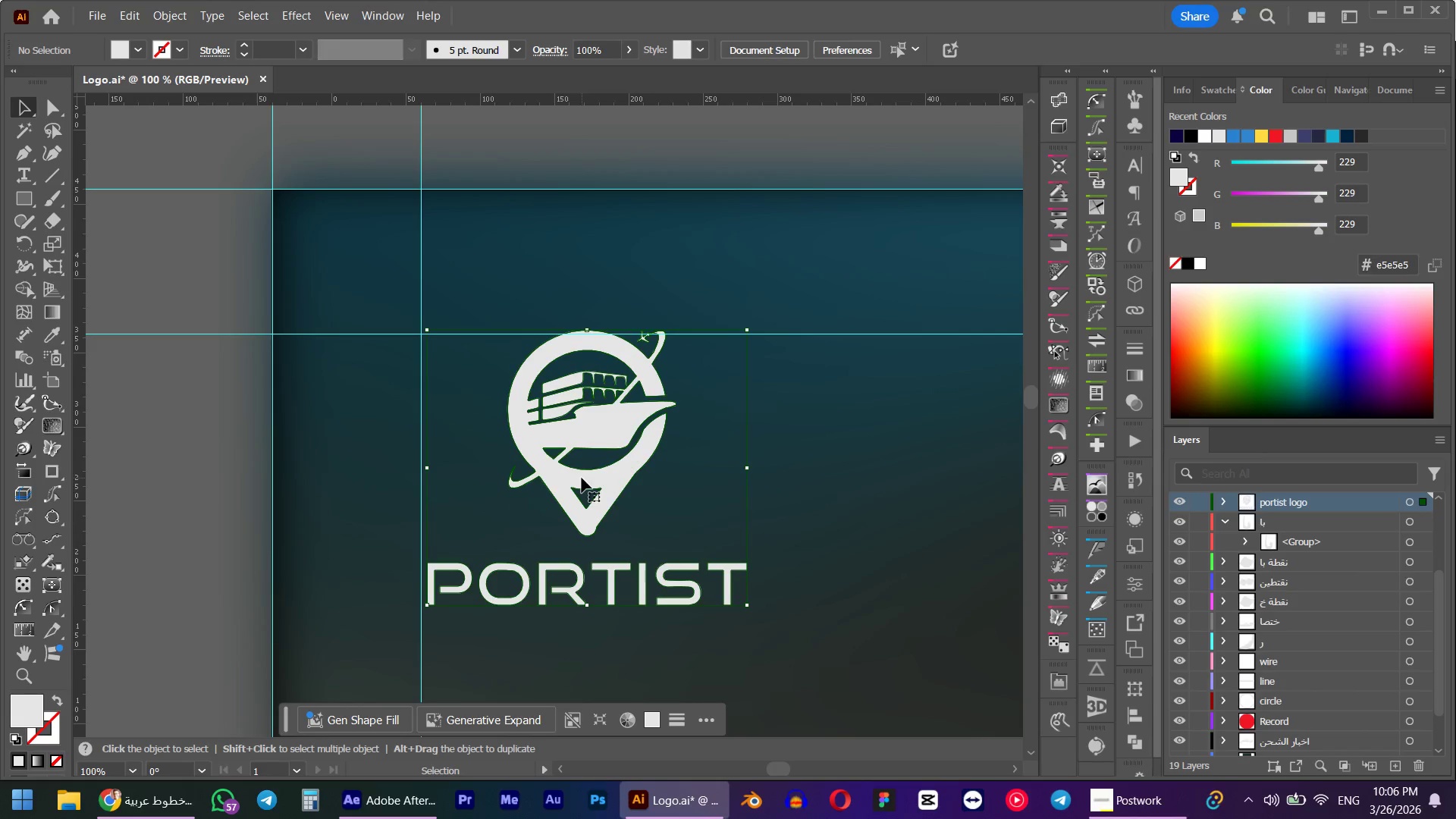 
hold_key(key=AltLeft, duration=0.33)
scroll: coordinate [592, 494], scroll_direction: down, amount: 4.0
 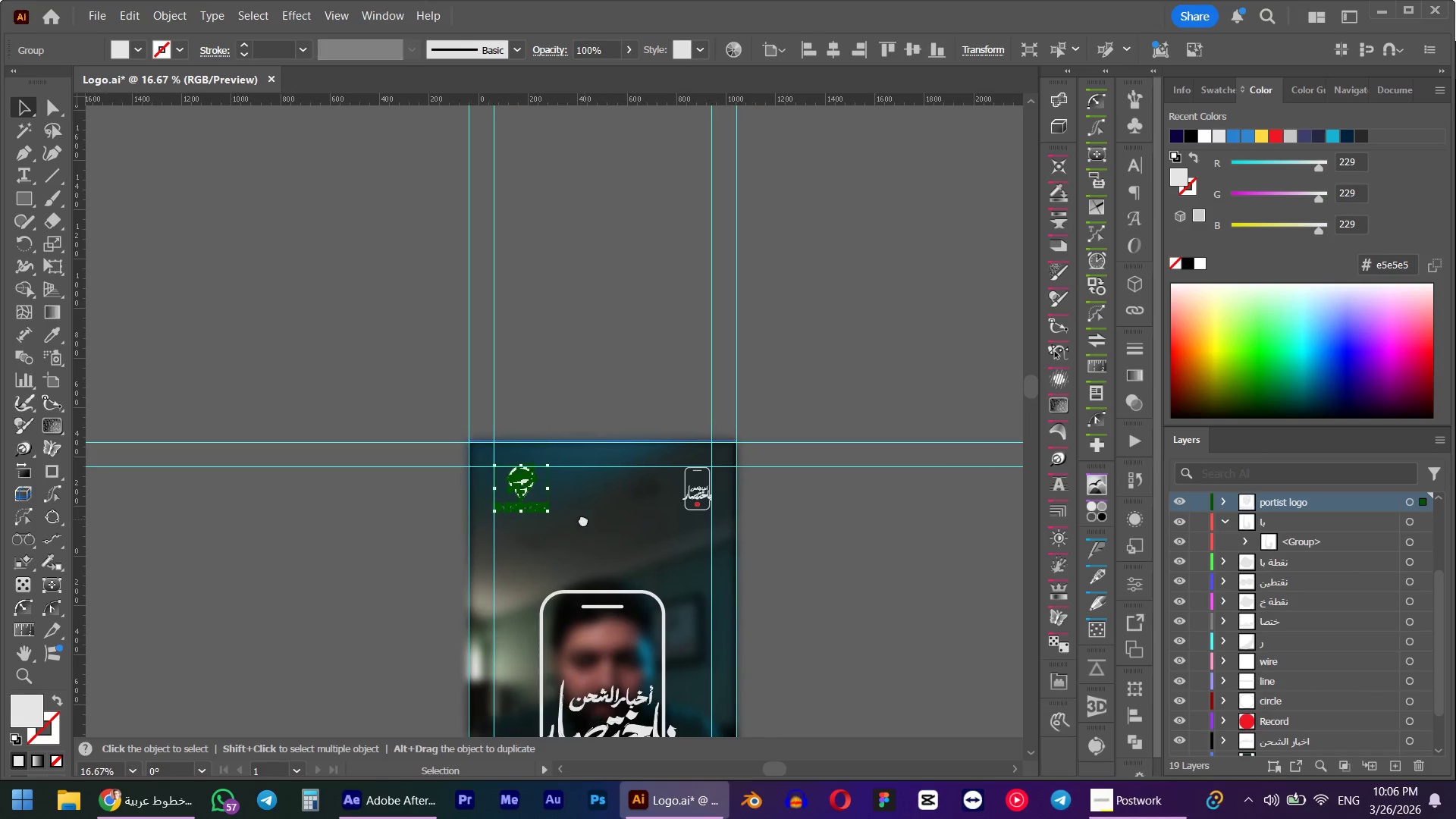 
hold_key(key=AltLeft, duration=0.41)
scroll: coordinate [543, 512], scroll_direction: up, amount: 4.0
 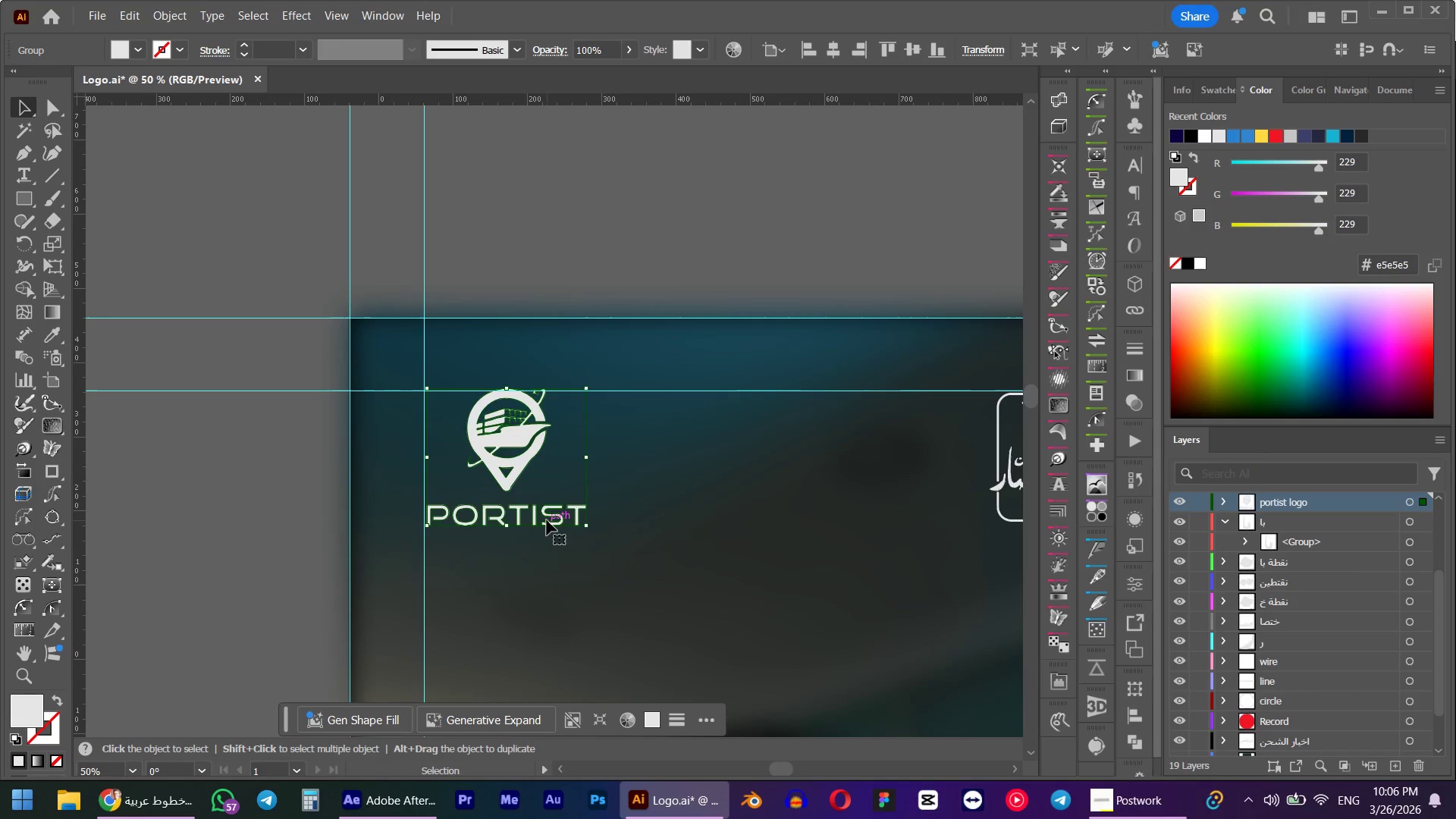 
double_click([547, 520])
 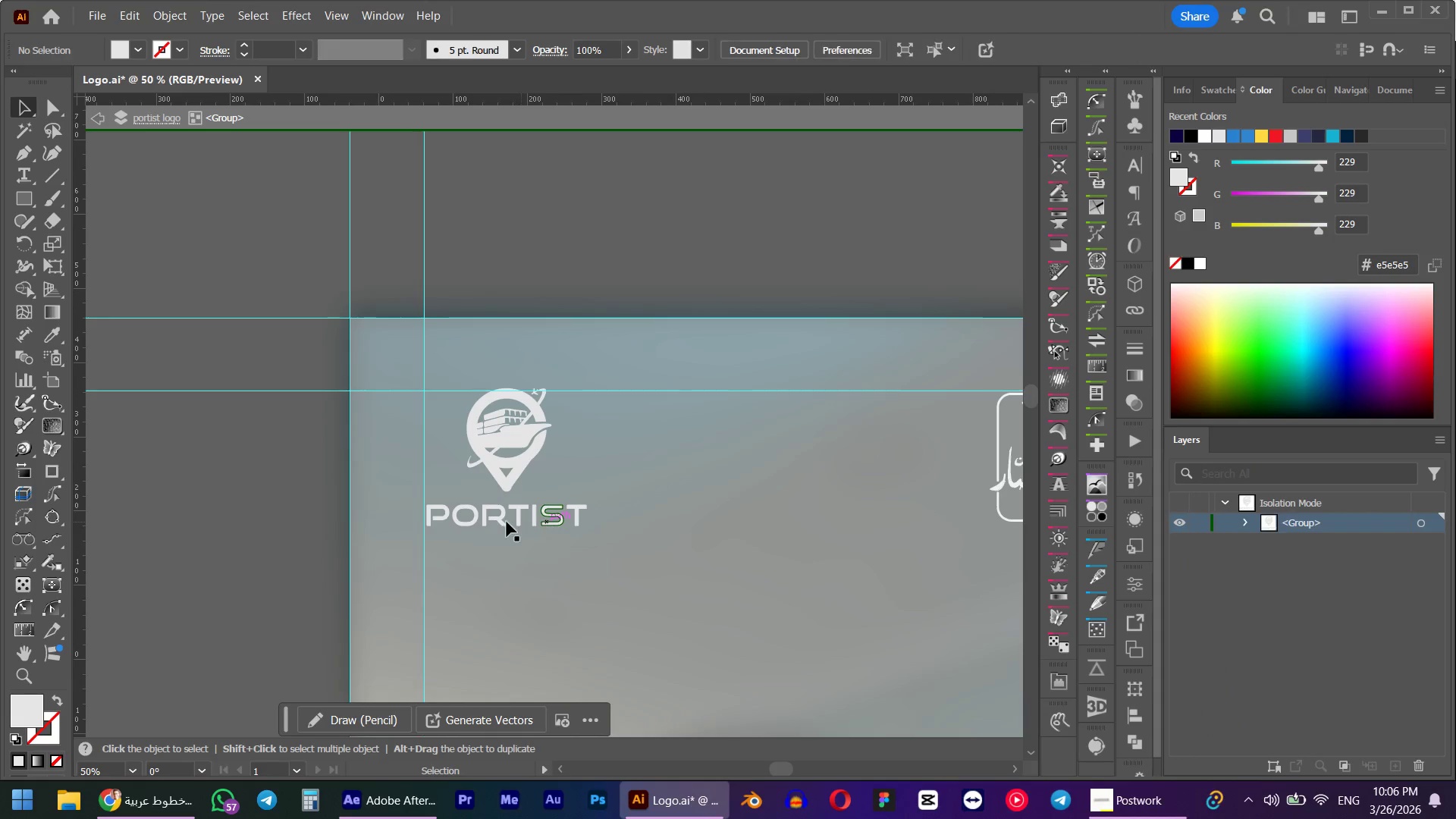 
key(Alt+AltLeft)
 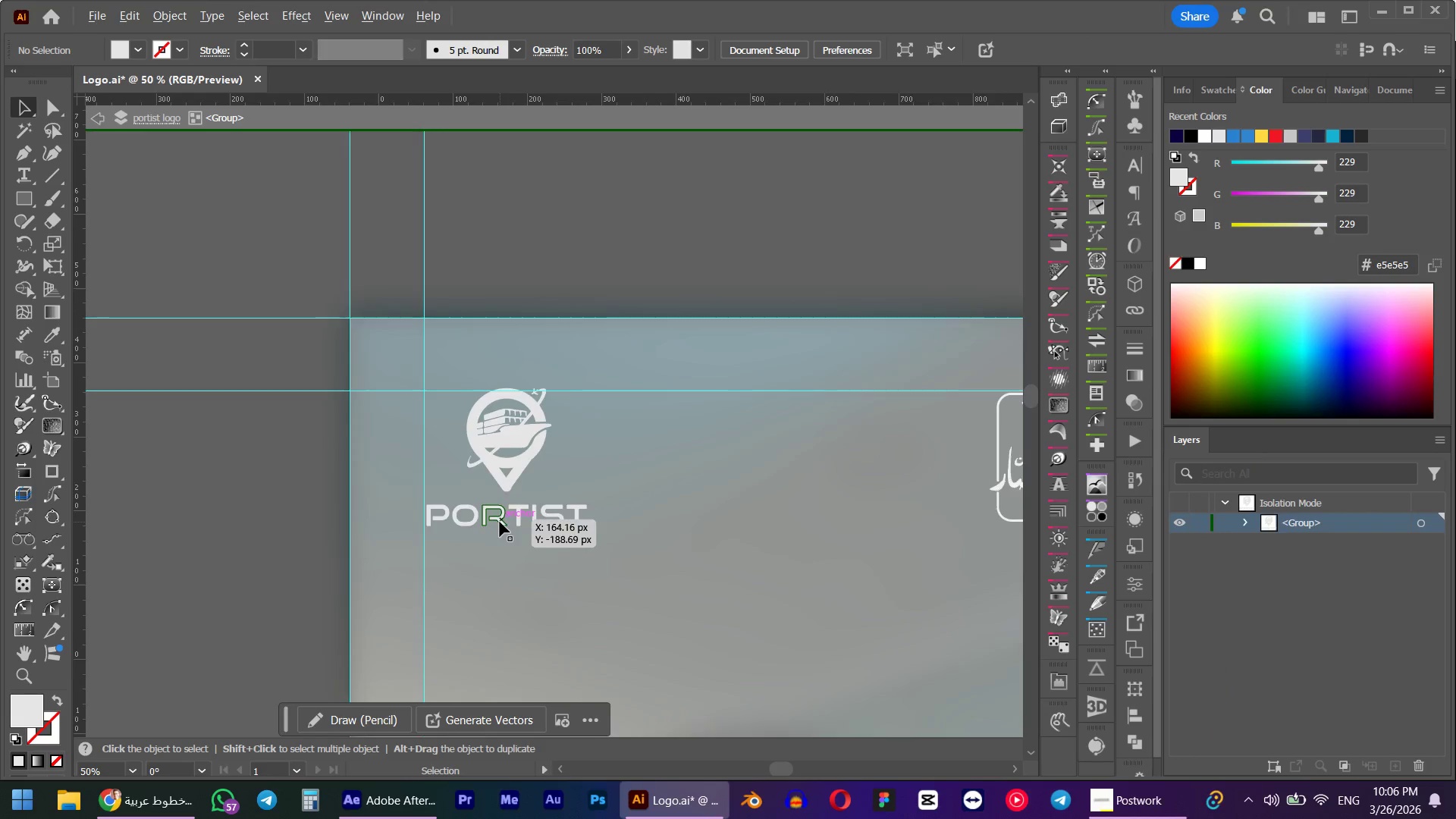 
scroll: coordinate [500, 522], scroll_direction: up, amount: 2.0
 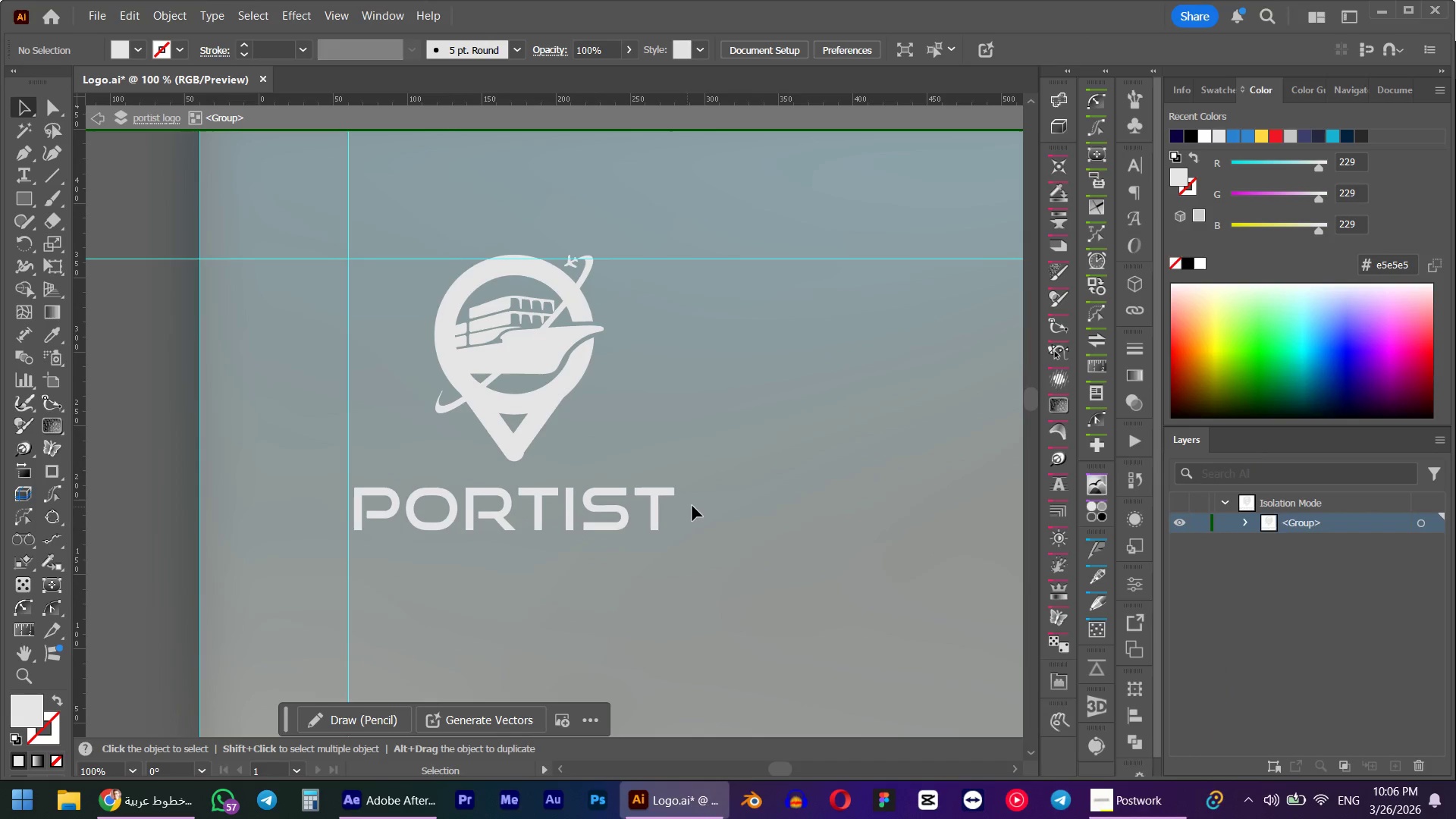 
left_click_drag(start_coordinate=[692, 506], to_coordinate=[339, 552])
 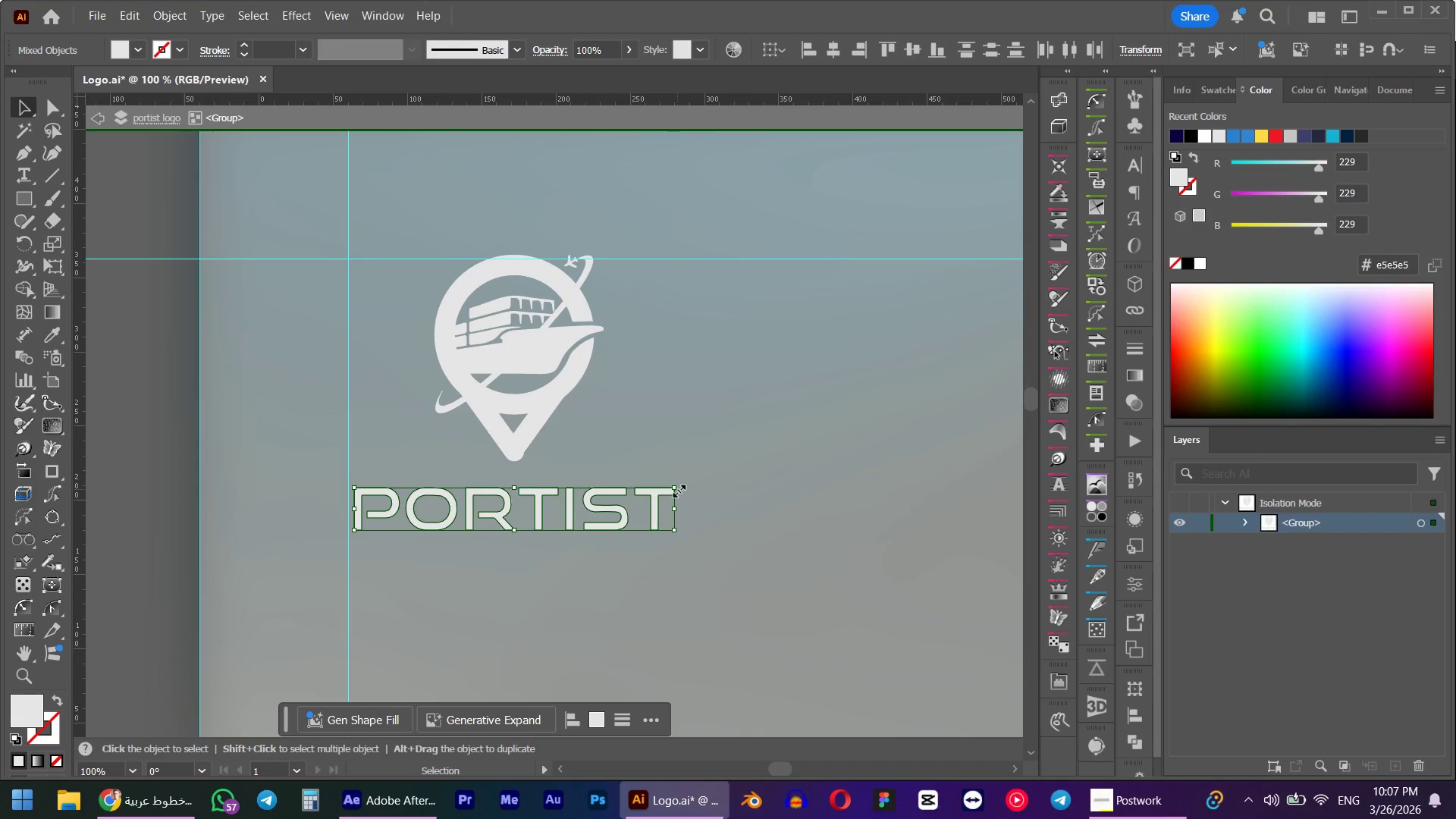 
hold_key(key=ShiftLeft, duration=0.83)
left_click_drag(start_coordinate=[676, 489], to_coordinate=[535, 503])
 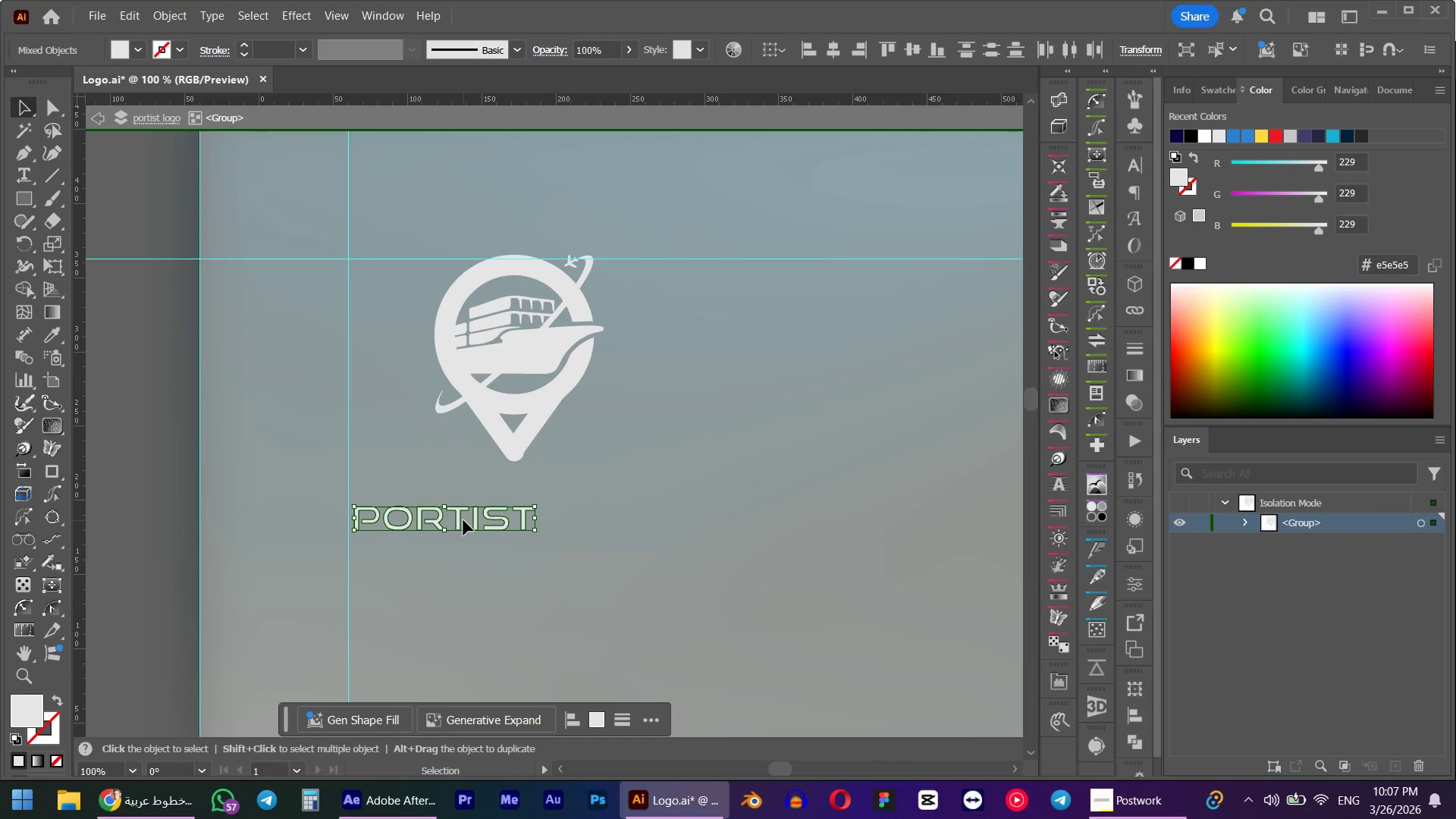 
left_click_drag(start_coordinate=[459, 520], to_coordinate=[527, 522])
 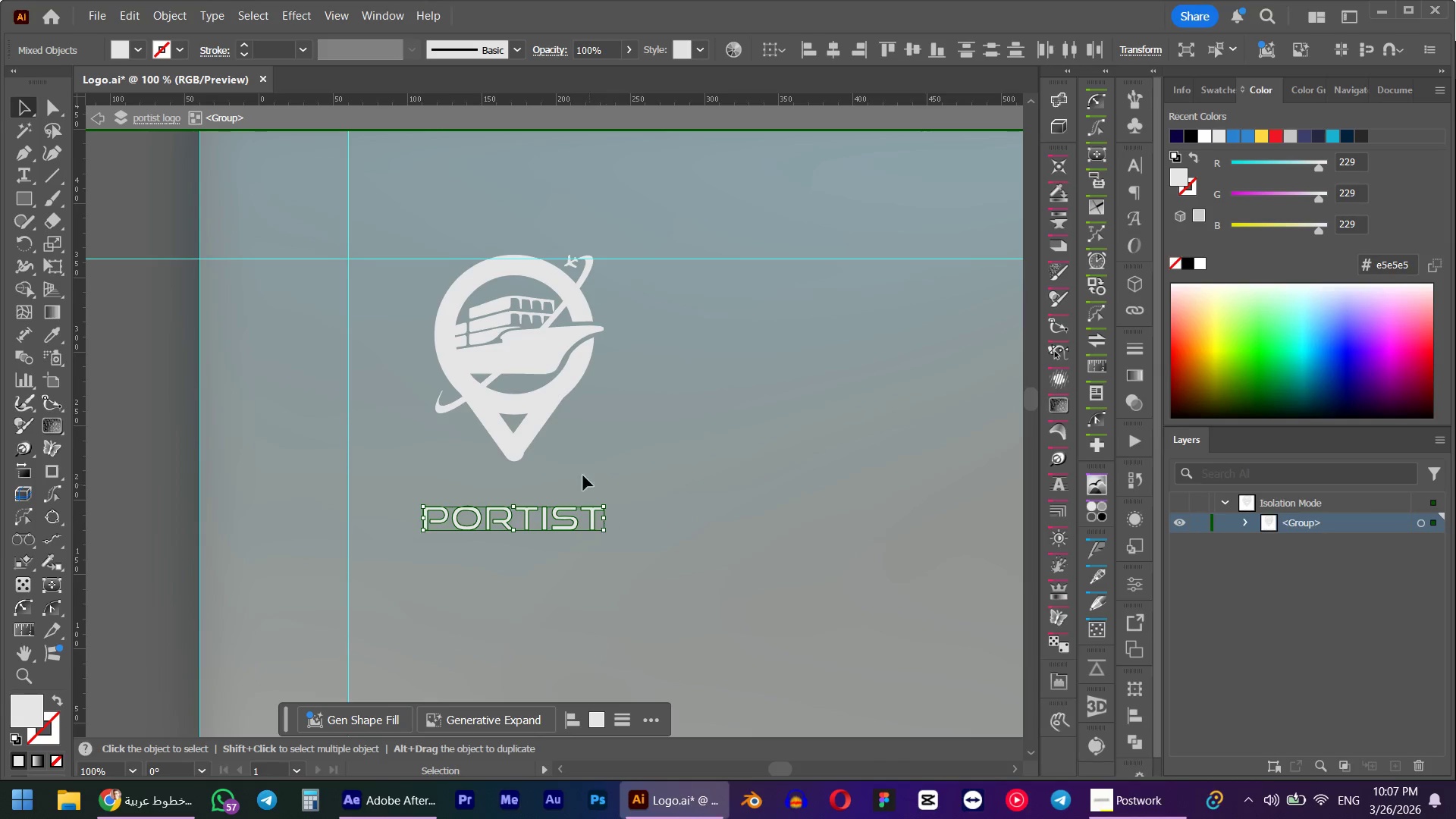 
hold_key(key=ShiftLeft, duration=1.5)
 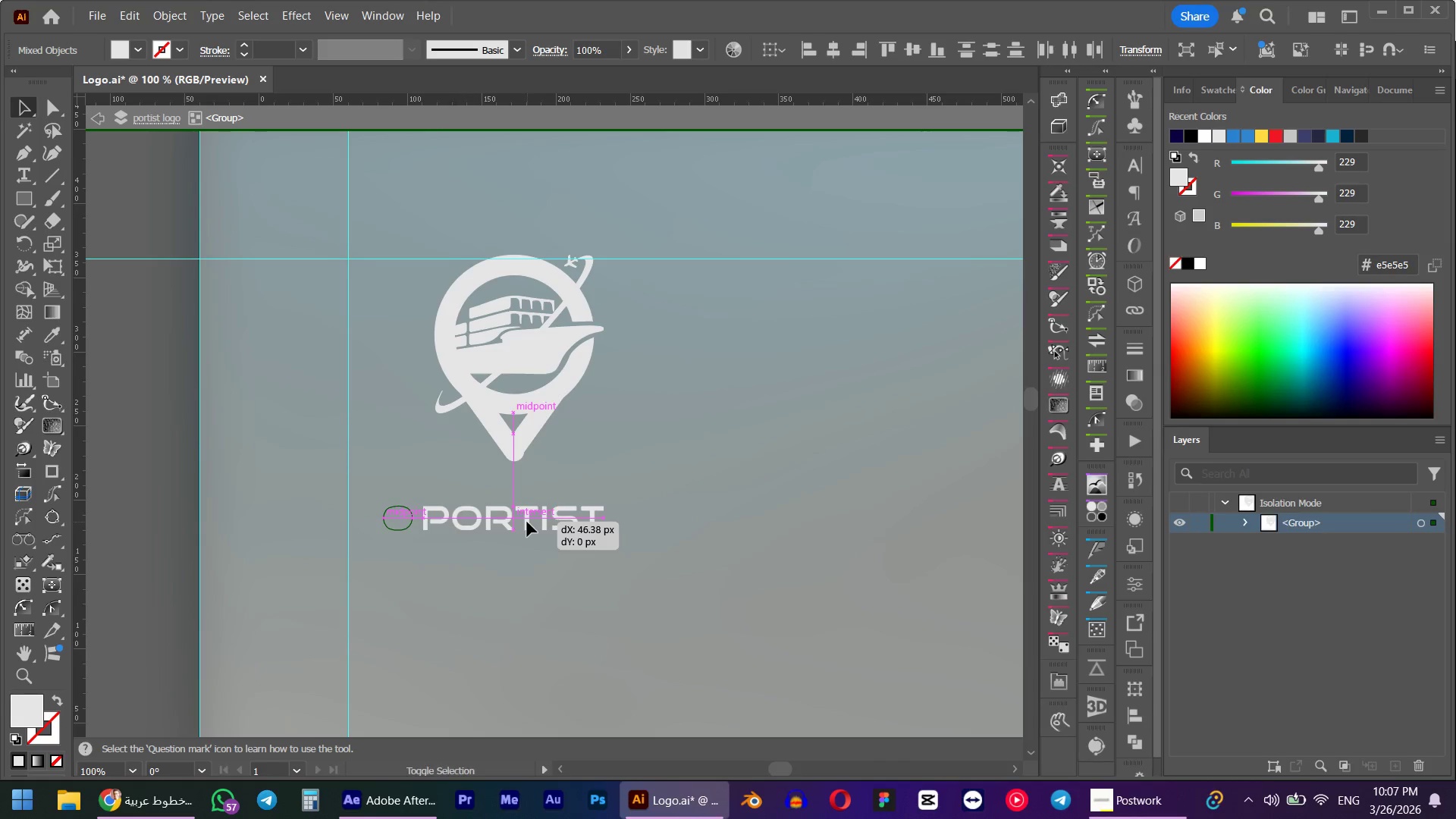 
key(Shift+ShiftLeft)
 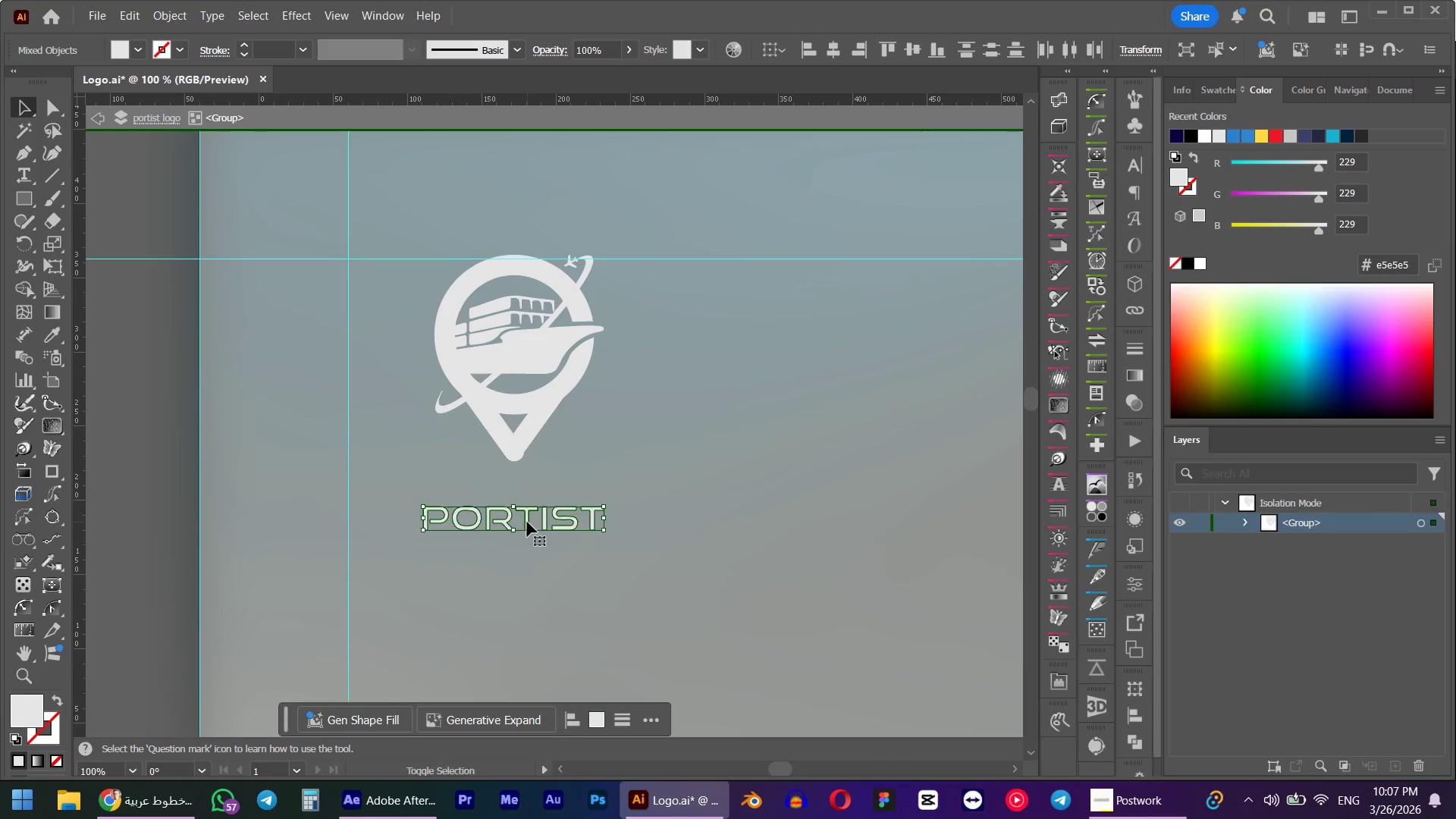 
key(Shift+ShiftLeft)
 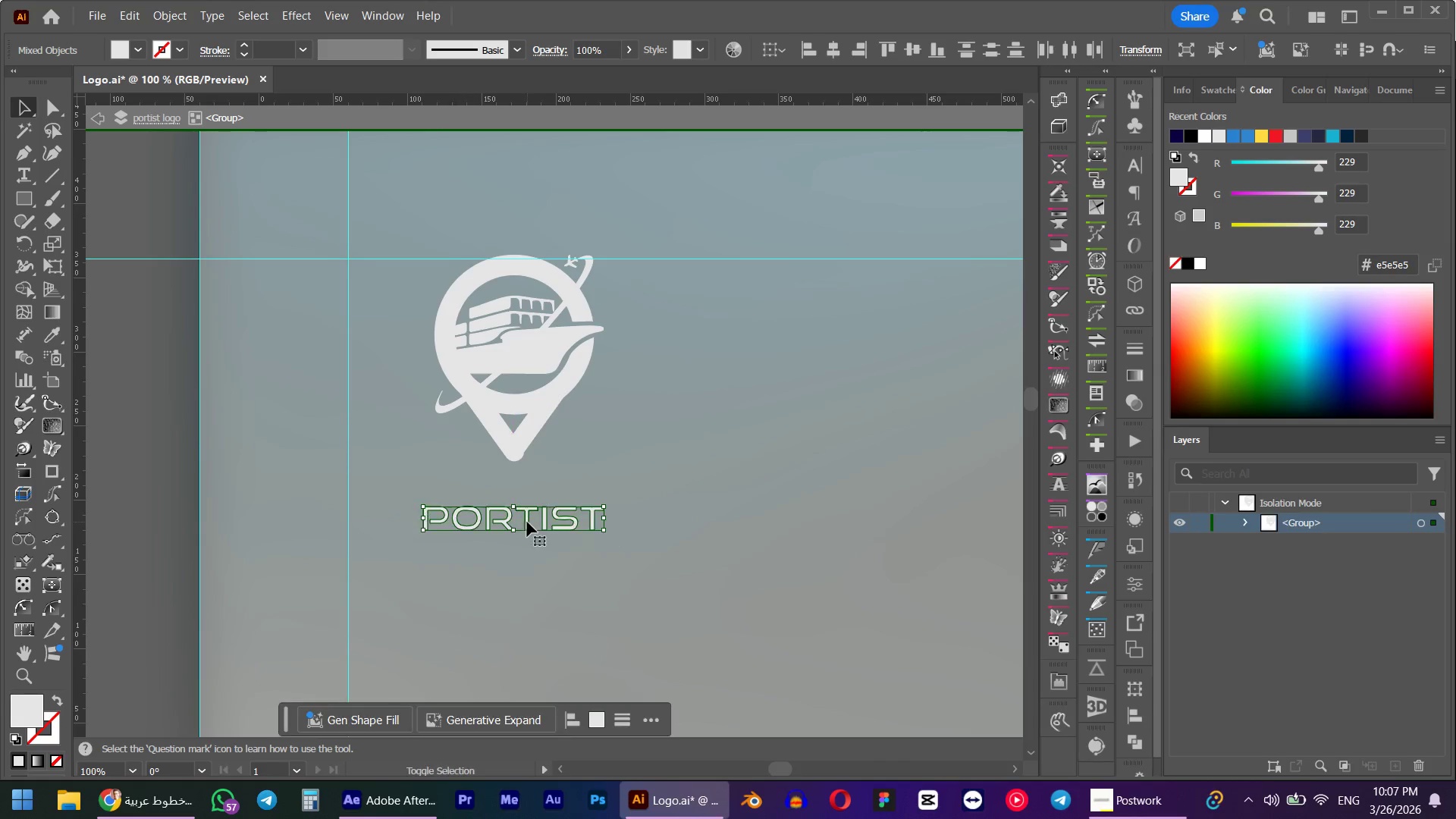 
key(Shift+ShiftLeft)
 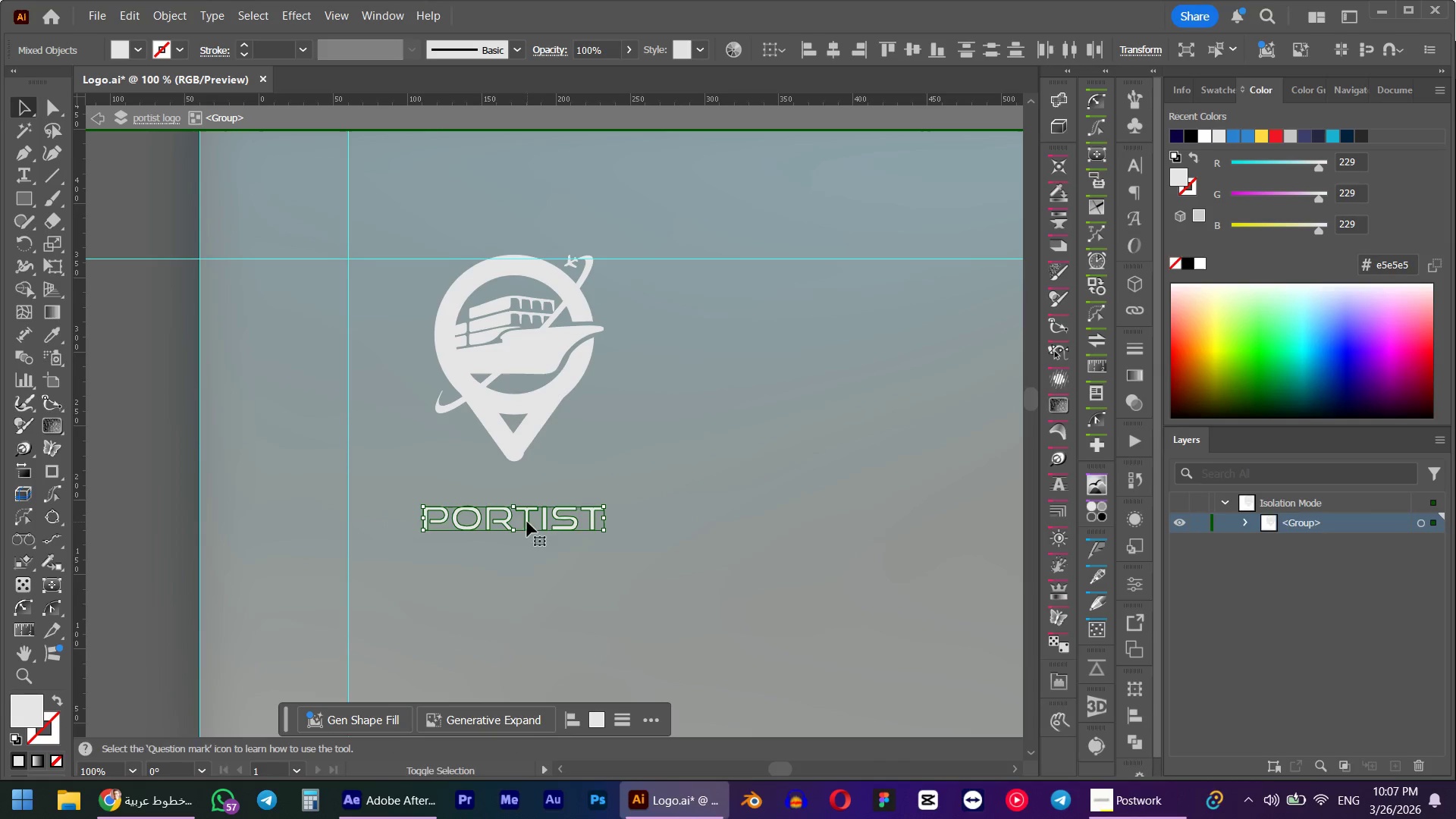 
key(Shift+ShiftLeft)
 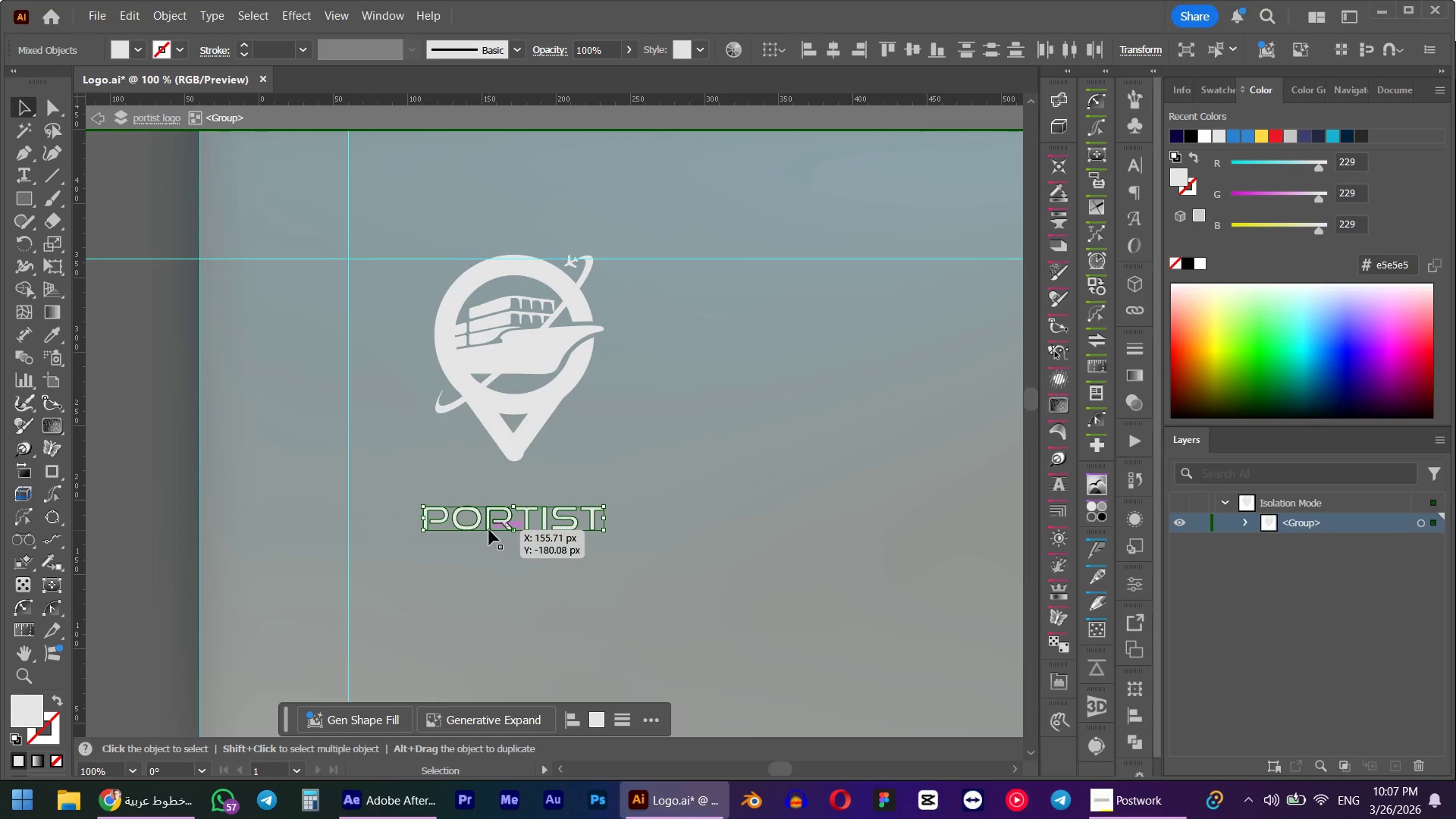 
key(ArrowUp)
 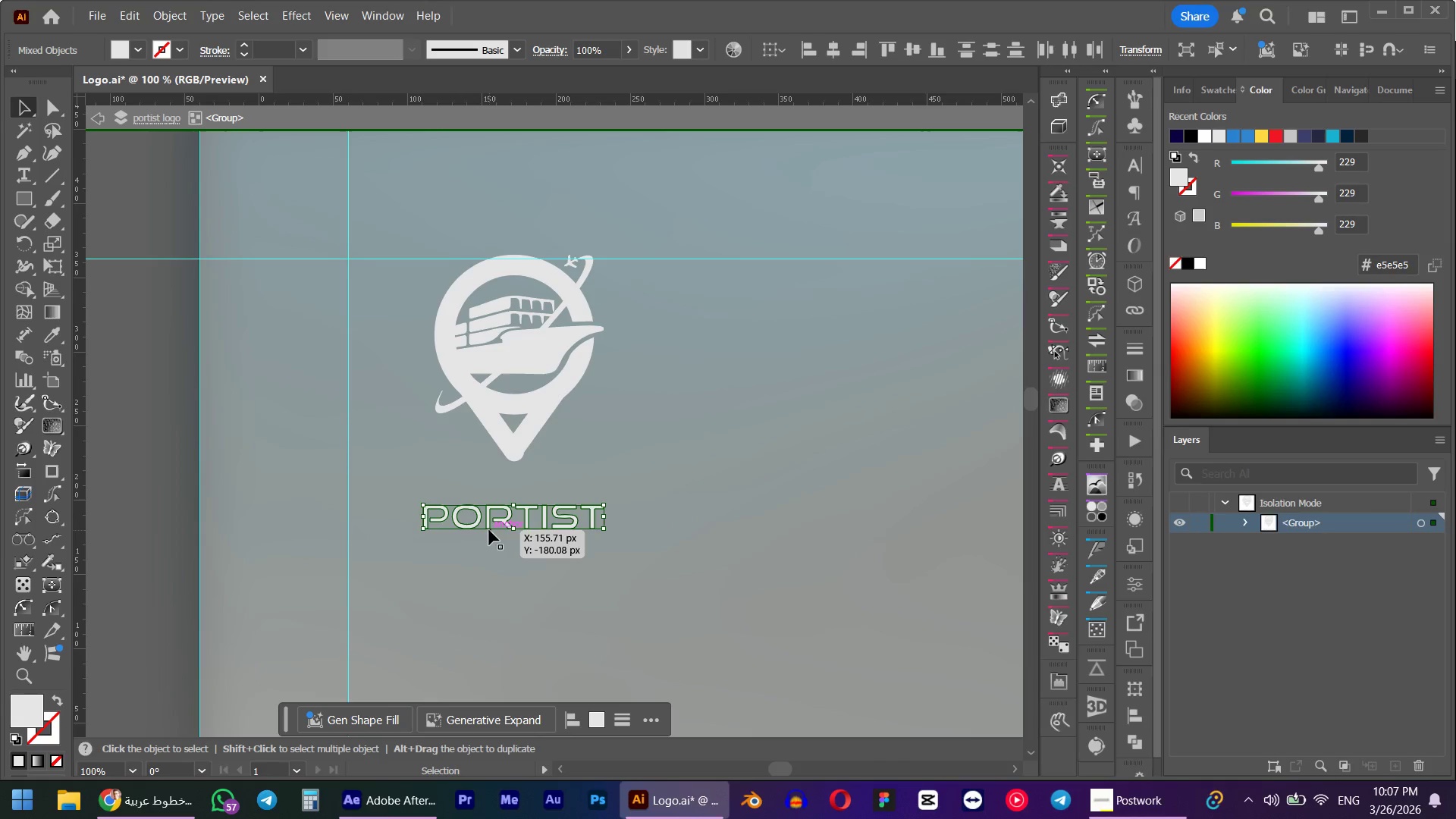 
key(ArrowUp)
 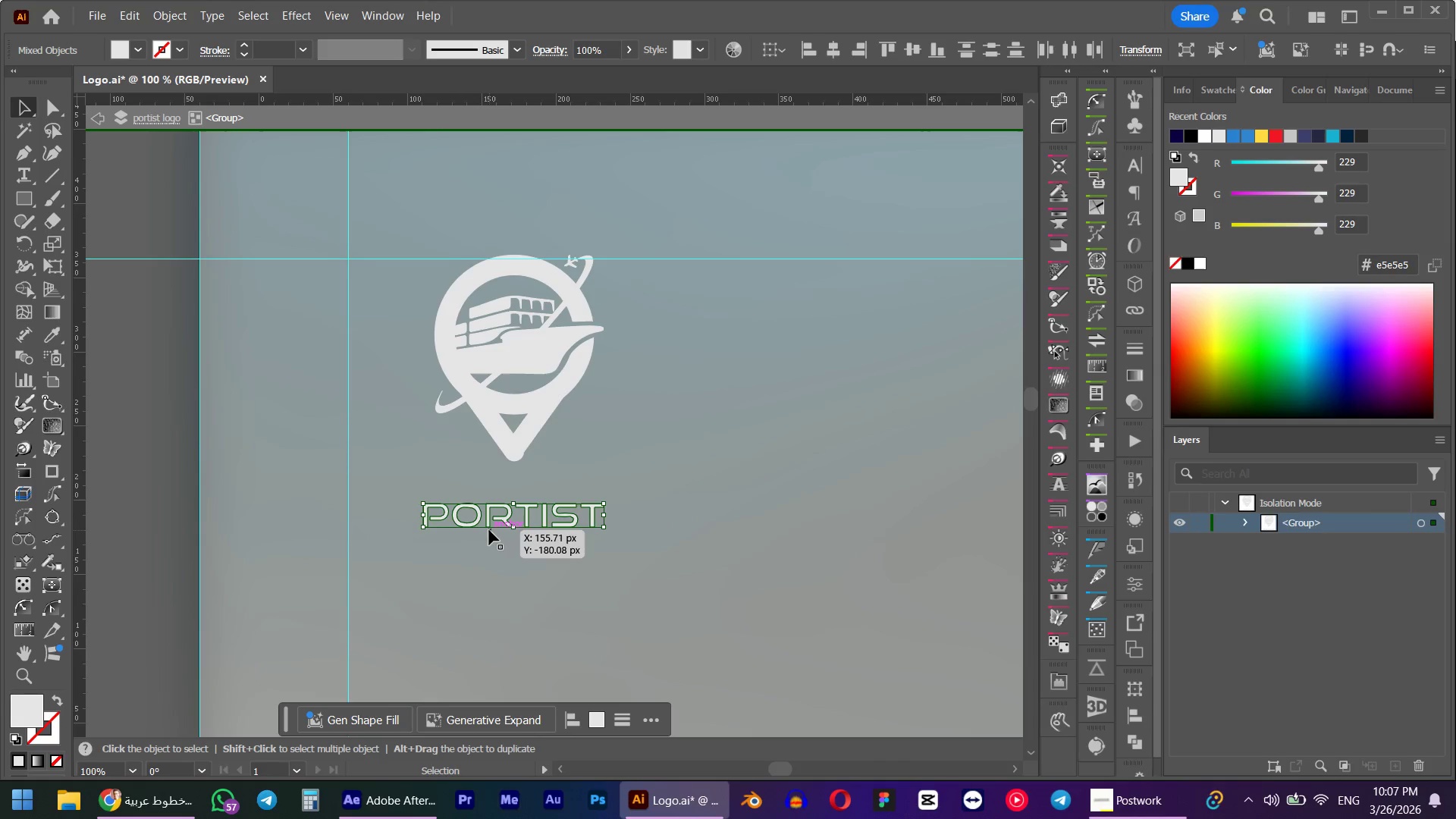 
key(ArrowUp)
 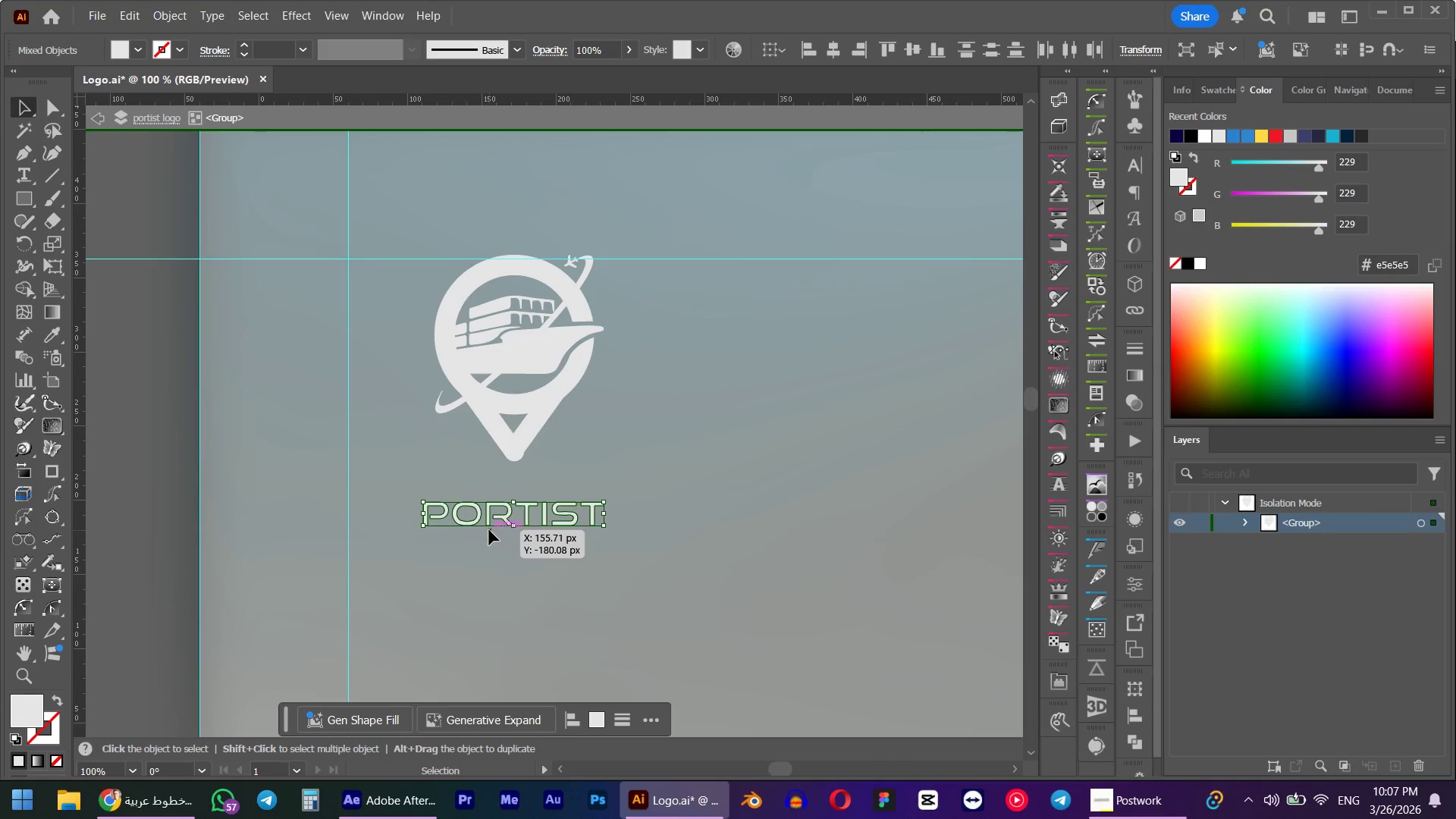 
key(ArrowUp)
 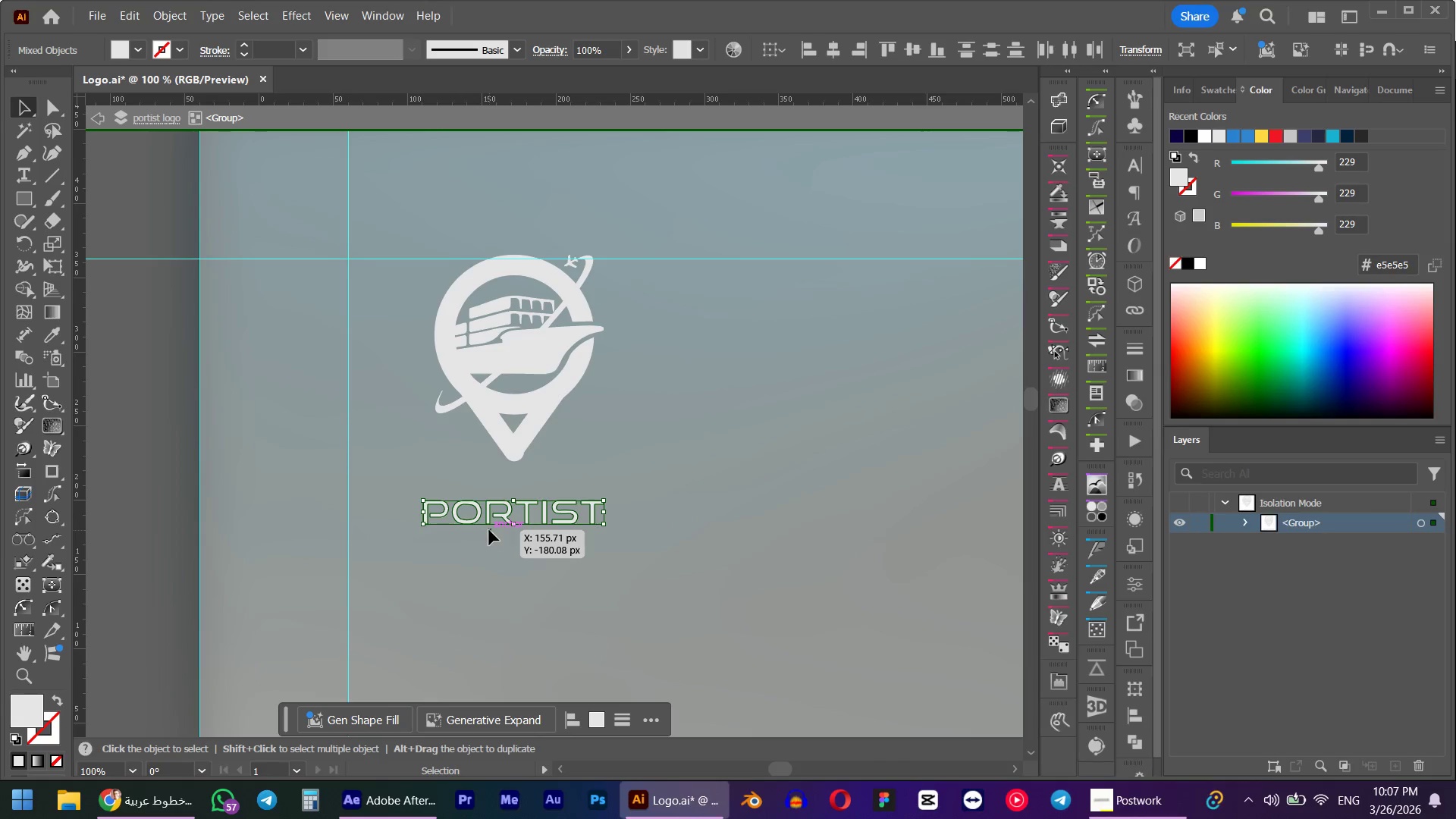 
key(ArrowUp)
 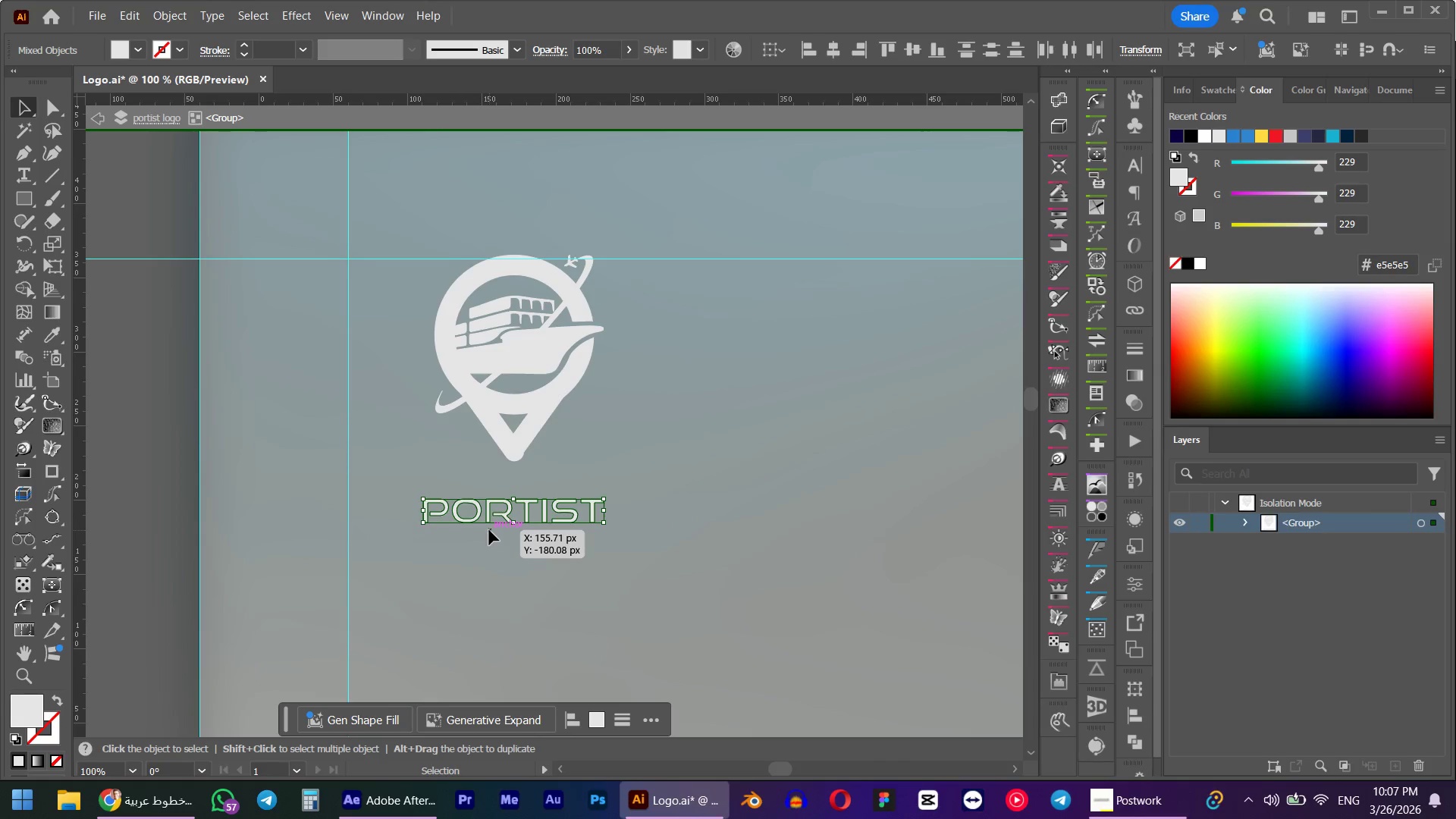 
key(ArrowUp)
 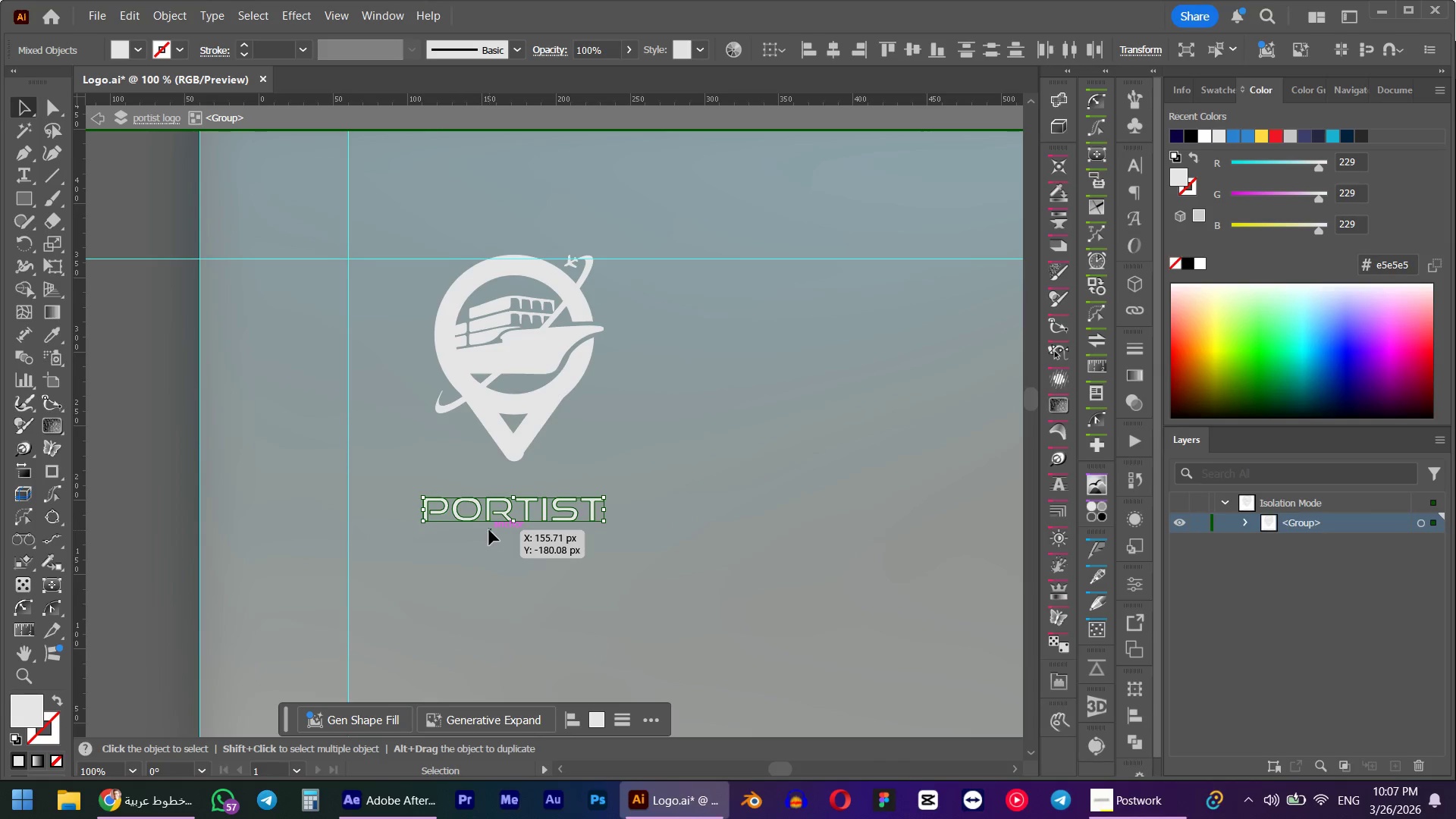 
key(ArrowUp)
 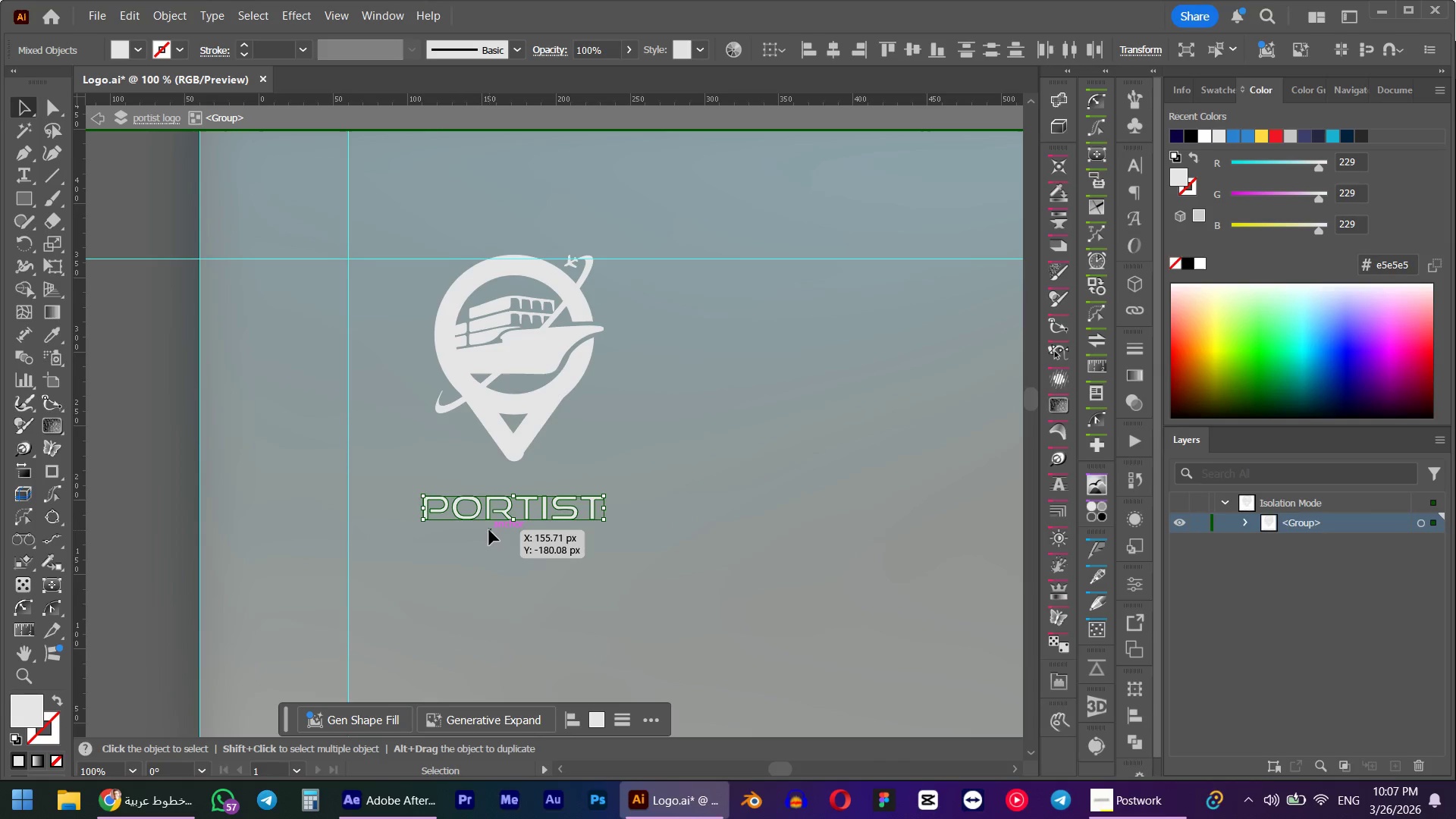 
key(ArrowUp)
 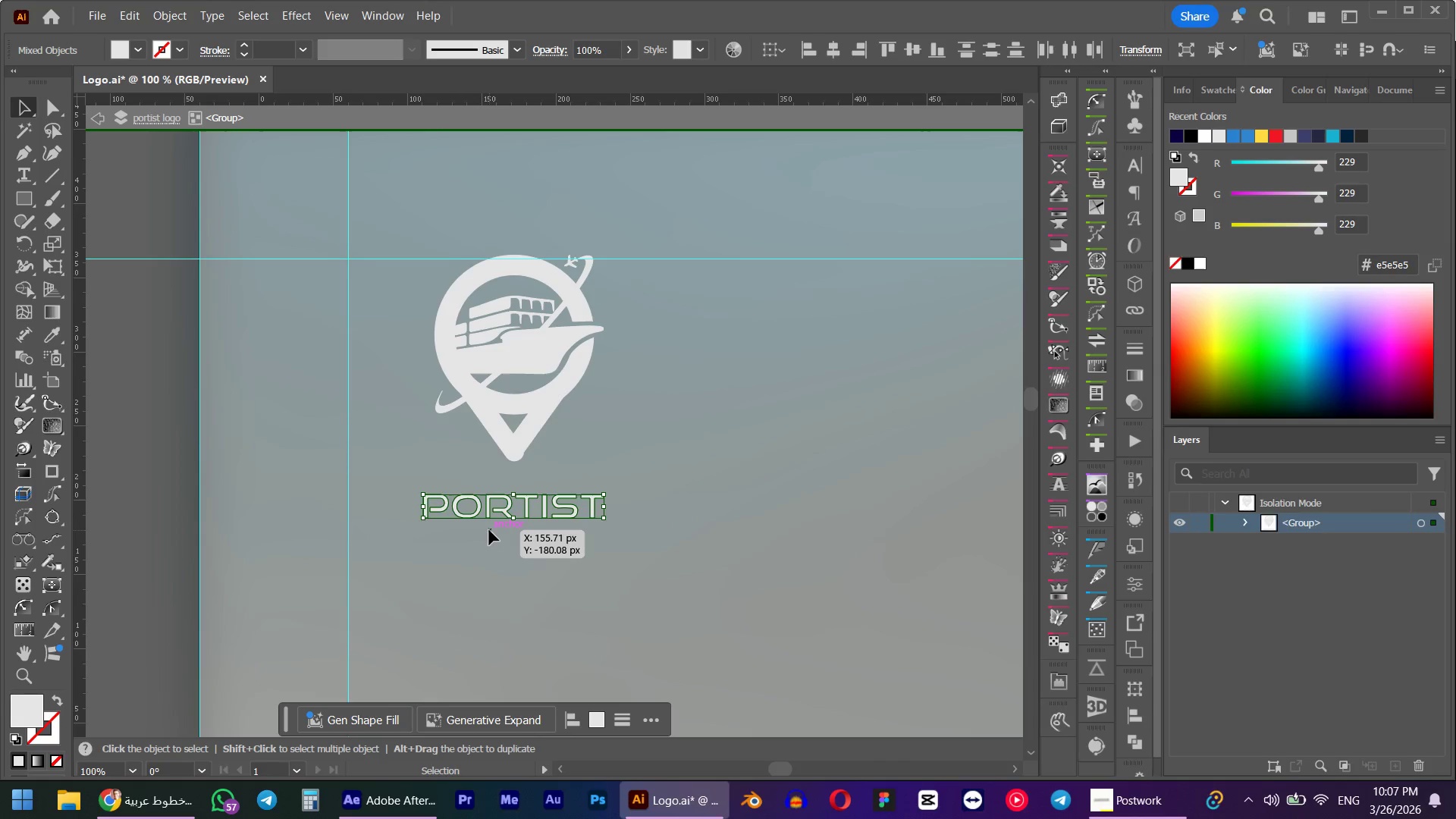 
key(ArrowUp)
 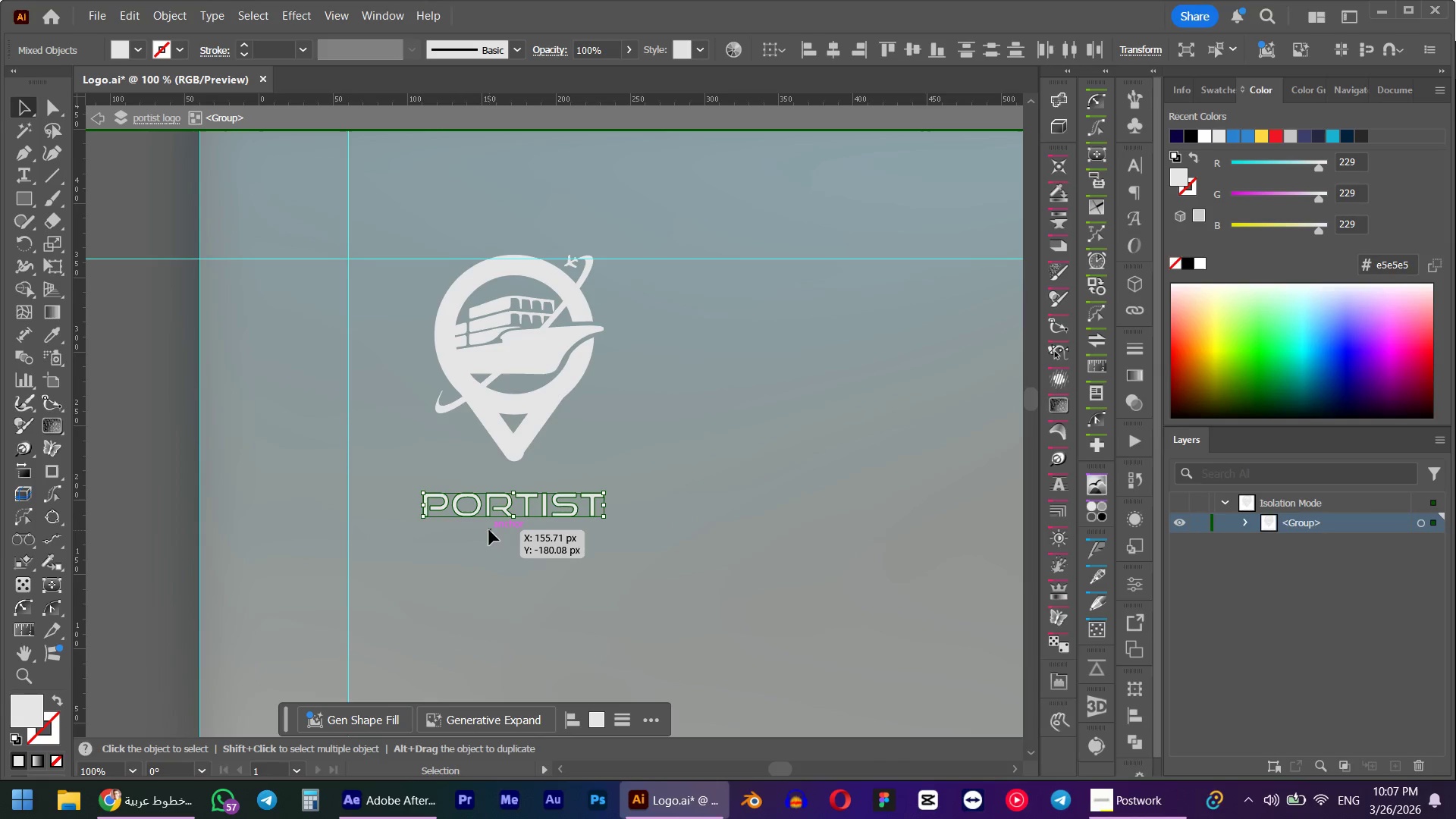 
key(ArrowUp)
 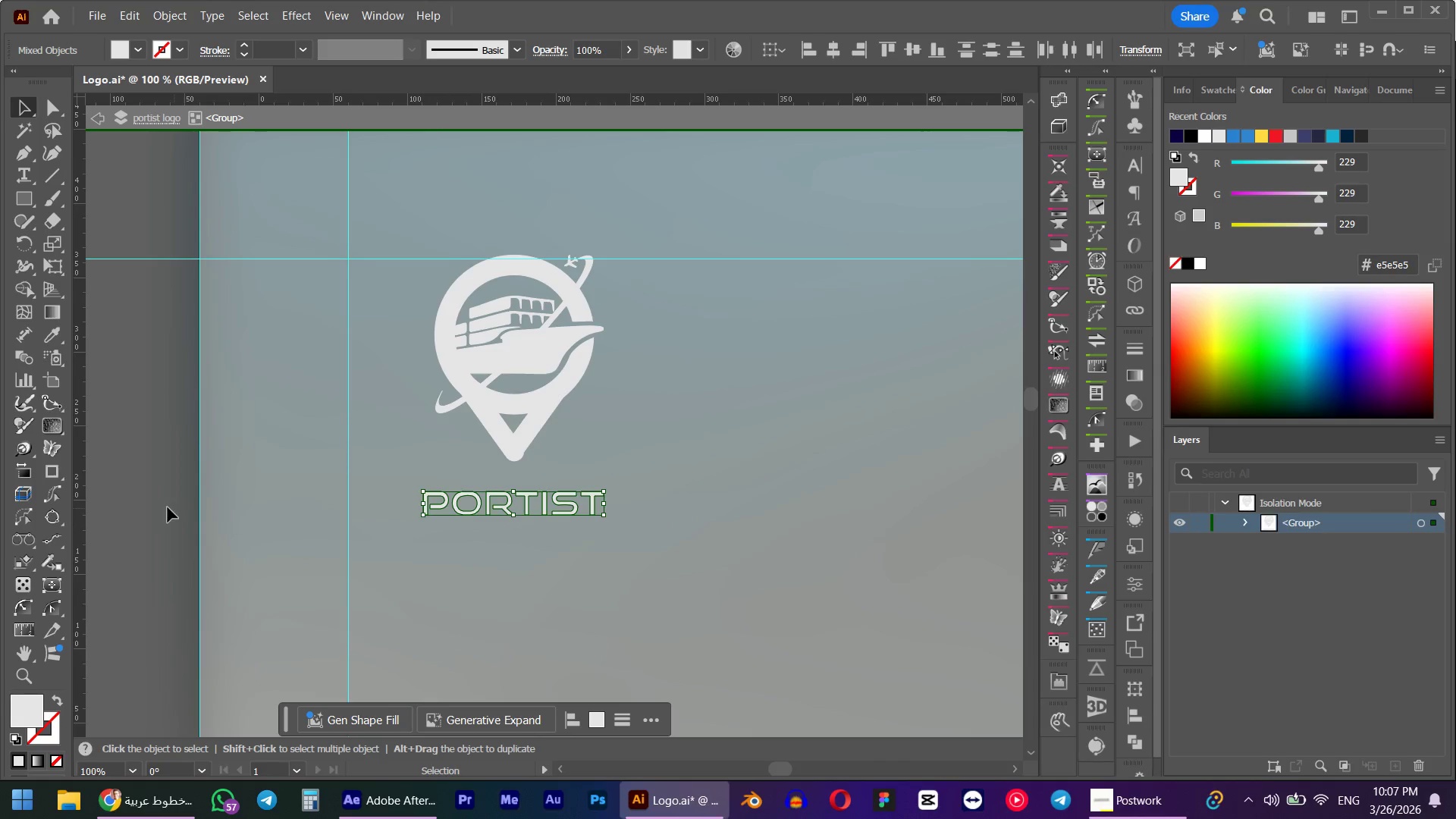 
double_click([168, 507])
 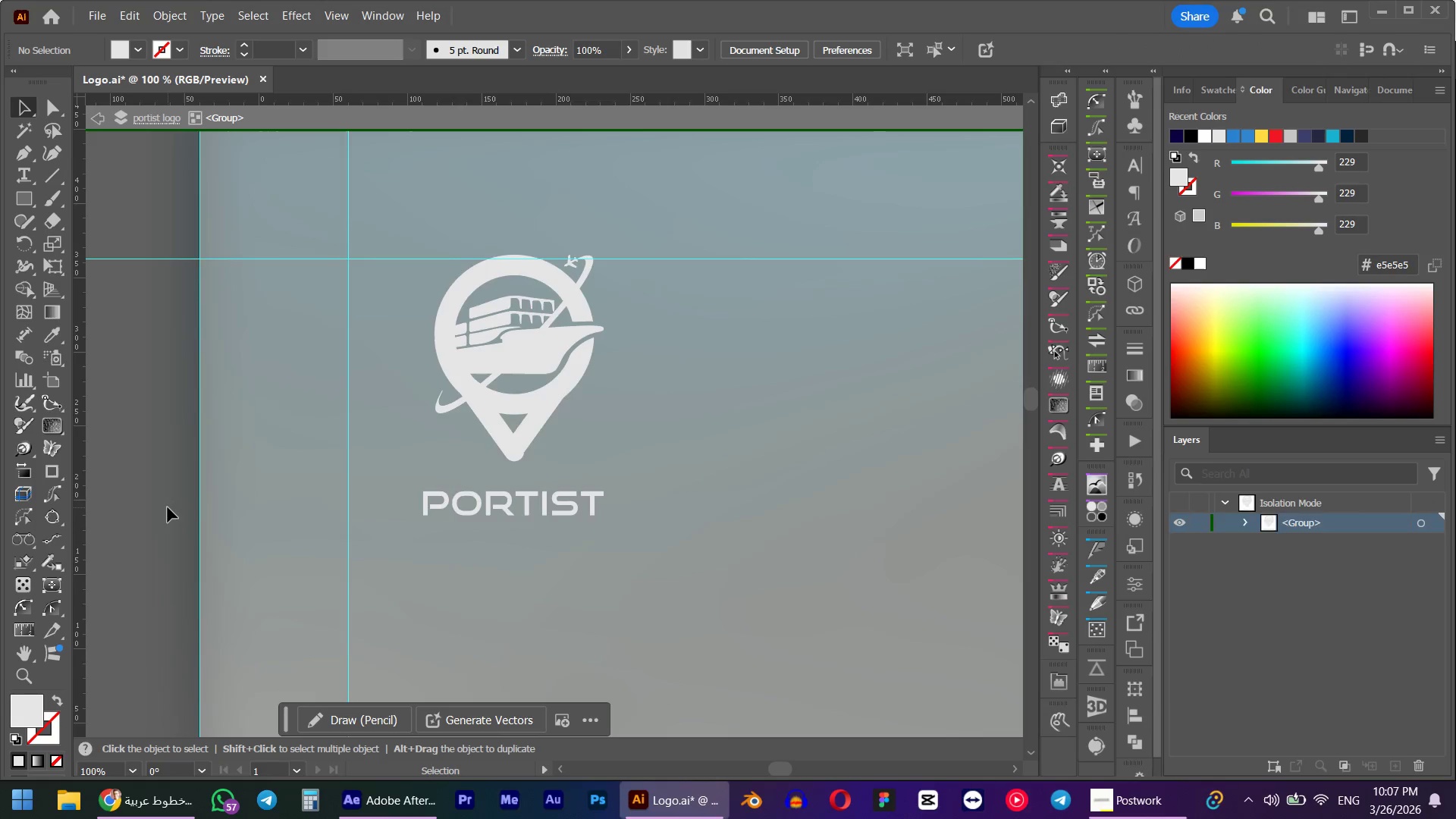 
triple_click([168, 507])
 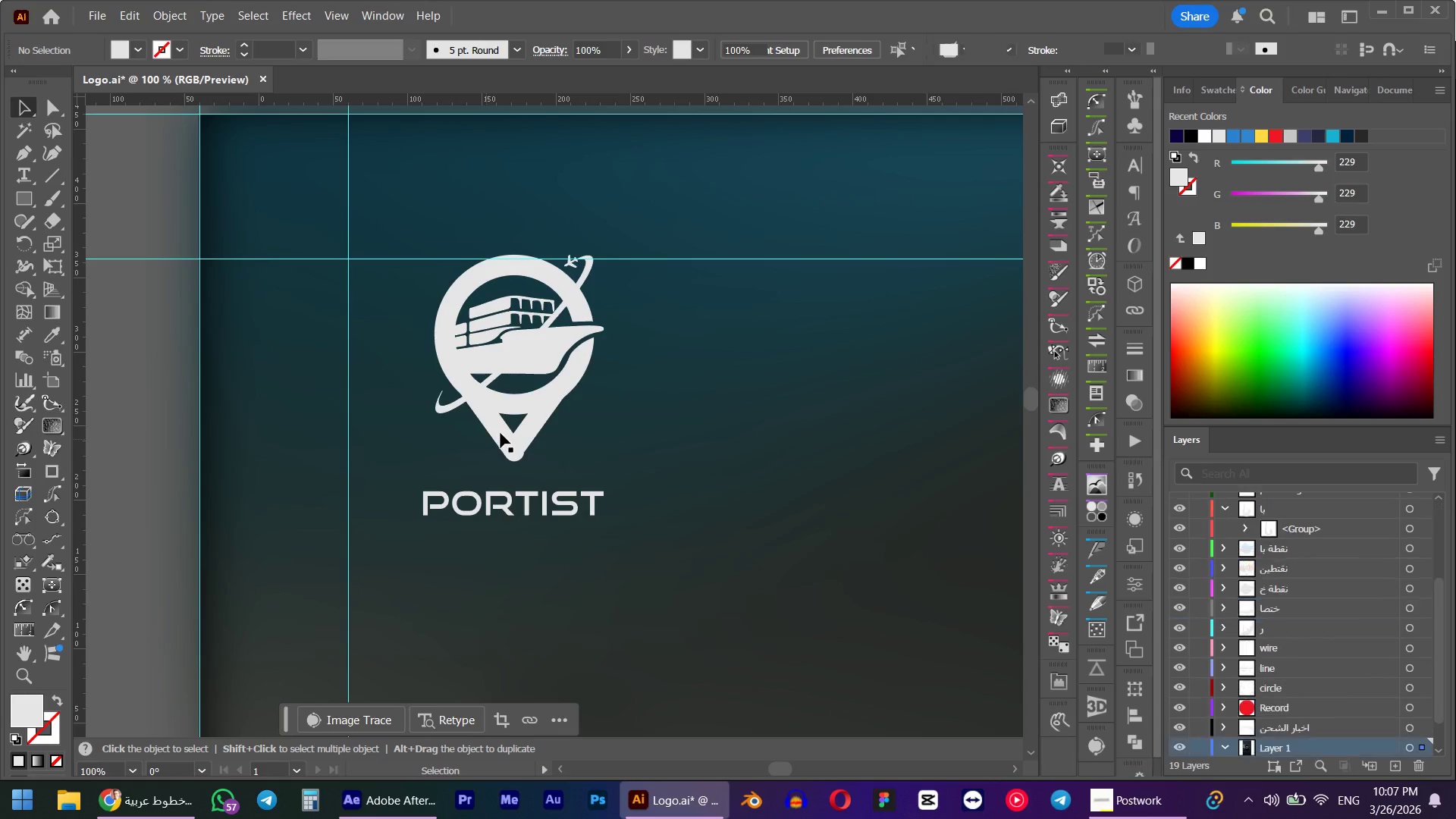 
triple_click([502, 432])
 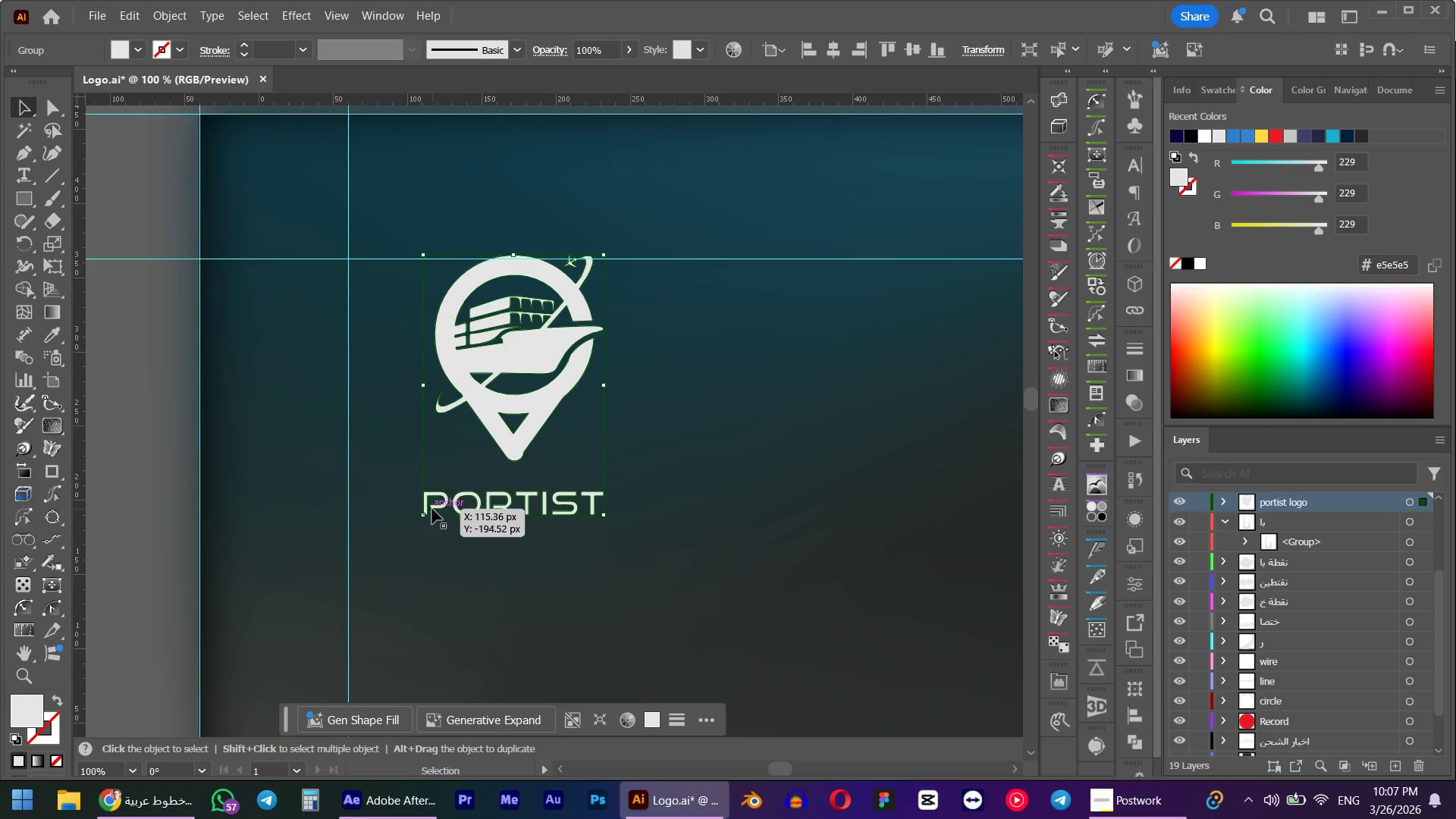 
hold_key(key=ShiftLeft, duration=6.91)
left_click_drag(start_coordinate=[425, 514], to_coordinate=[387, 543])
 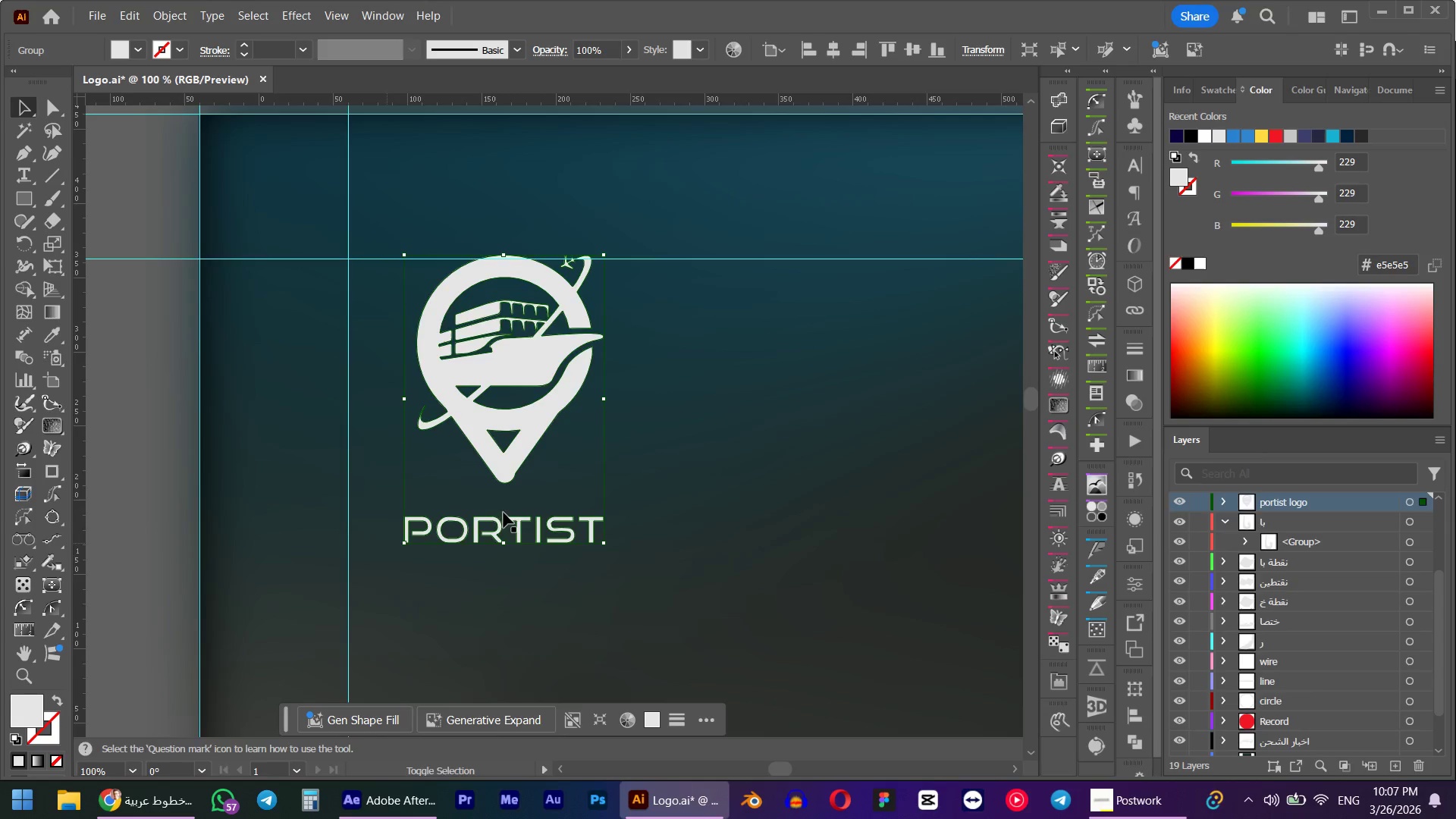 
key(Alt+AltLeft)
 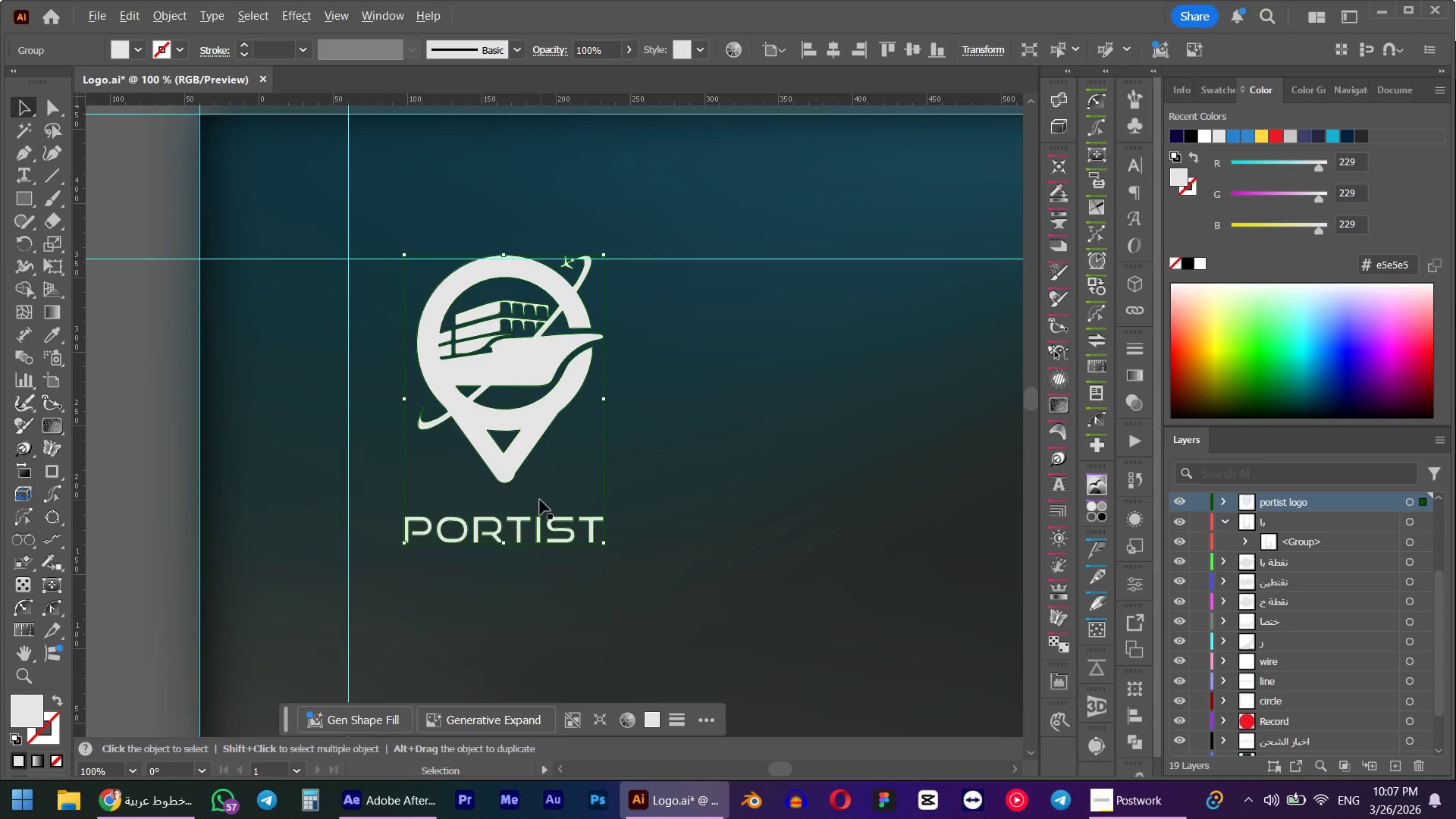 
scroll: coordinate [540, 500], scroll_direction: down, amount: 3.0
 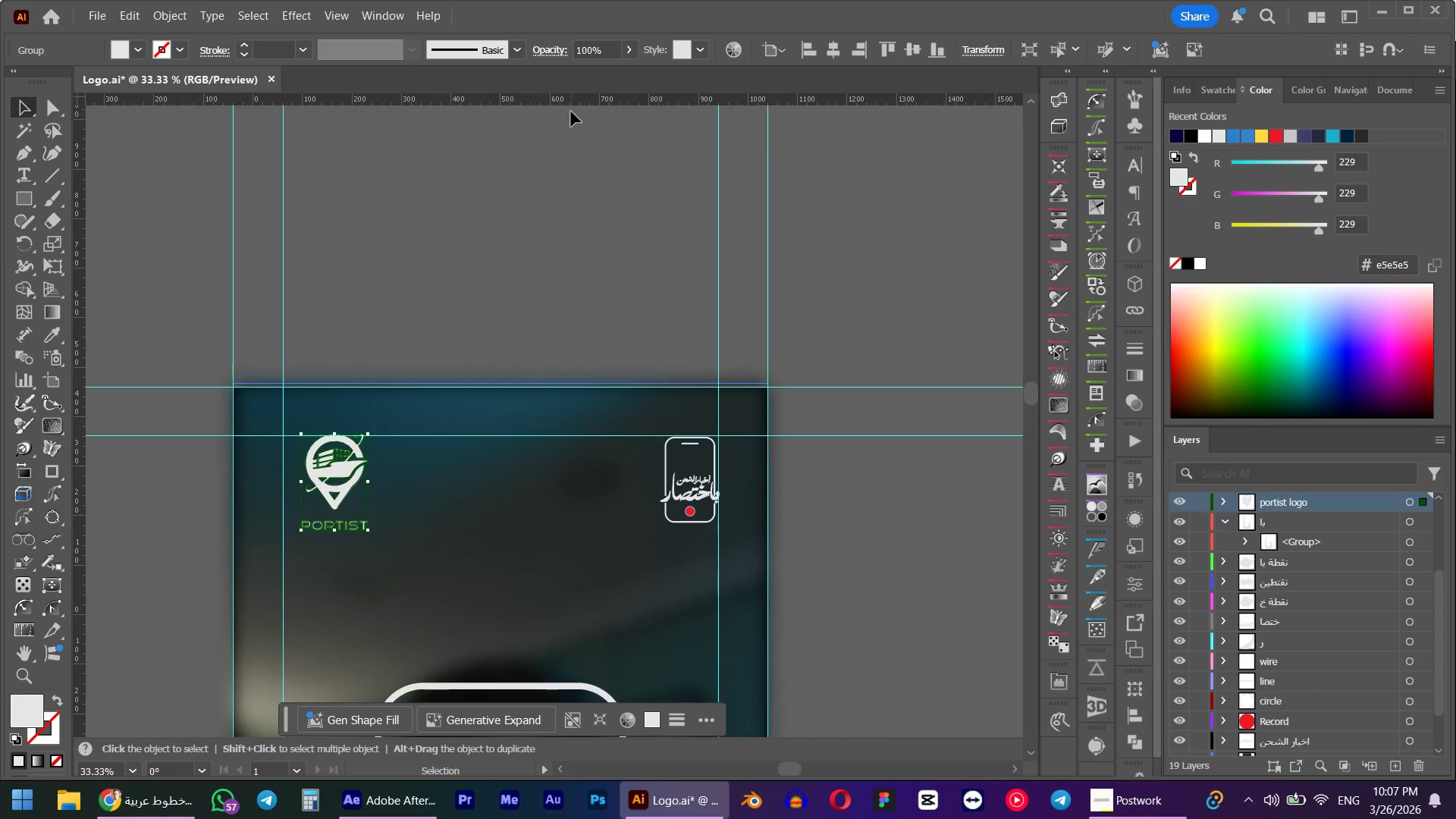 
left_click_drag(start_coordinate=[568, 96], to_coordinate=[507, 519])
 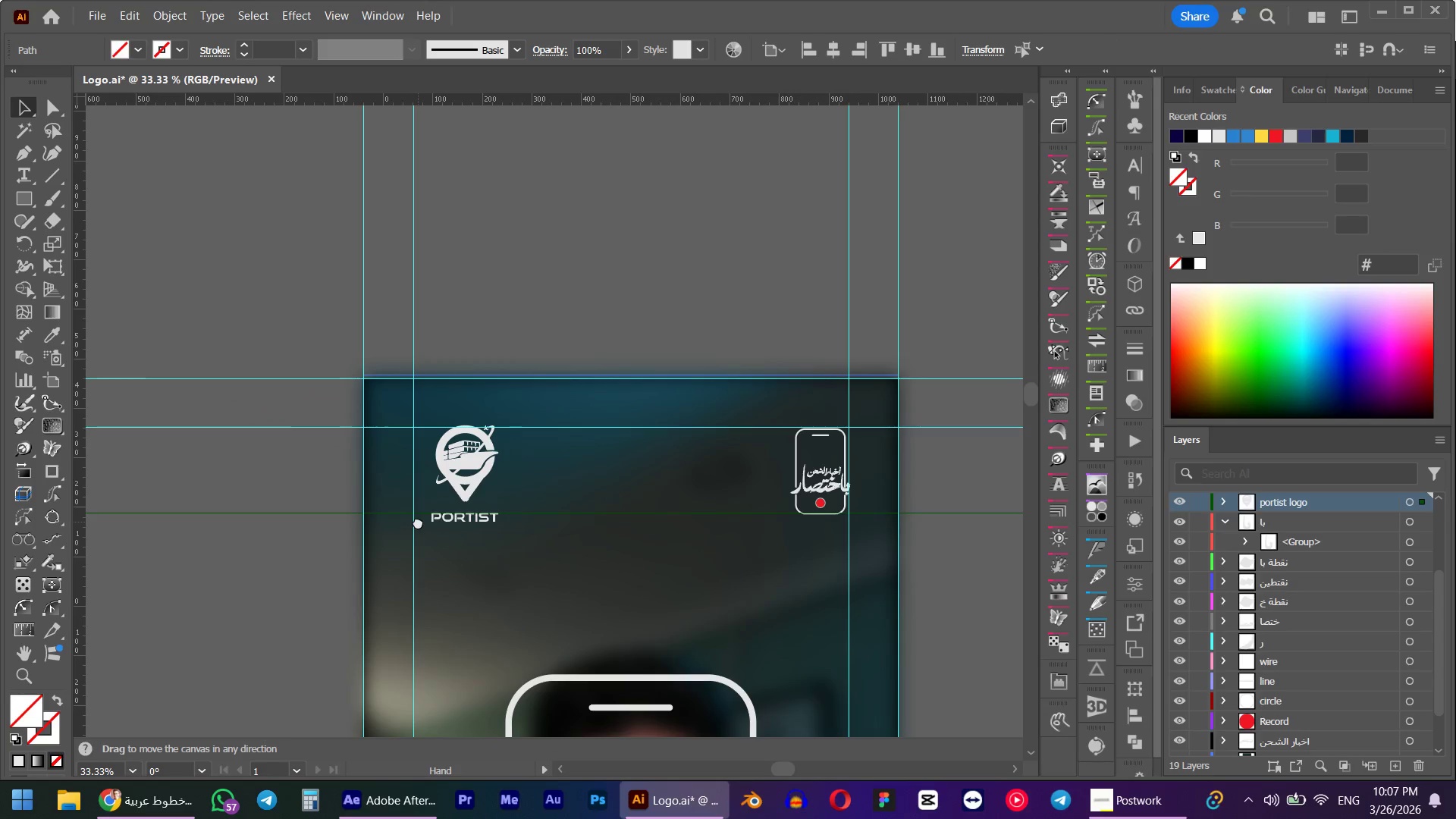 
hold_key(key=AltLeft, duration=0.42)
scroll: coordinate [418, 519], scroll_direction: up, amount: 3.0
 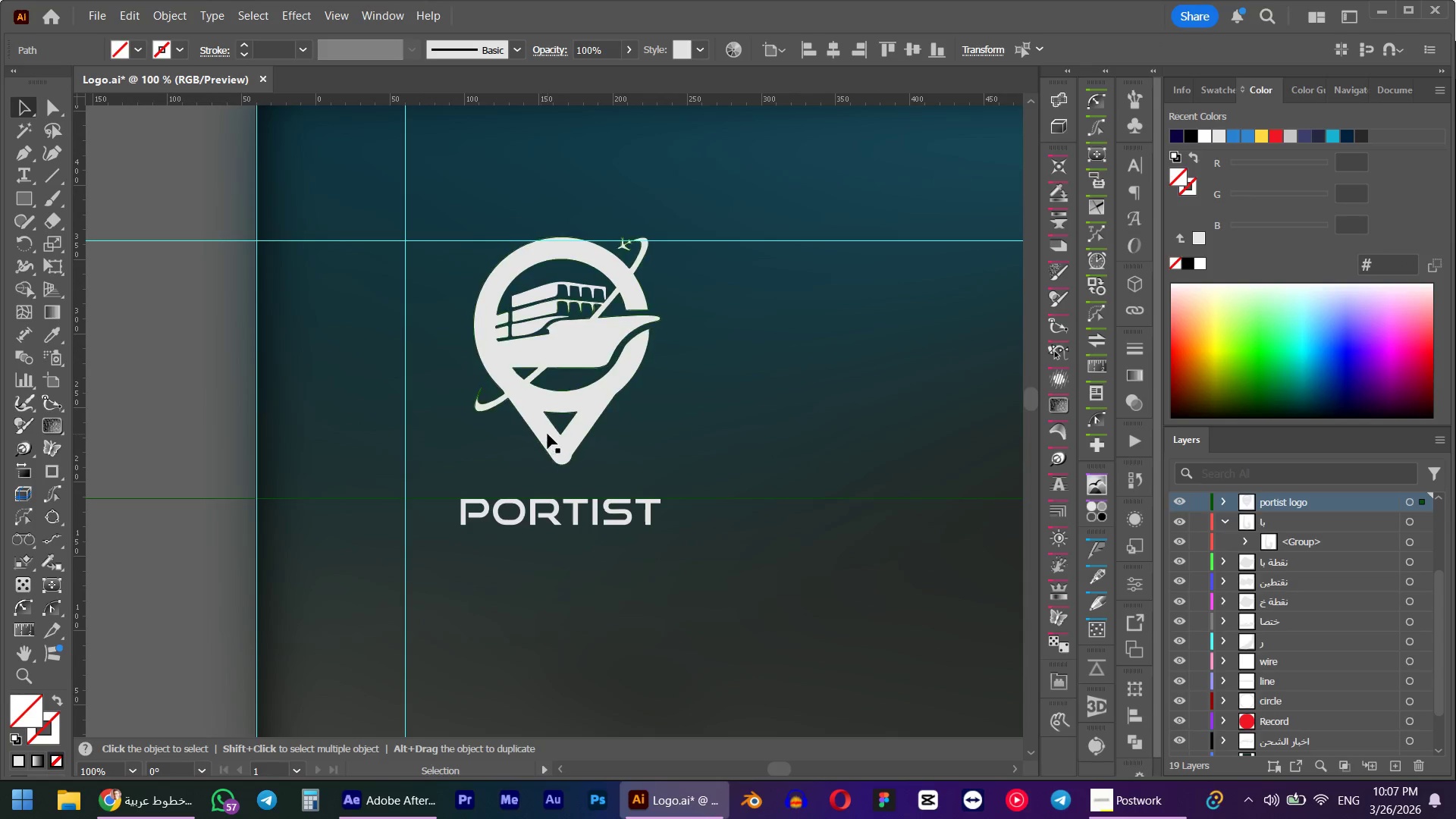 
left_click([560, 444])
 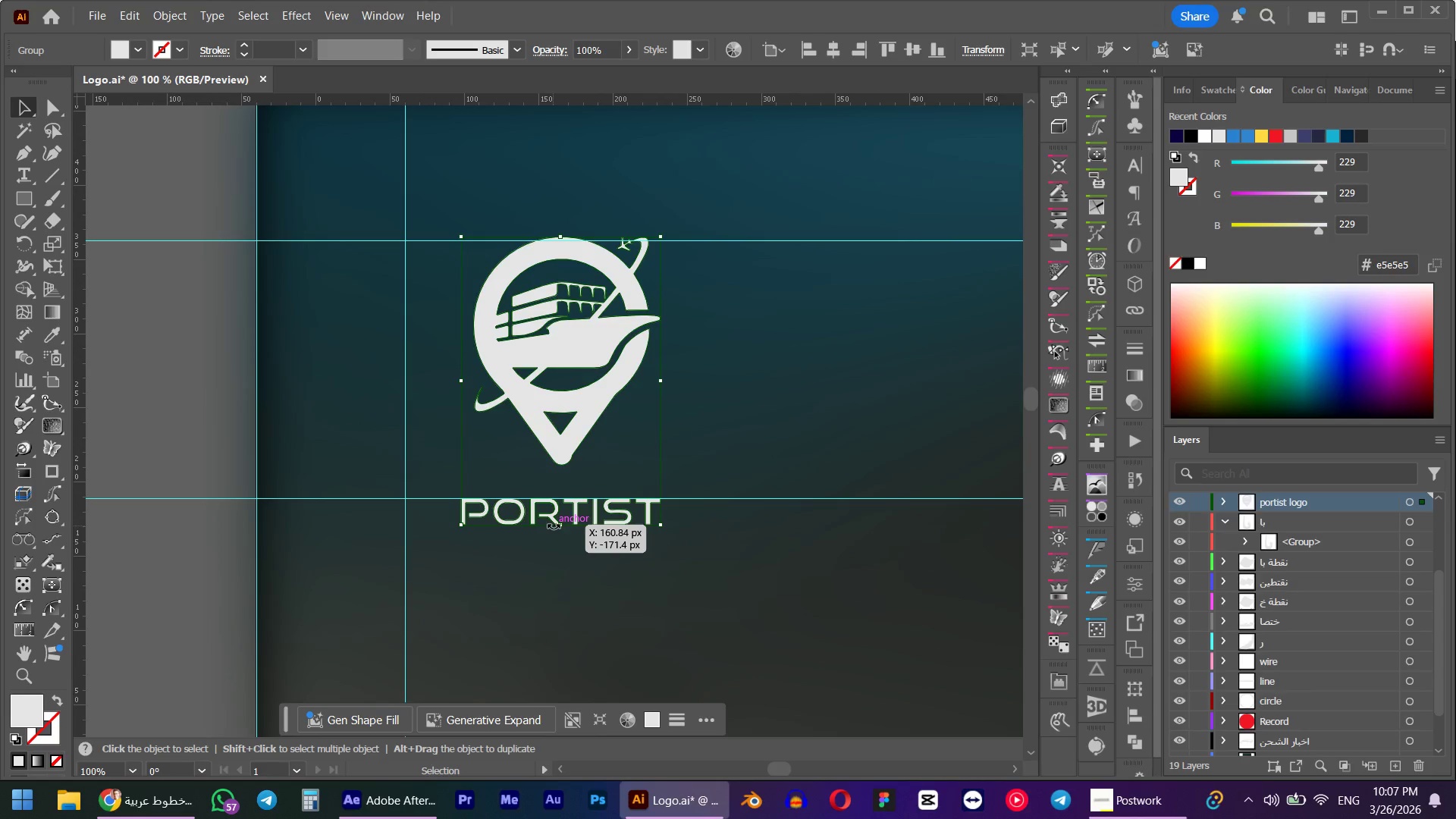 
hold_key(key=ShiftLeft, duration=1.38)
left_click_drag(start_coordinate=[560, 527], to_coordinate=[561, 563])
 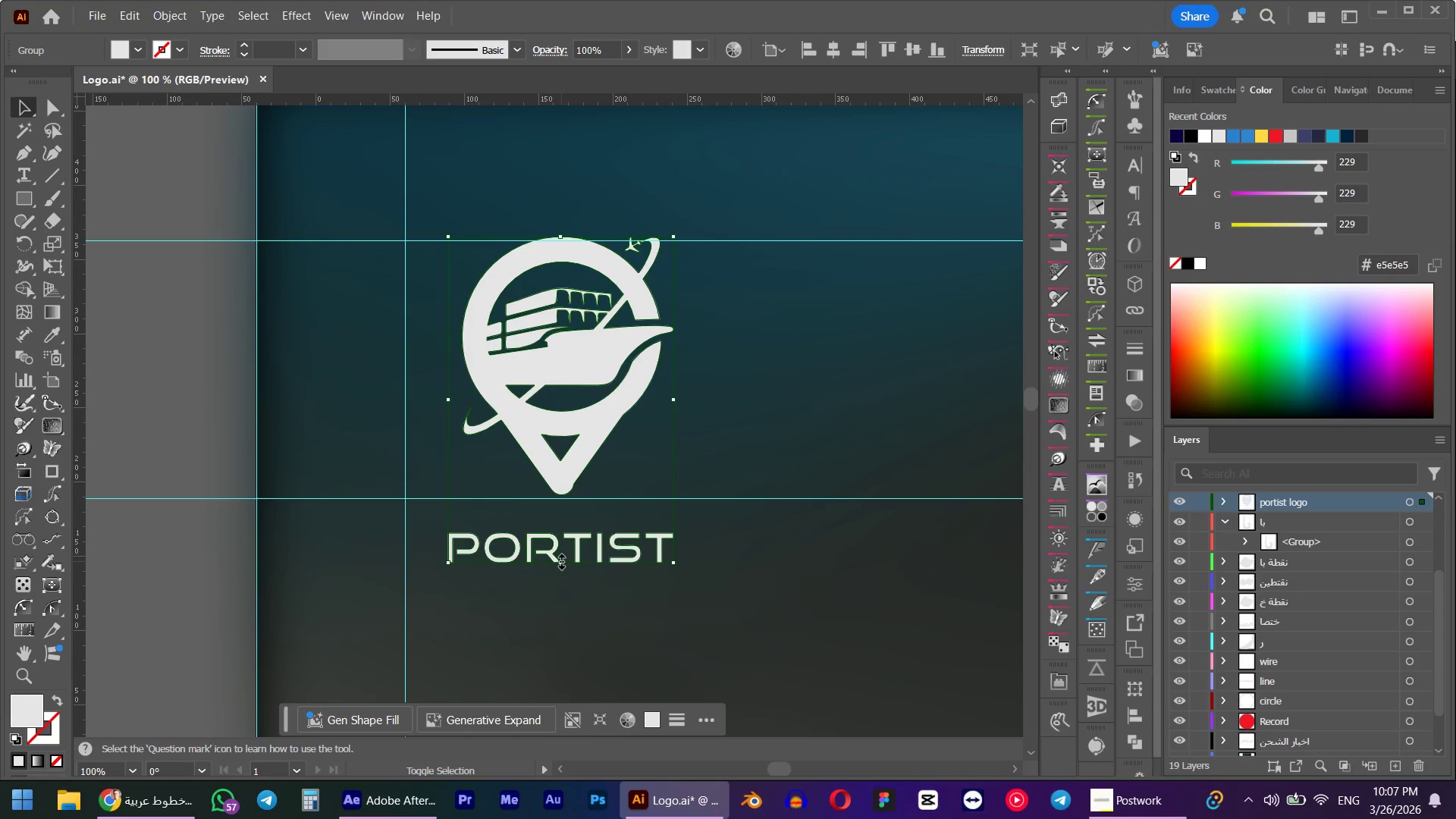 
key(Alt+AltLeft)
 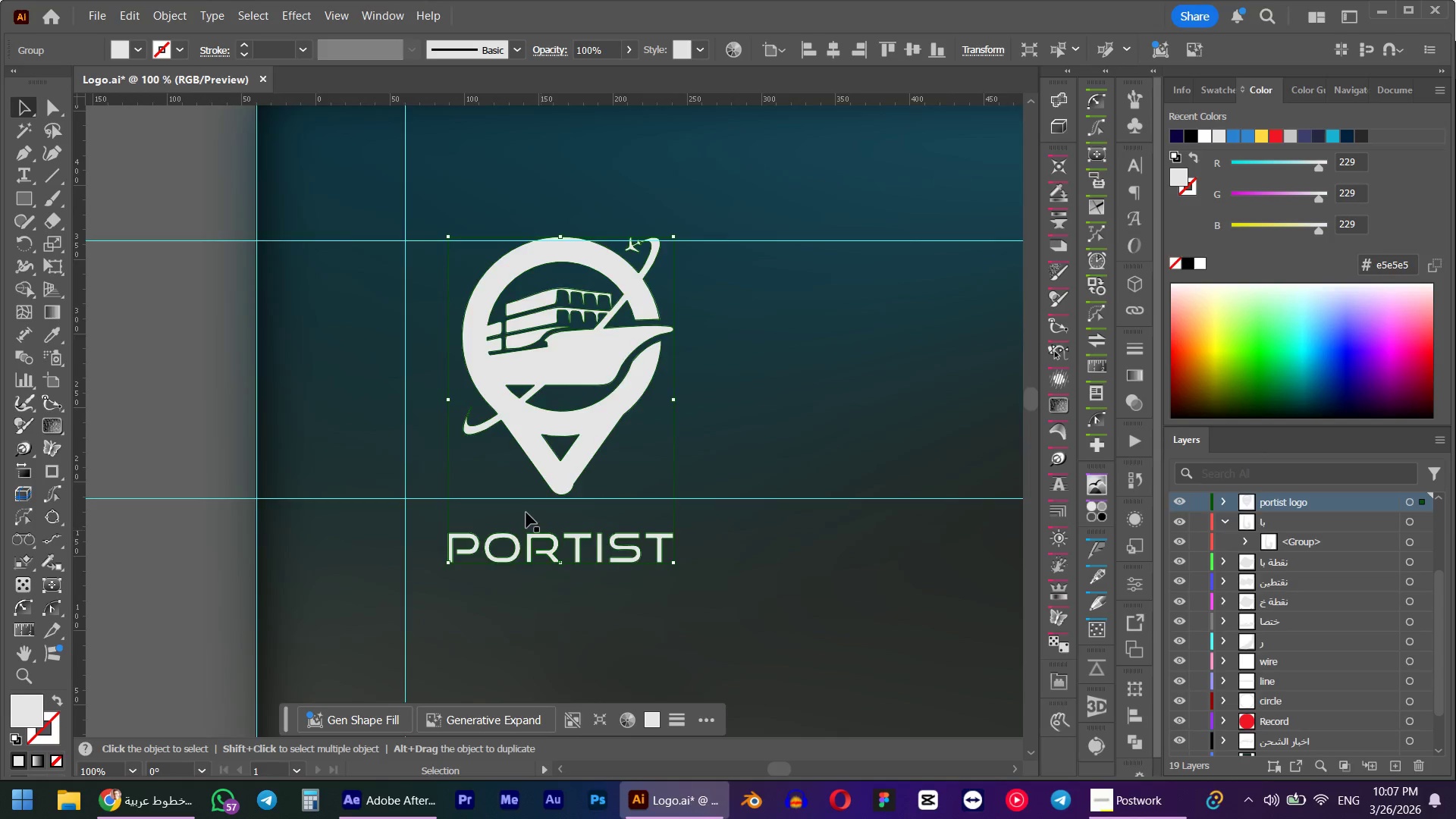 
left_click([352, 551])
 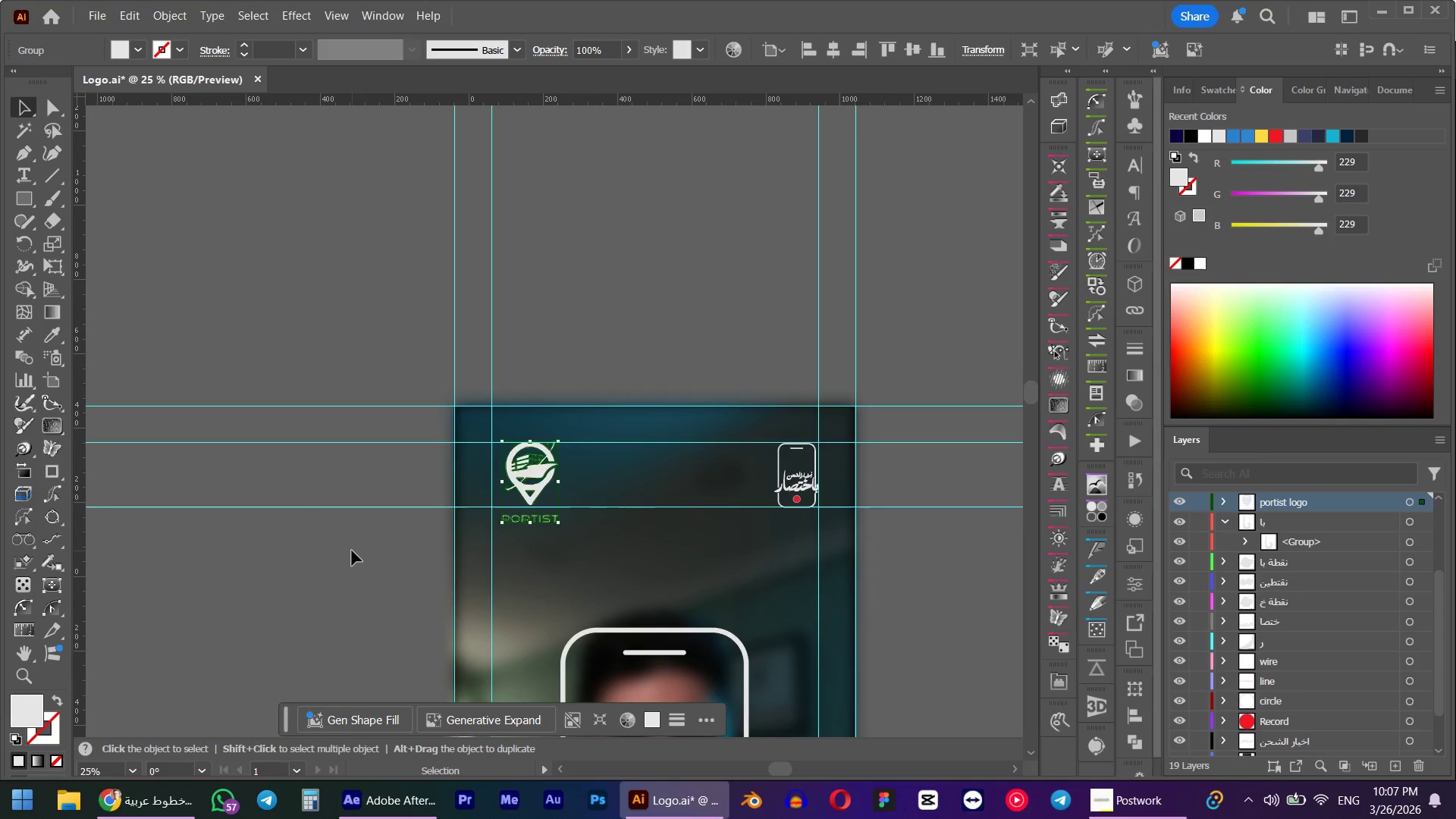 
scroll: coordinate [517, 507], scroll_direction: down, amount: 4.0
 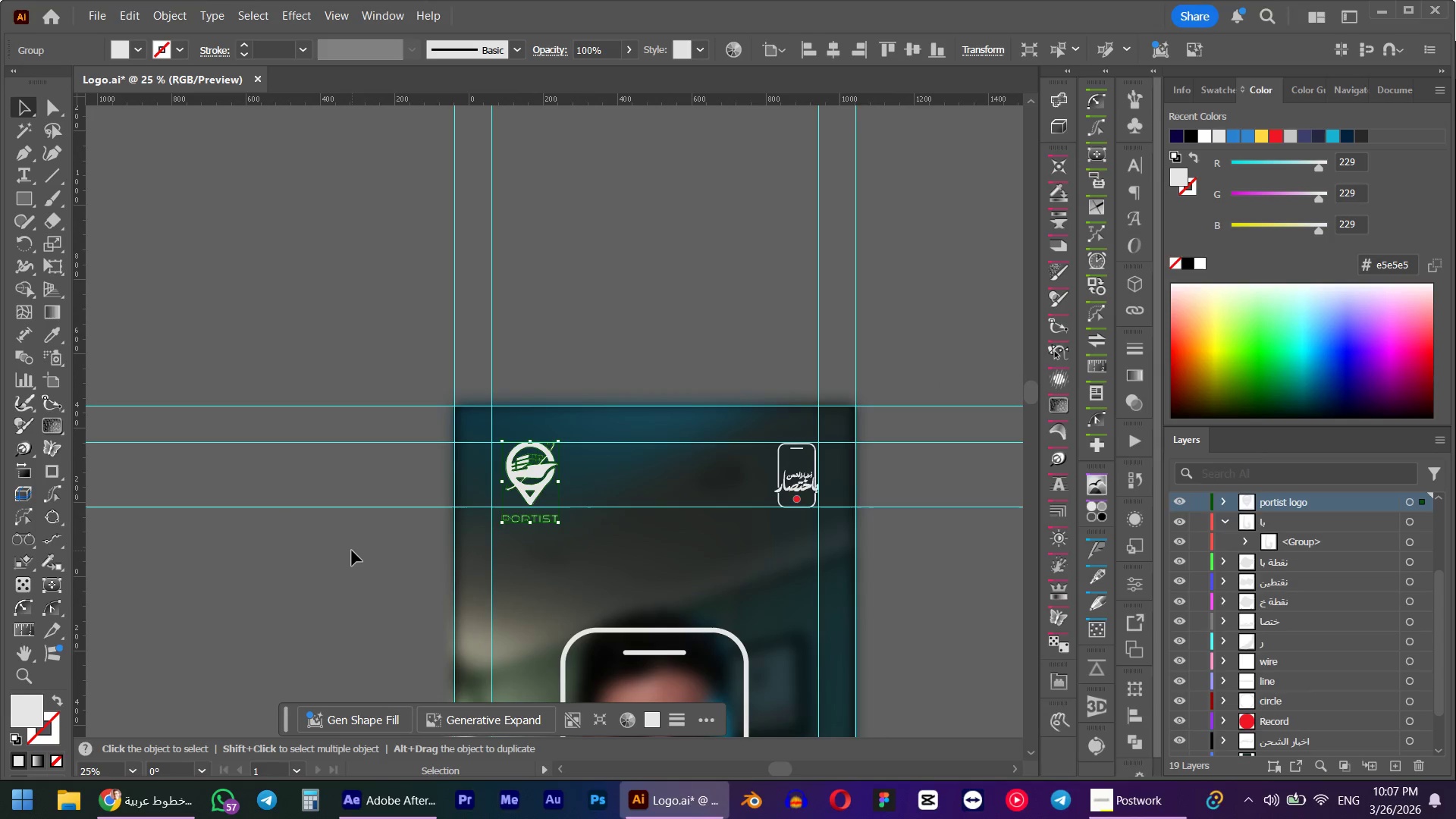 
double_click([352, 551])
 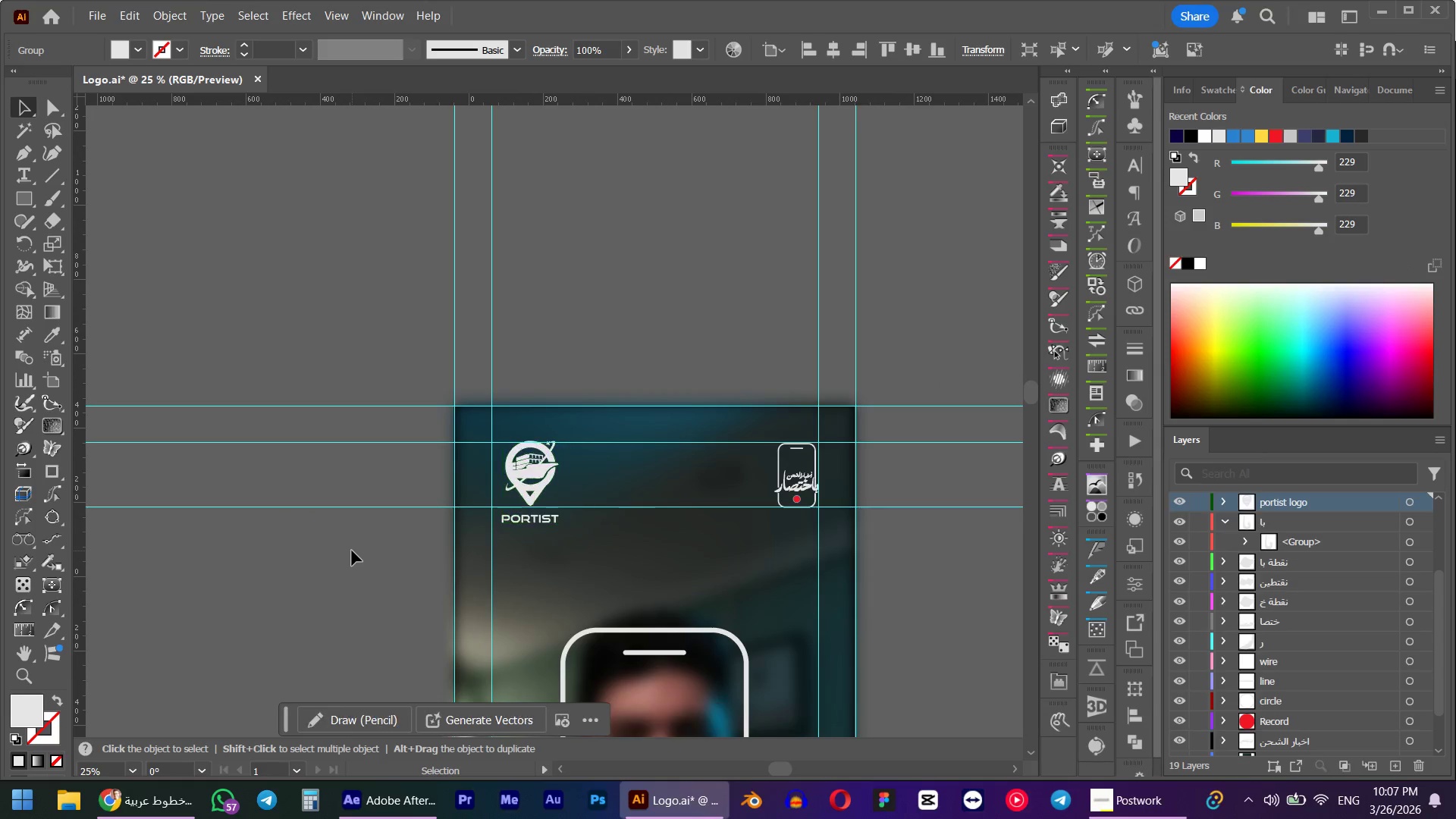 
triple_click([352, 551])
 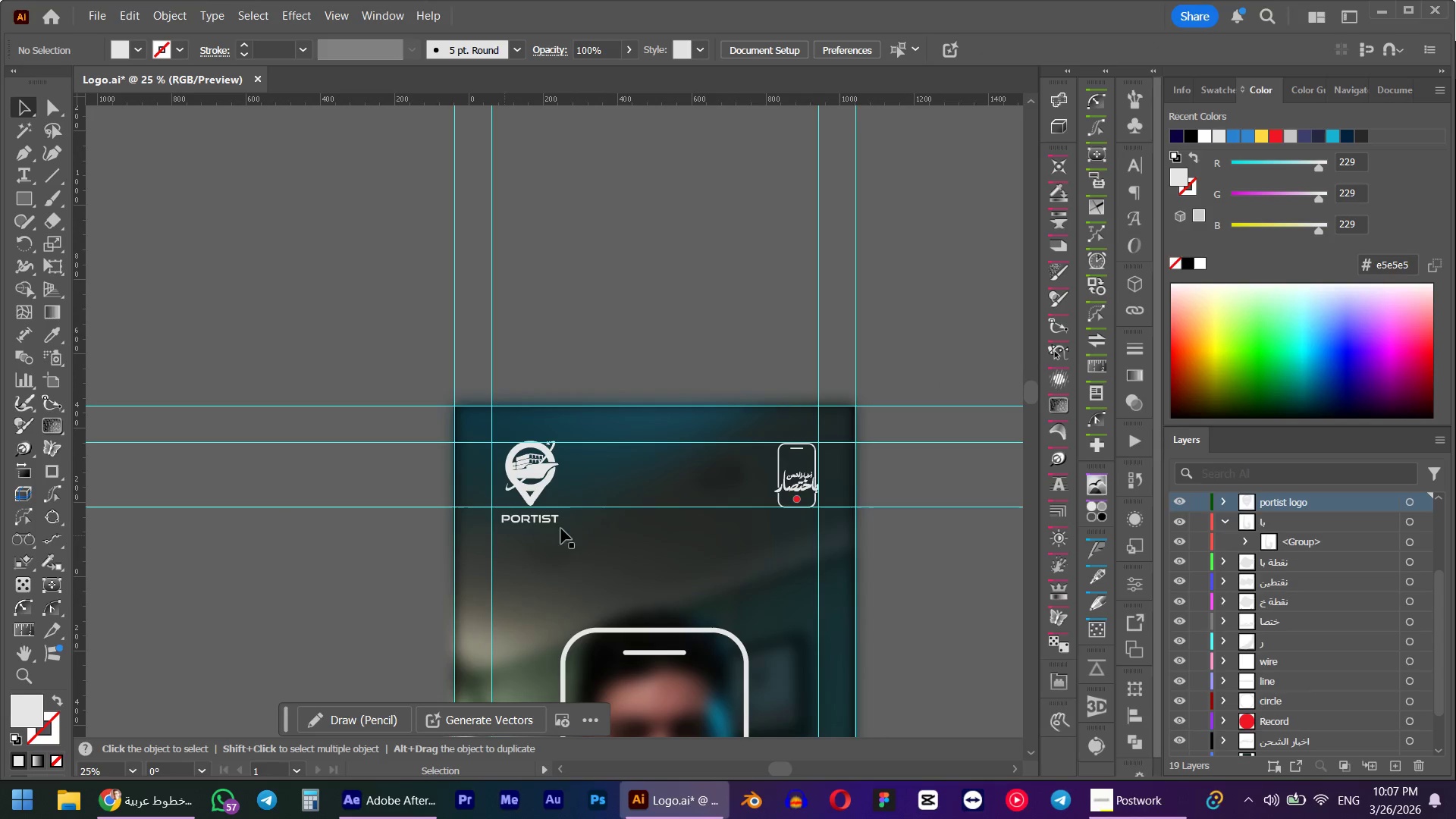 
key(Alt+AltLeft)
 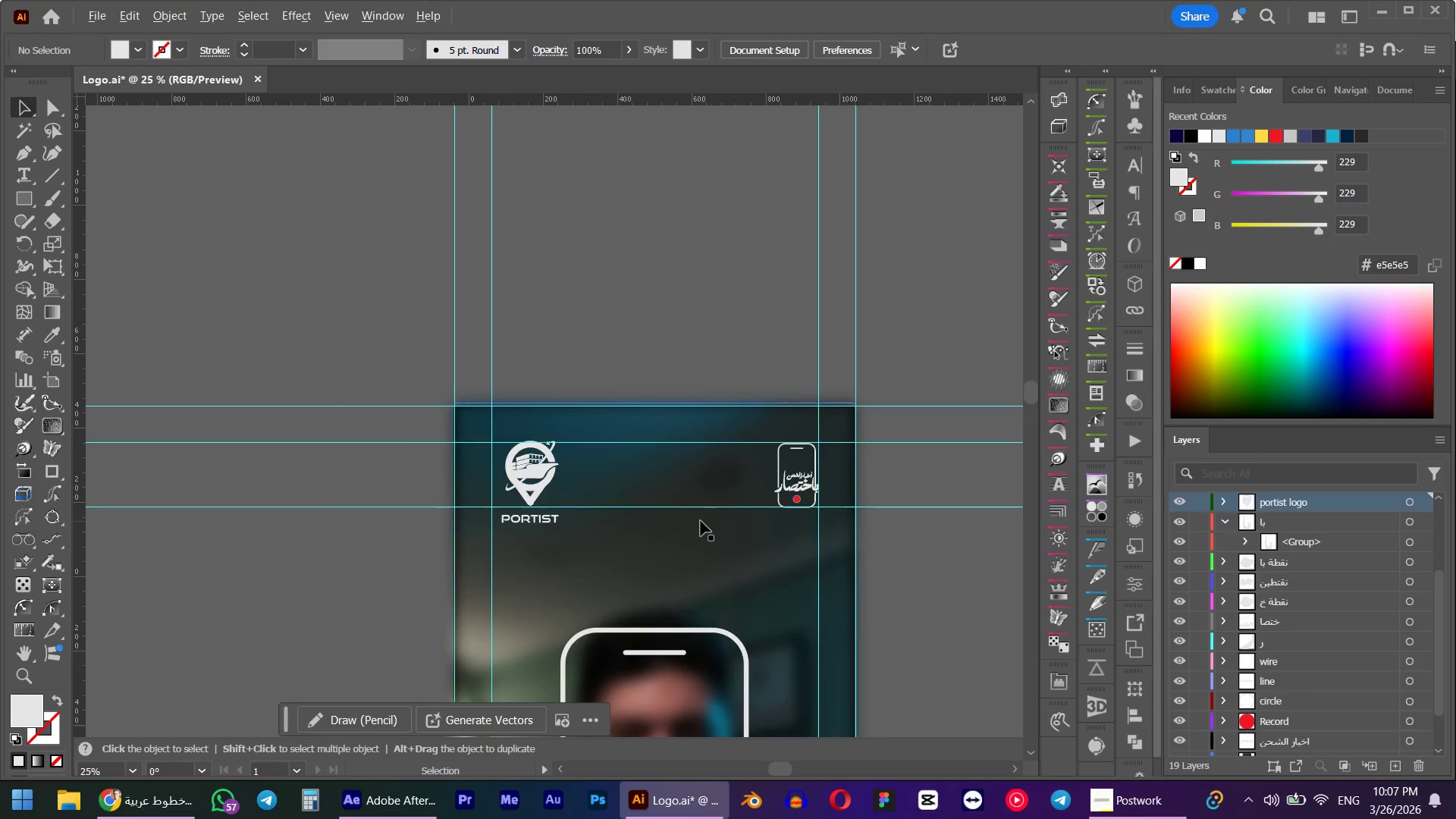 
scroll: coordinate [698, 522], scroll_direction: down, amount: 3.0
 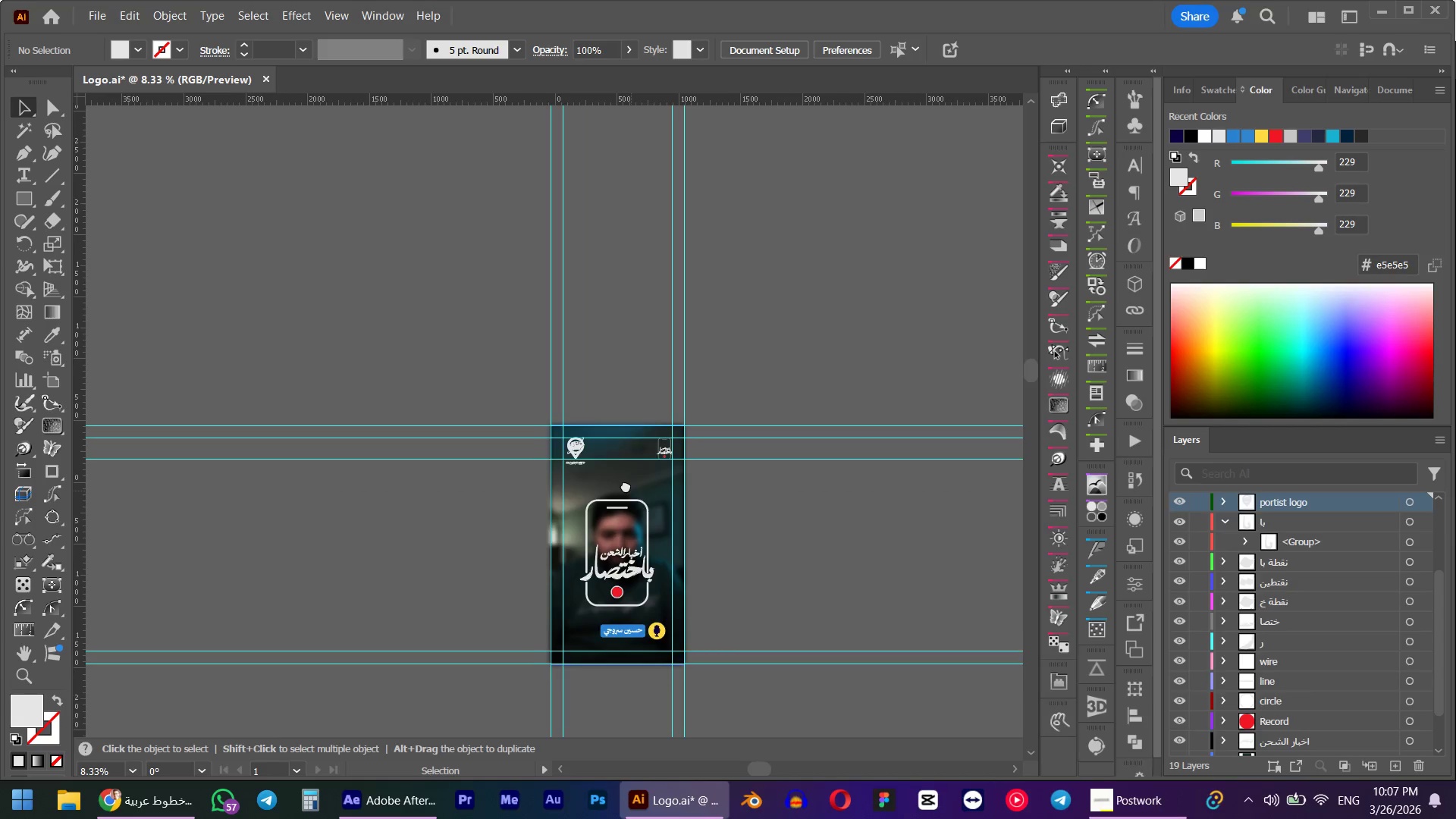 
hold_key(key=AltLeft, duration=0.41)
scroll: coordinate [620, 480], scroll_direction: up, amount: 2.0
 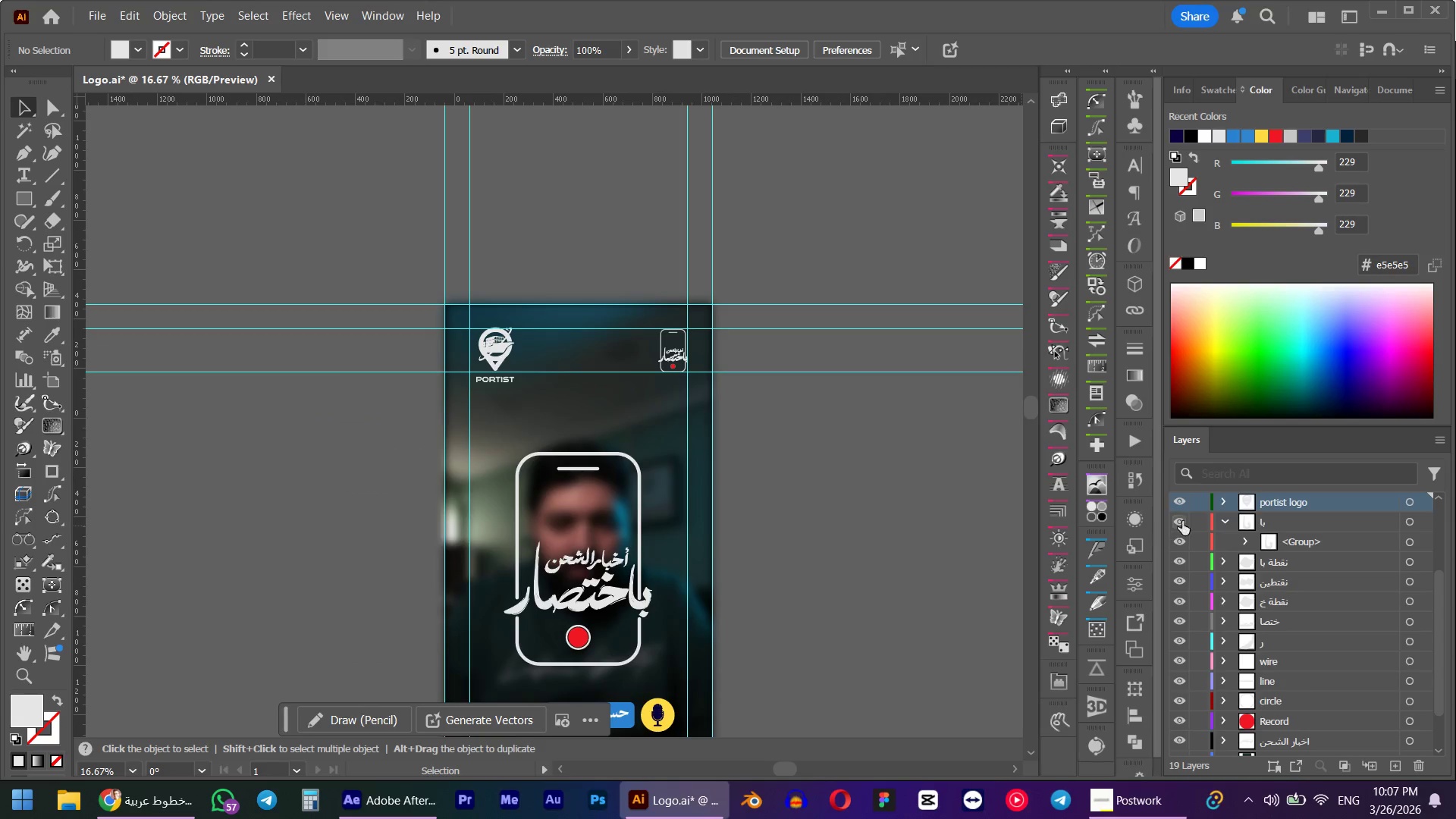 
left_click([1179, 507])
 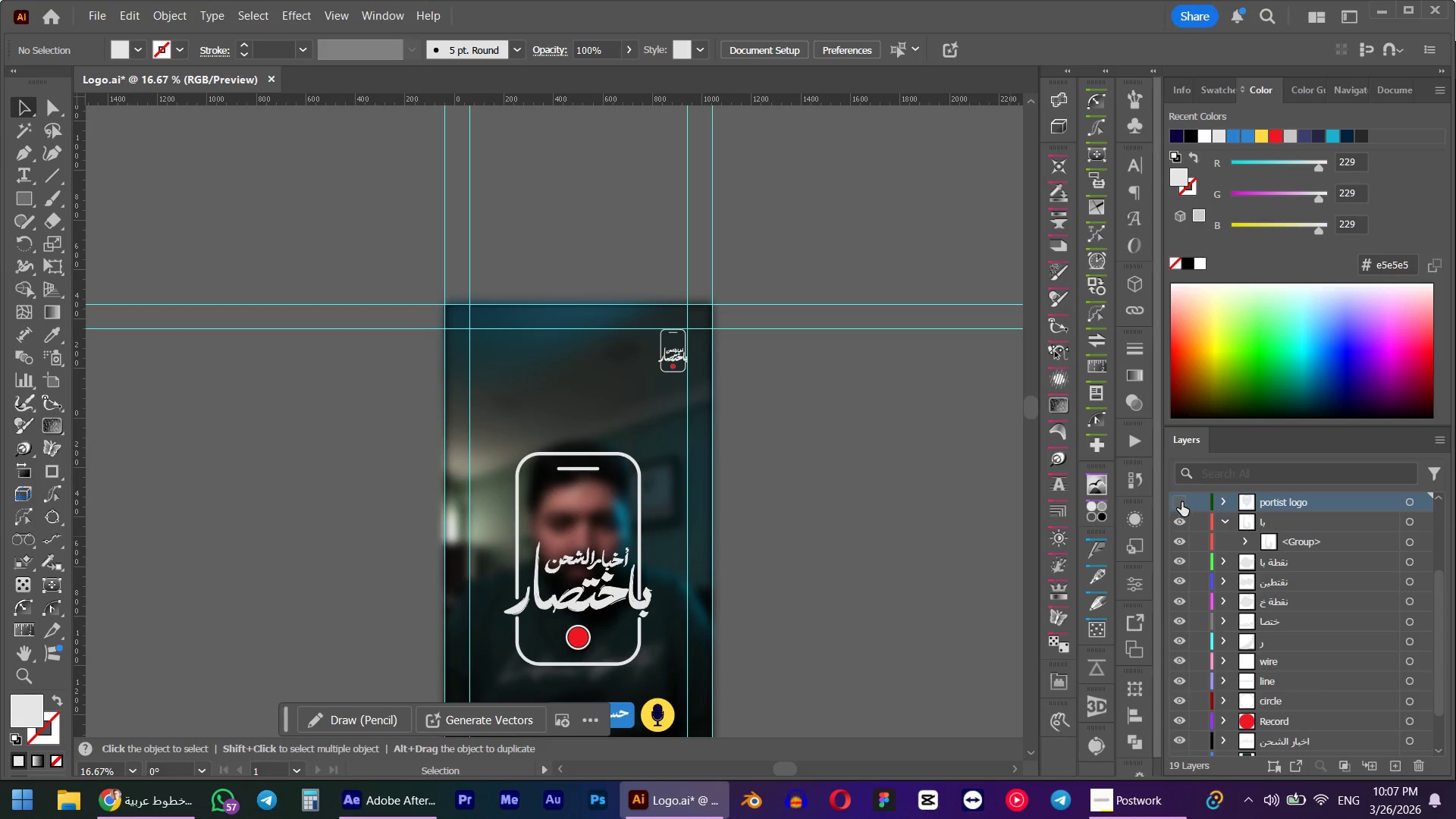 
left_click([1181, 502])
 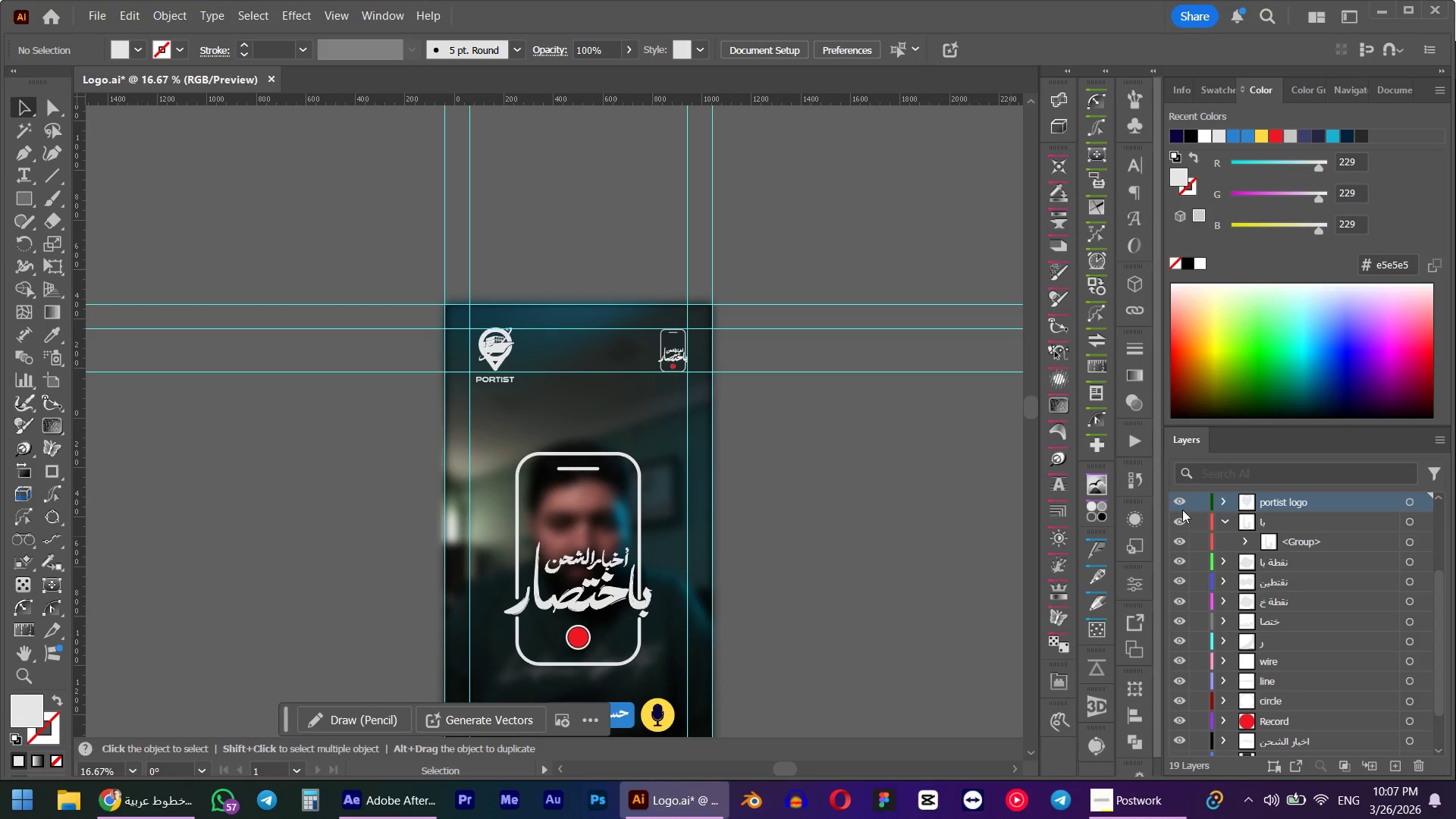 
left_click([1191, 503])
 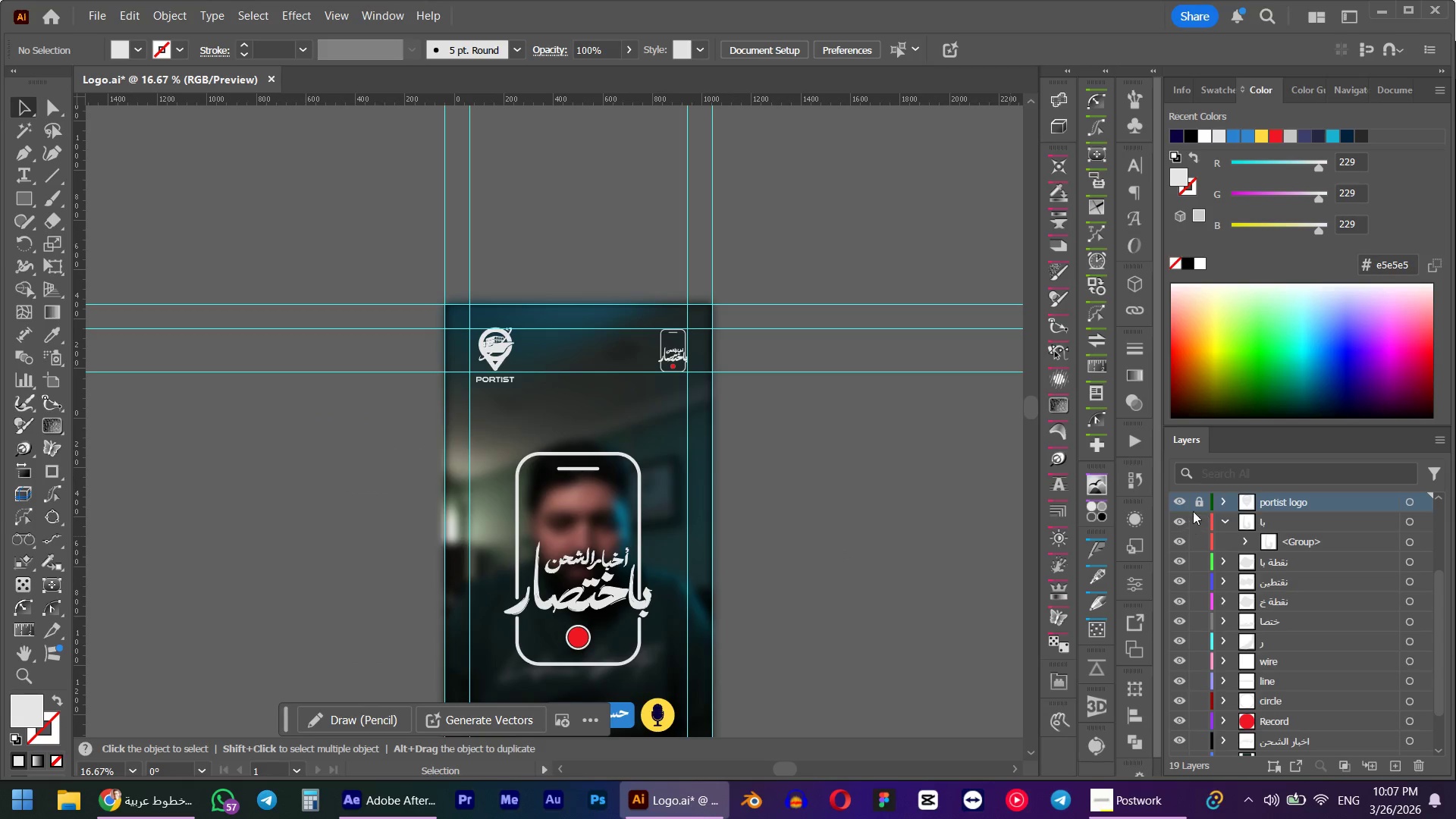 
left_click([1197, 503])
 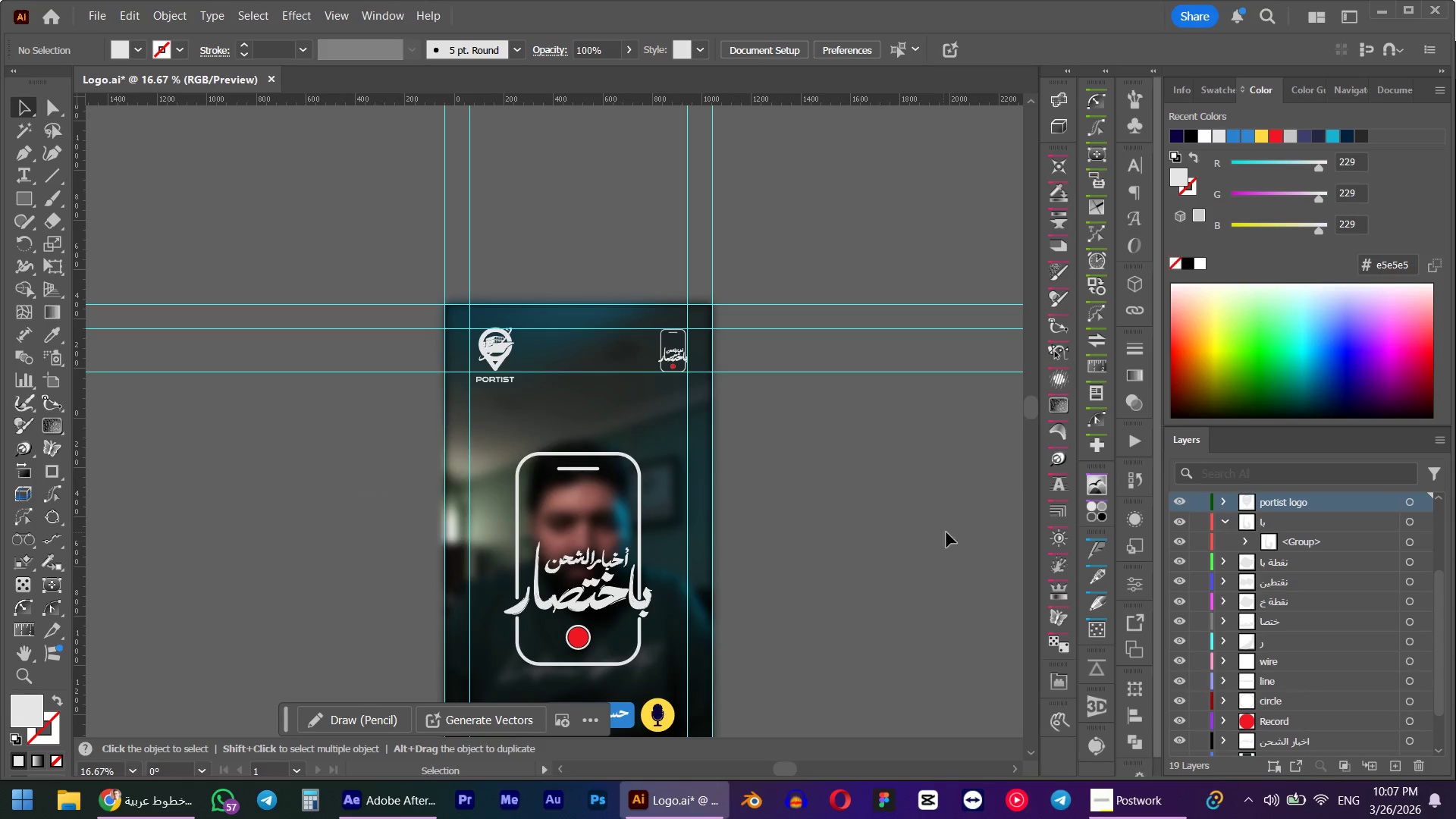 
scroll: coordinate [1250, 535], scroll_direction: up, amount: 9.0
 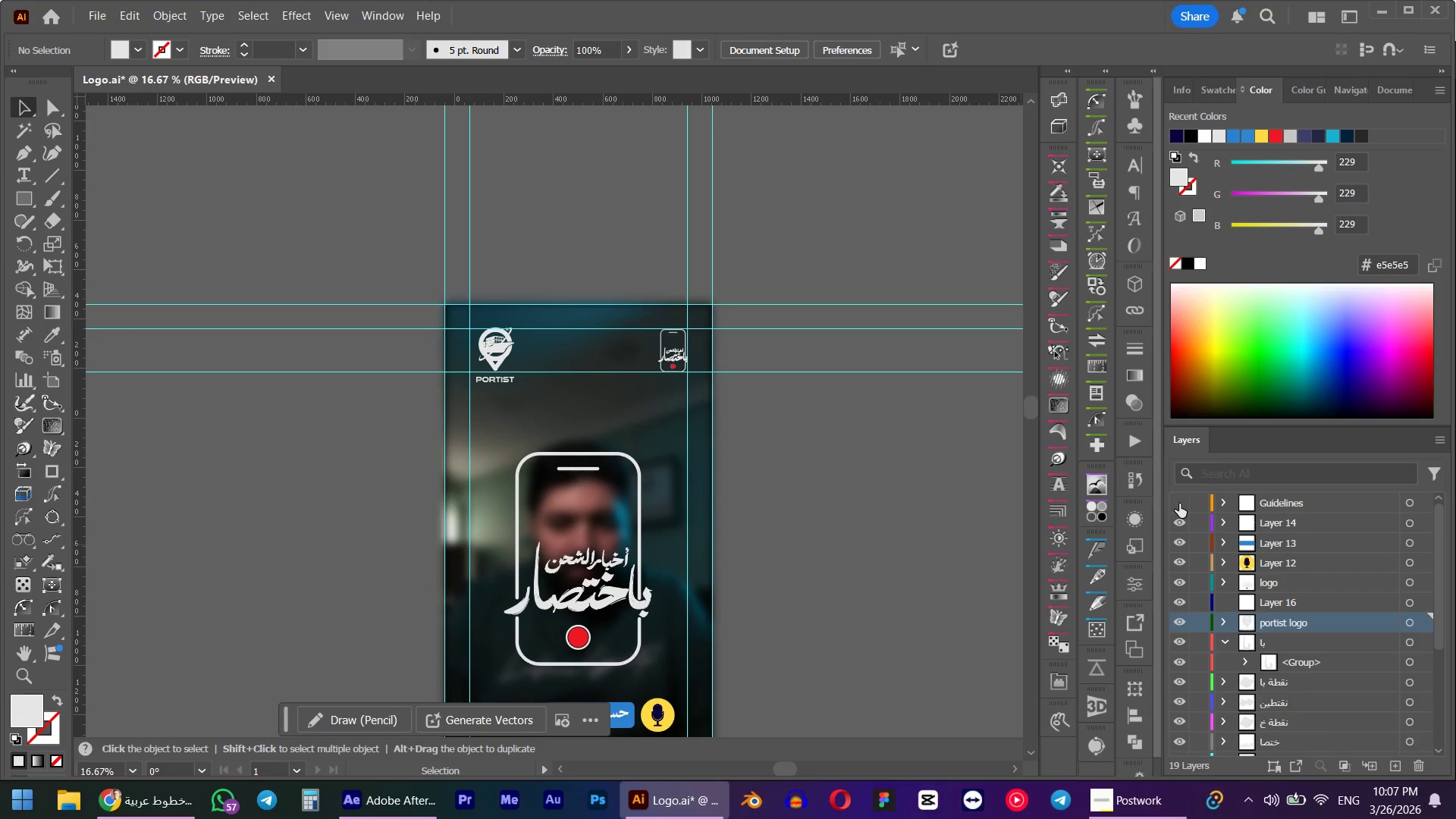 
double_click([730, 538])
 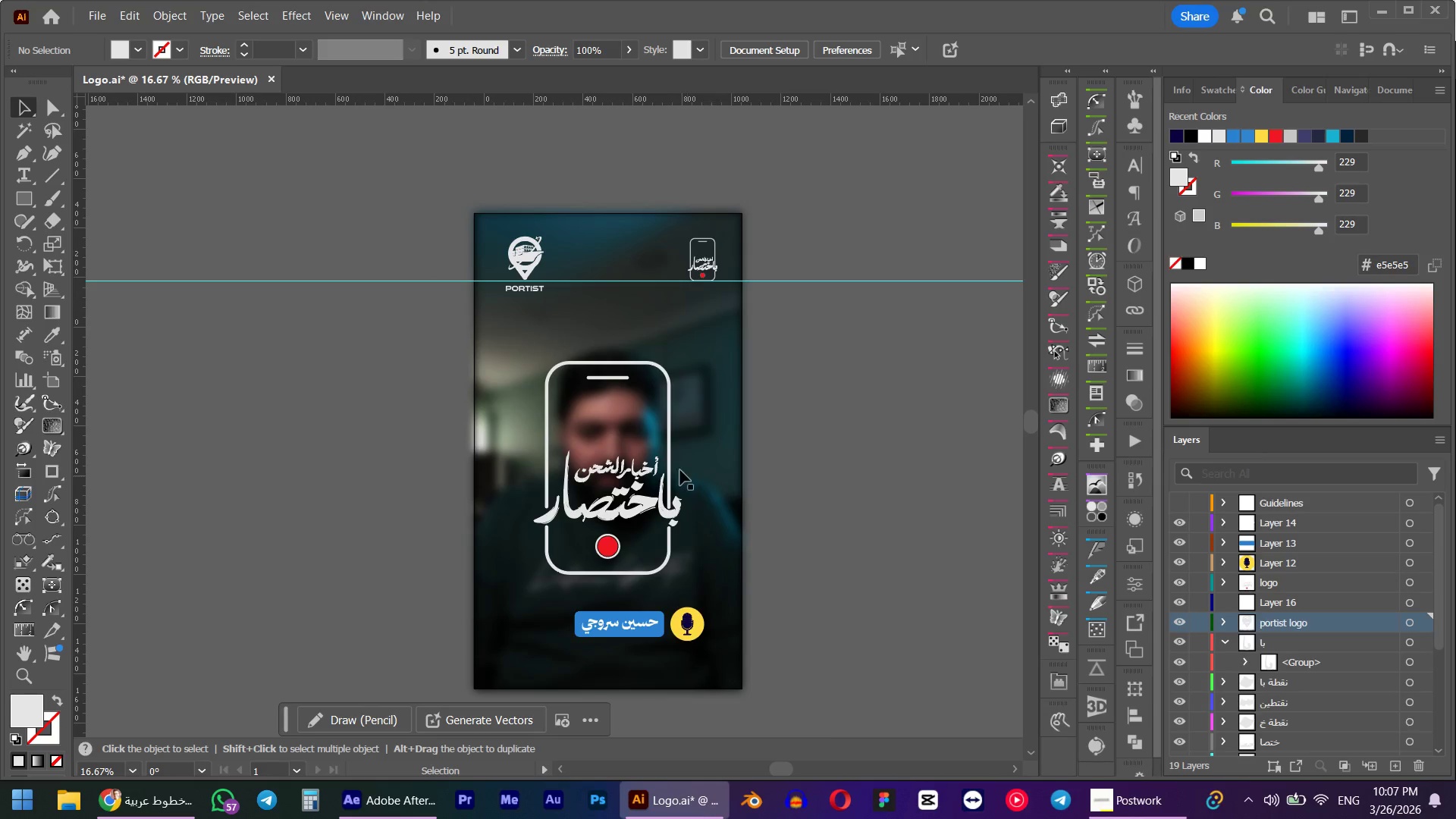 
left_click_drag(start_coordinate=[838, 256], to_coordinate=[798, 331])
 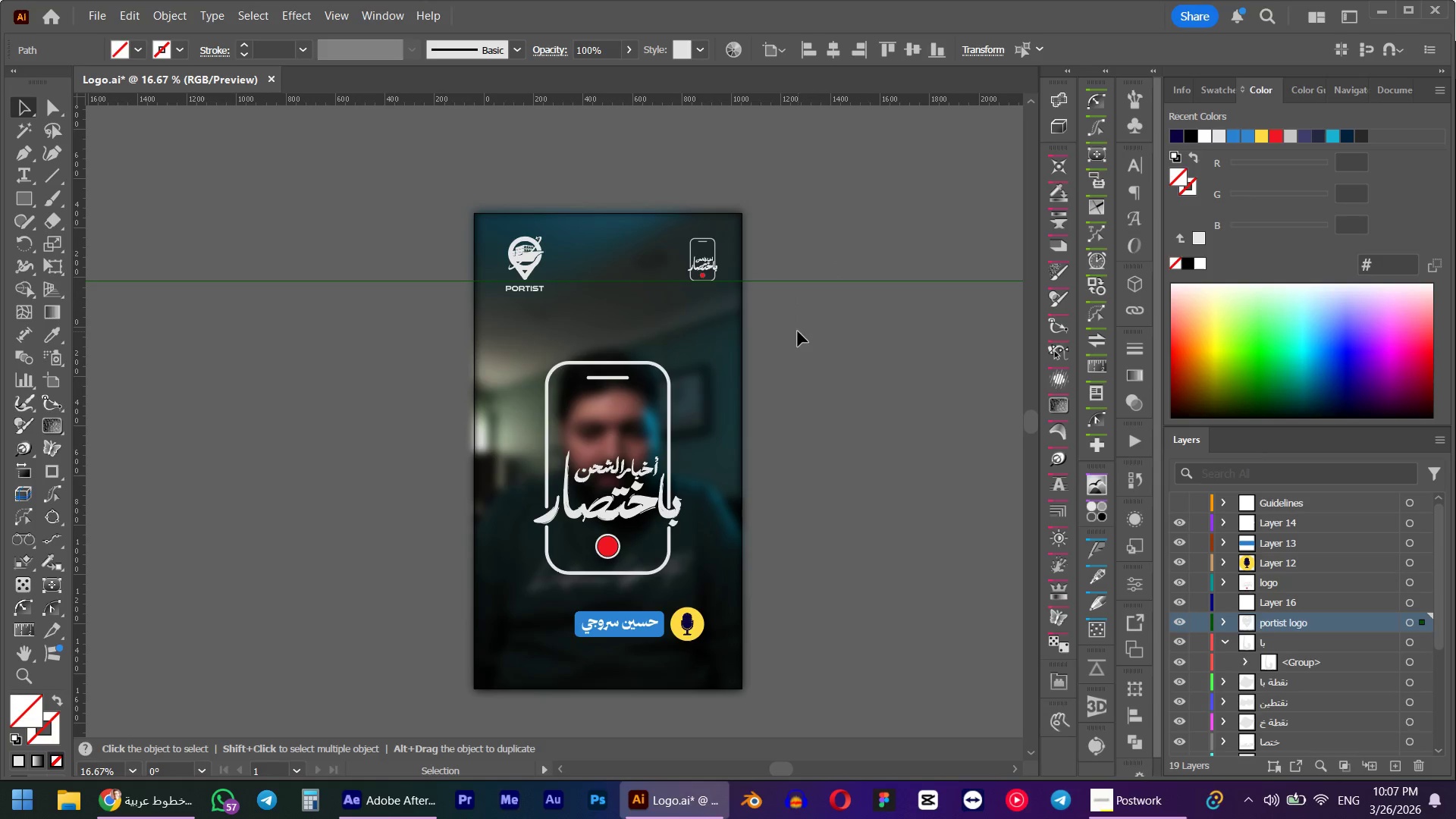 
left_click([832, 380])
 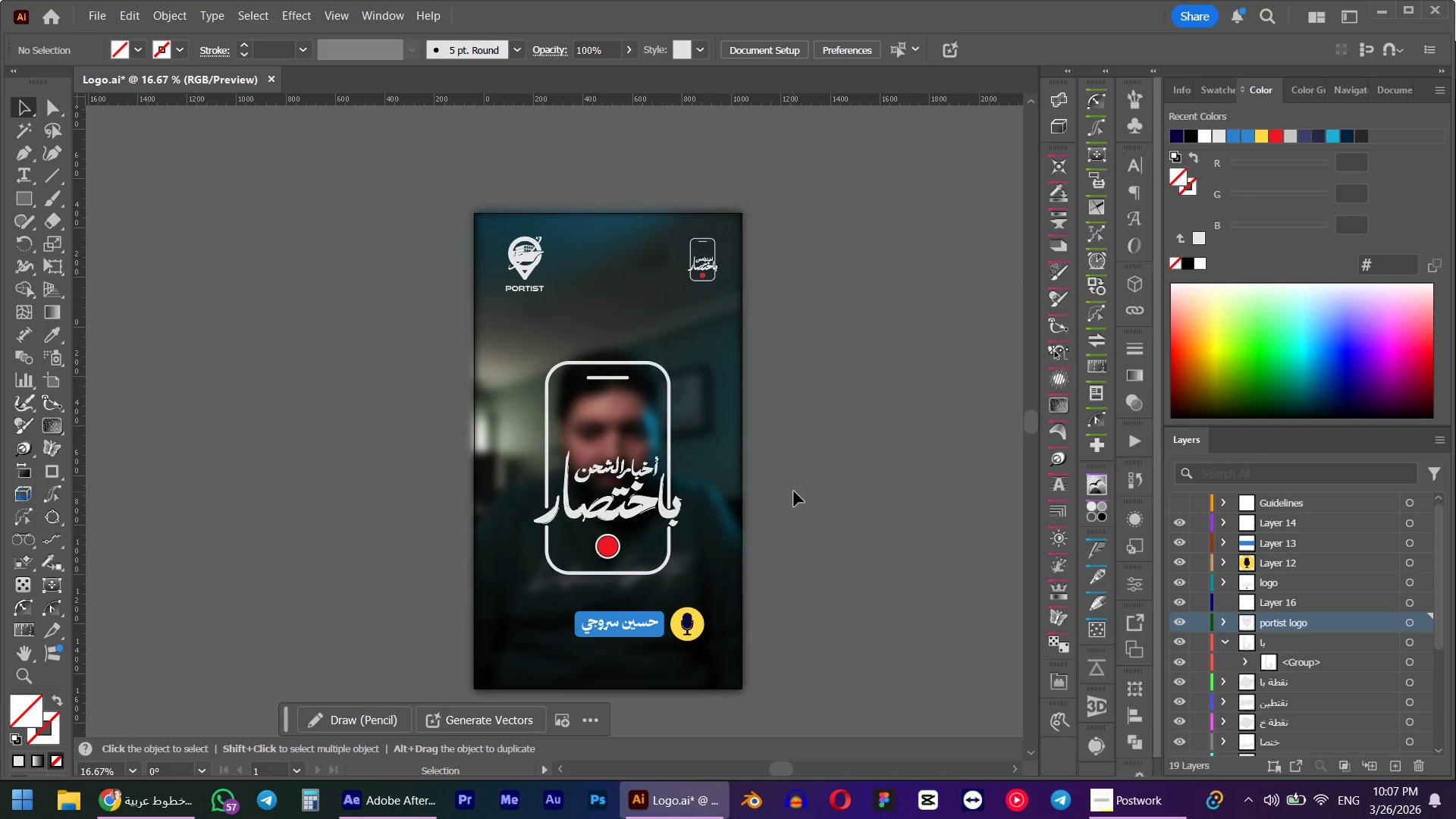 
double_click([794, 491])
 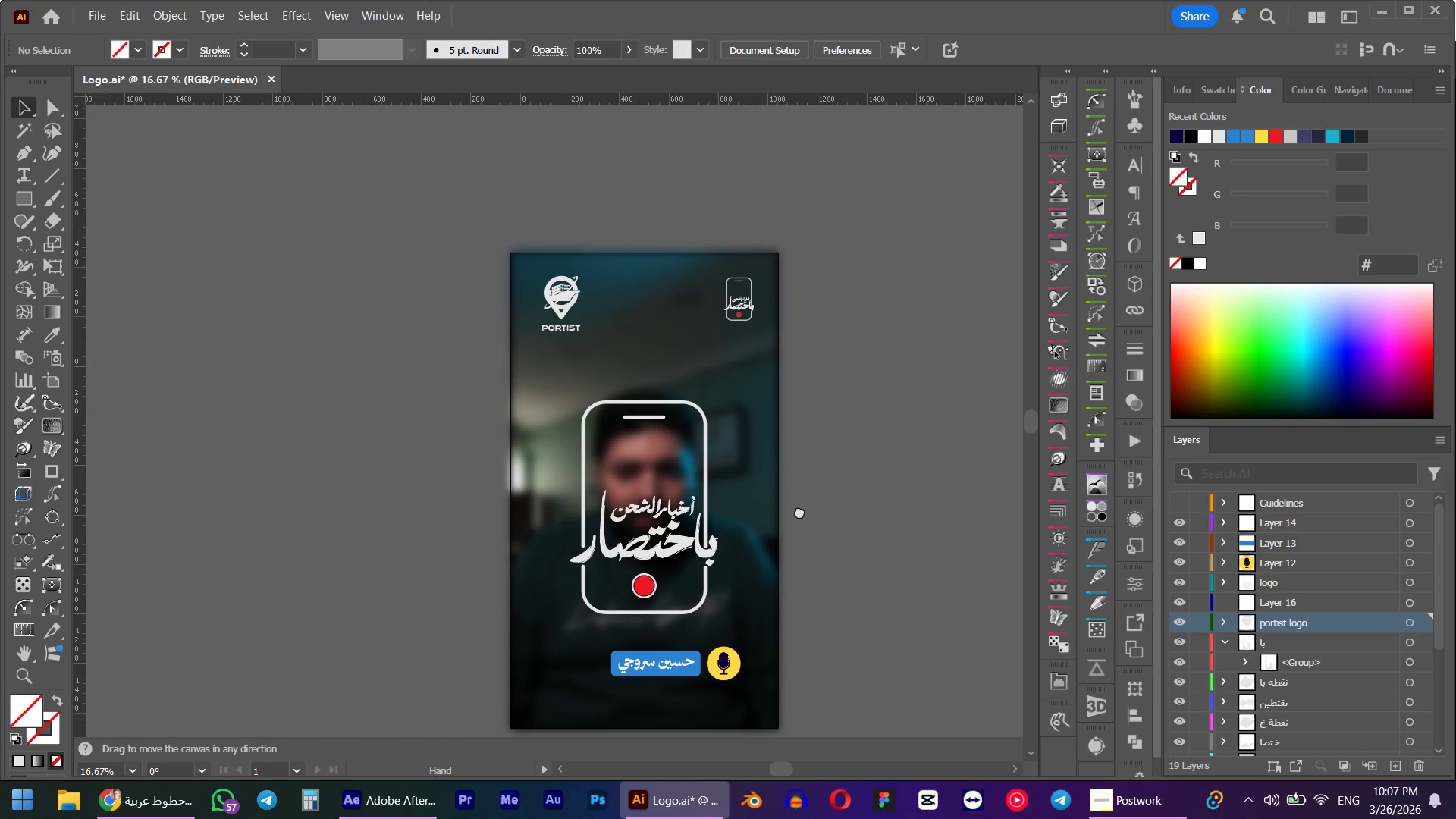 
hold_key(key=AltLeft, duration=0.62)
scroll: coordinate [629, 343], scroll_direction: up, amount: 1.0
 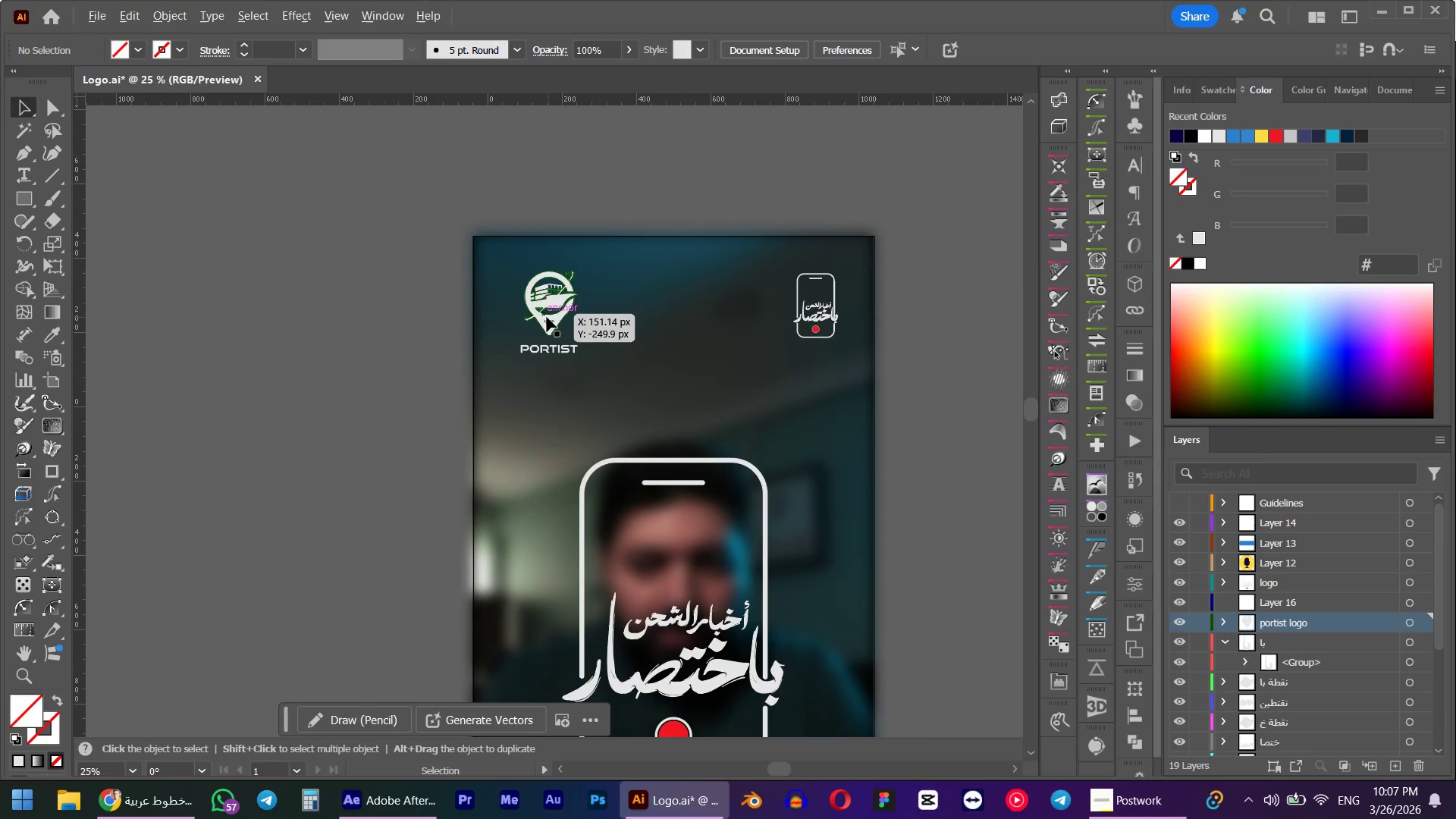 
left_click([547, 317])
 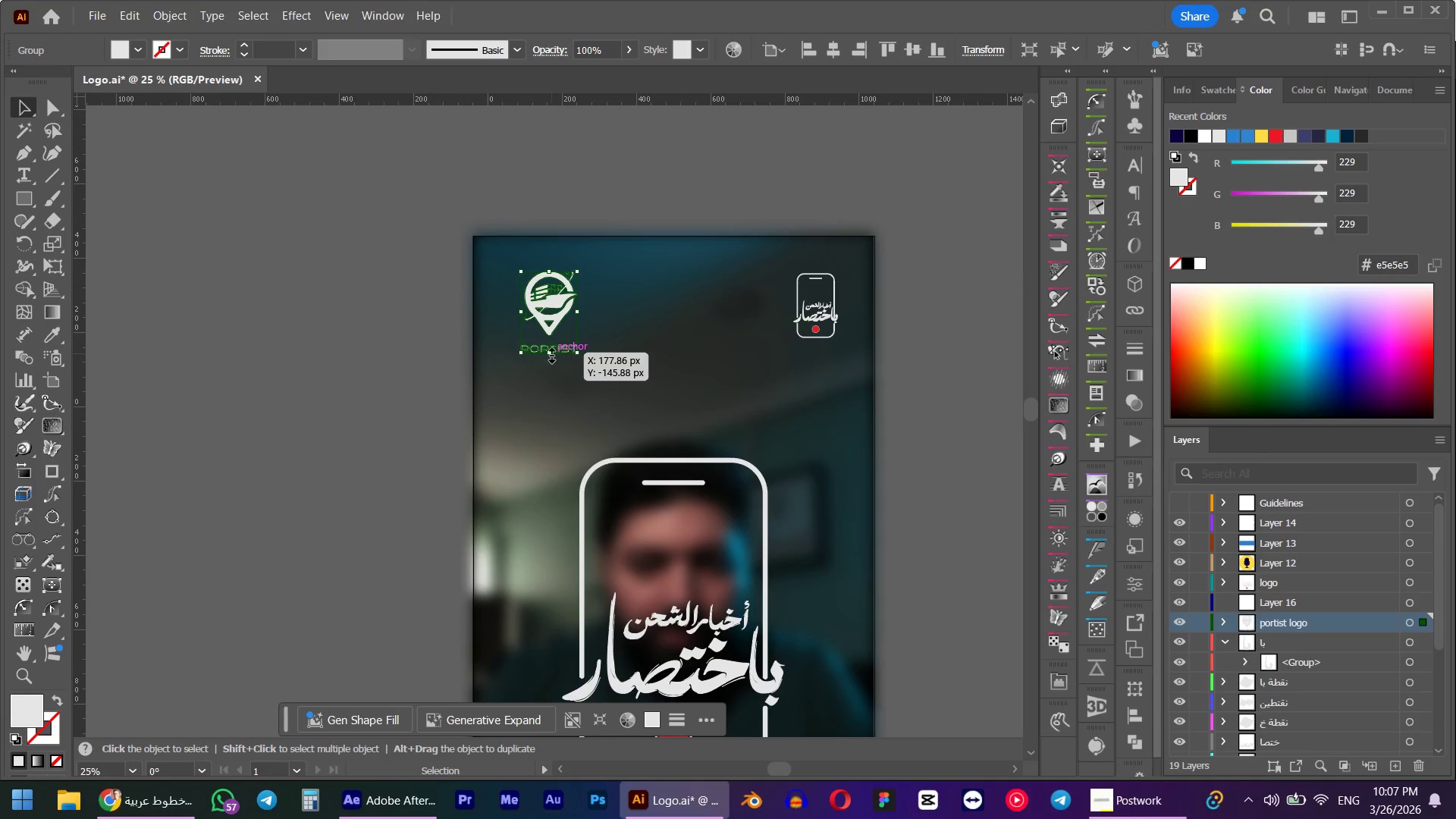 
left_click_drag(start_coordinate=[548, 356], to_coordinate=[550, 337])
 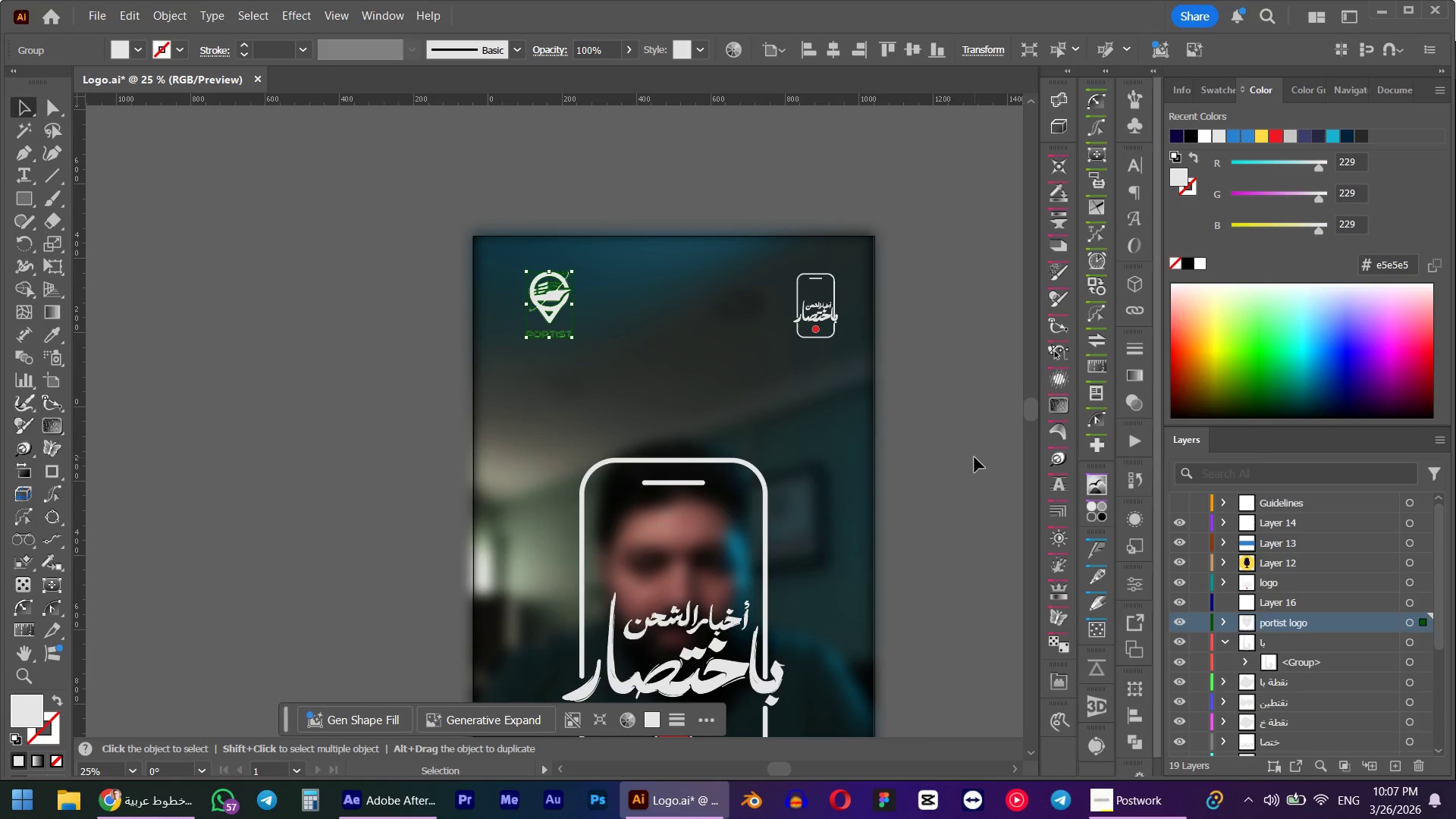 
hold_key(key=ShiftLeft, duration=1.19)
 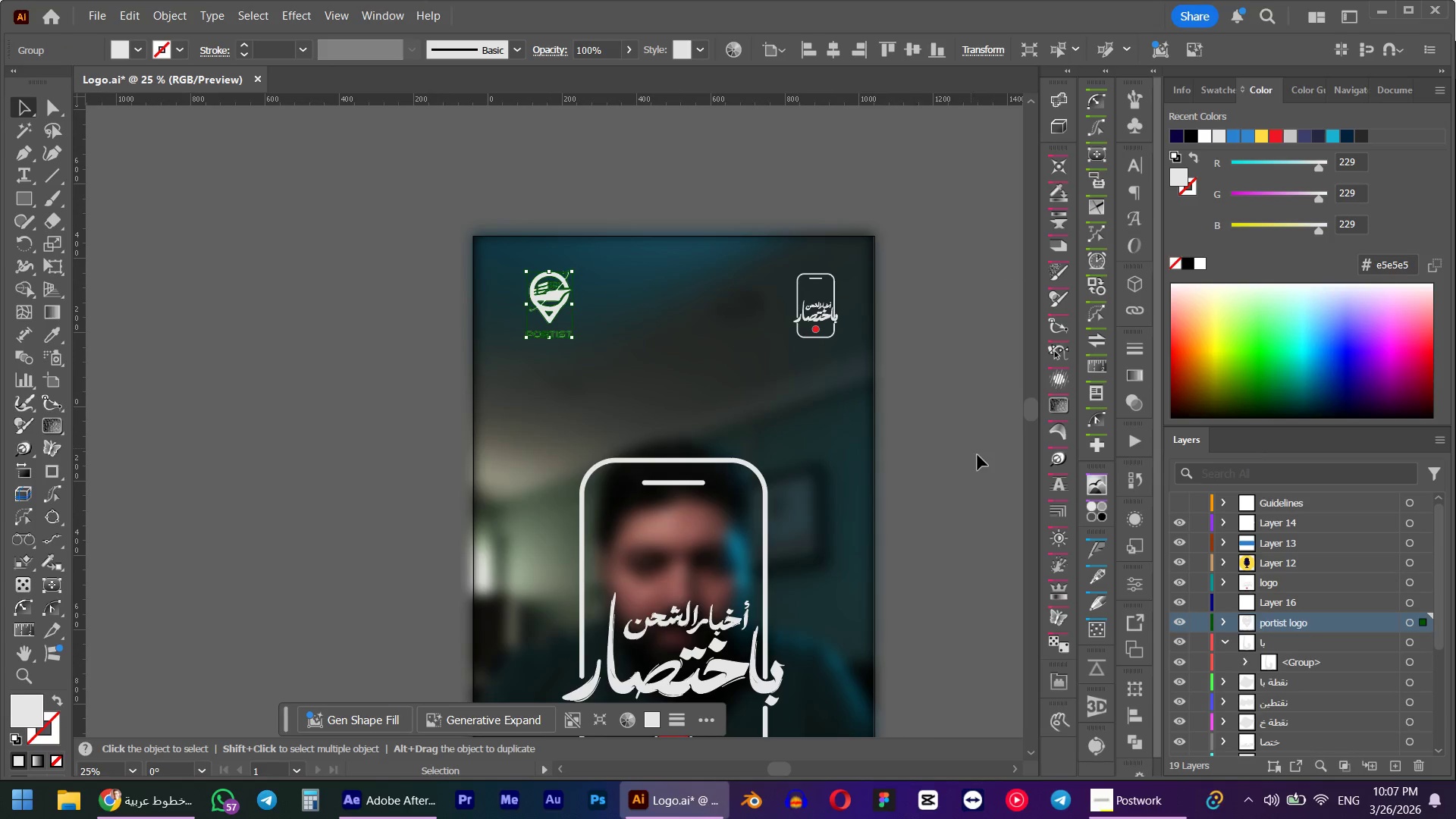 
left_click([974, 457])
 